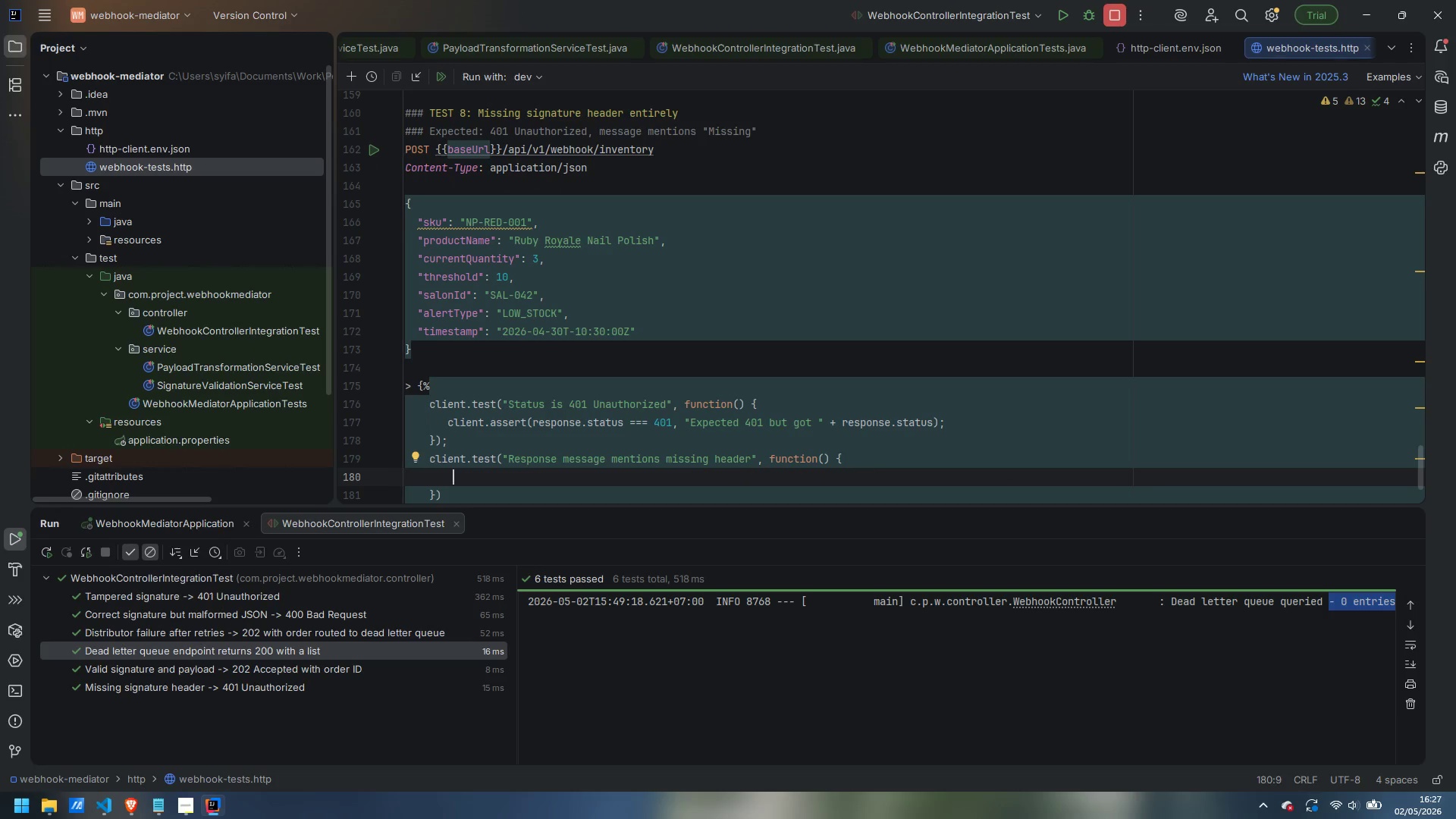 
key(ArrowDown)
 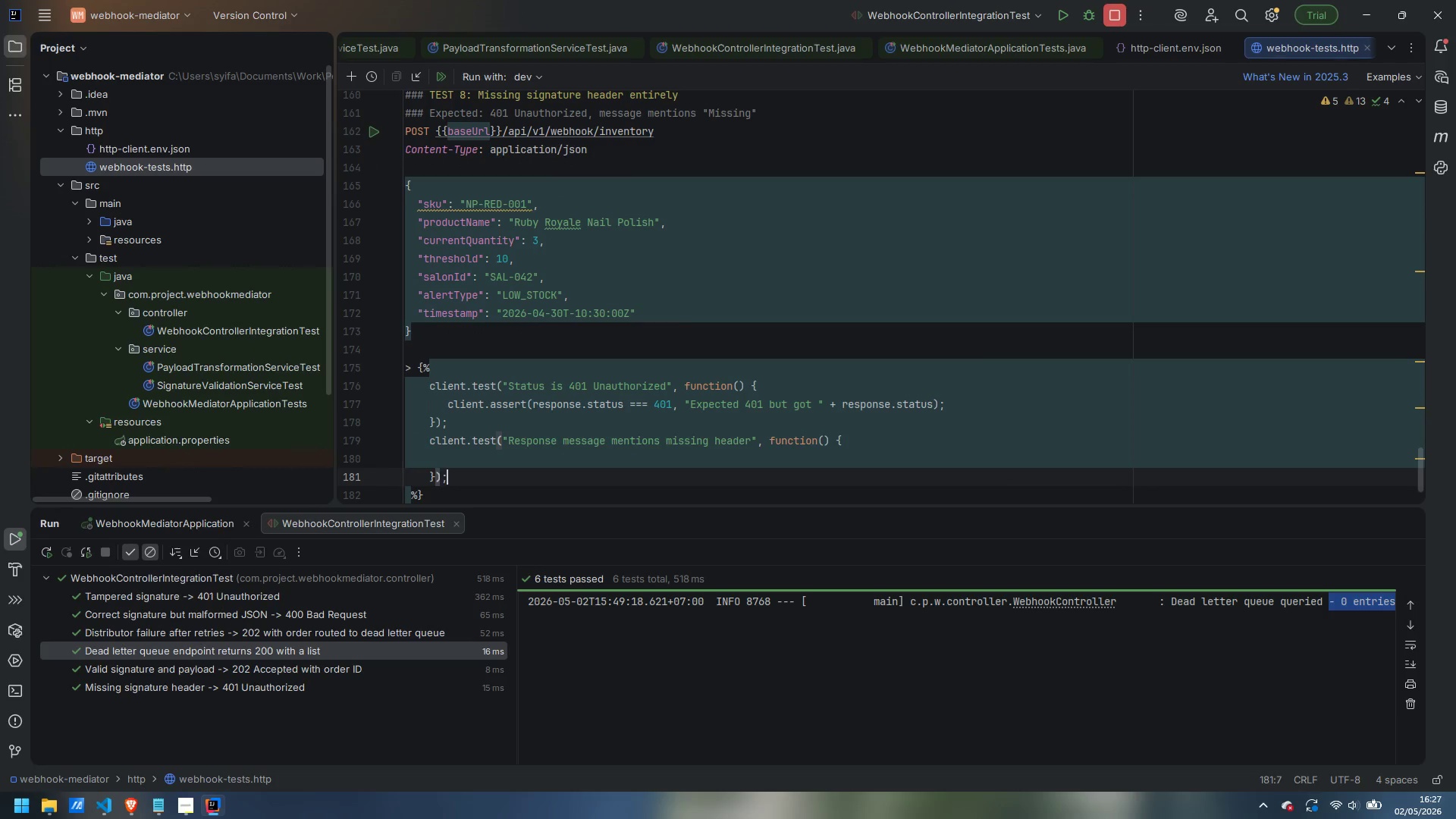 
key(Semicolon)
 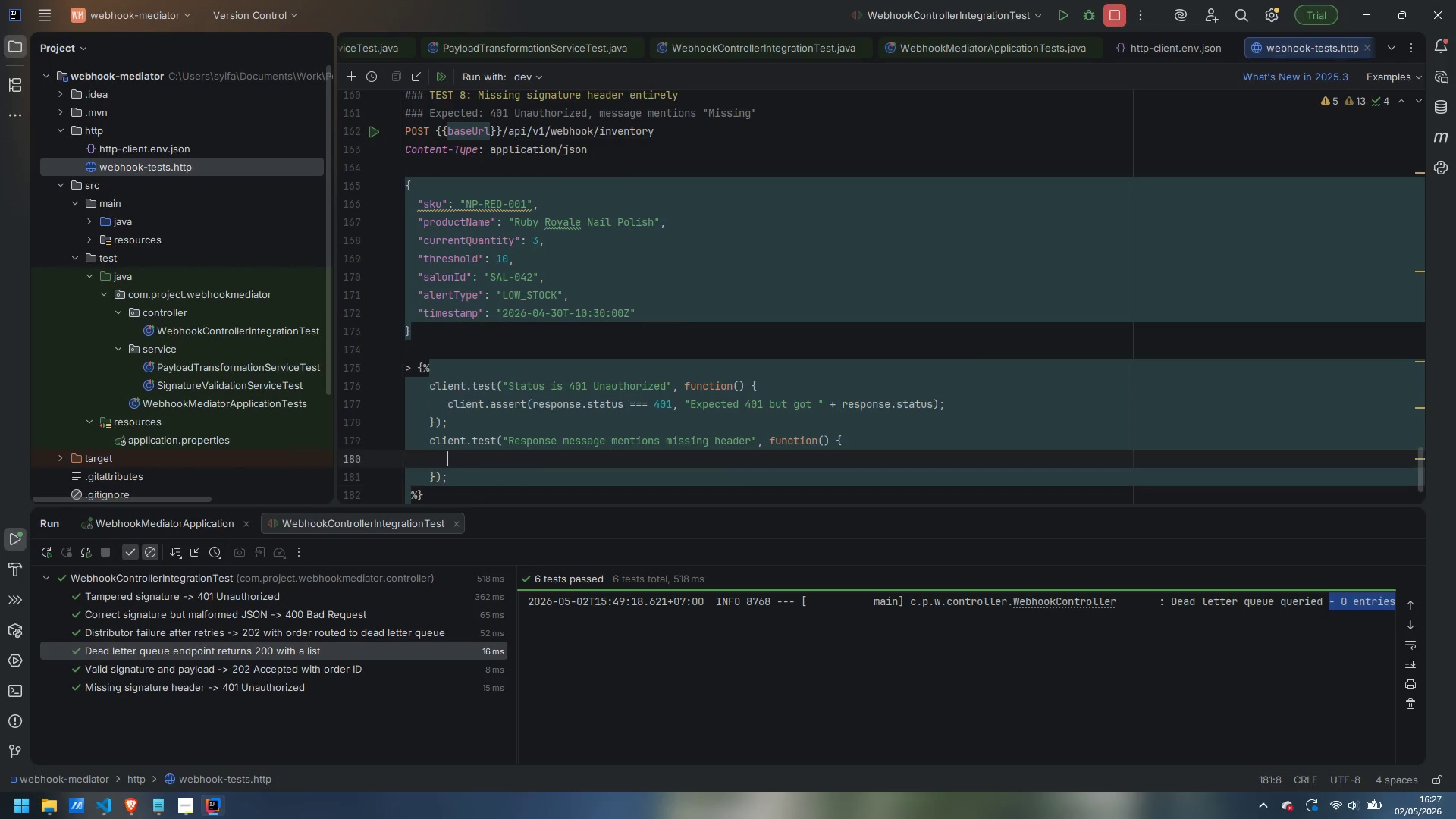 
key(ArrowUp)
 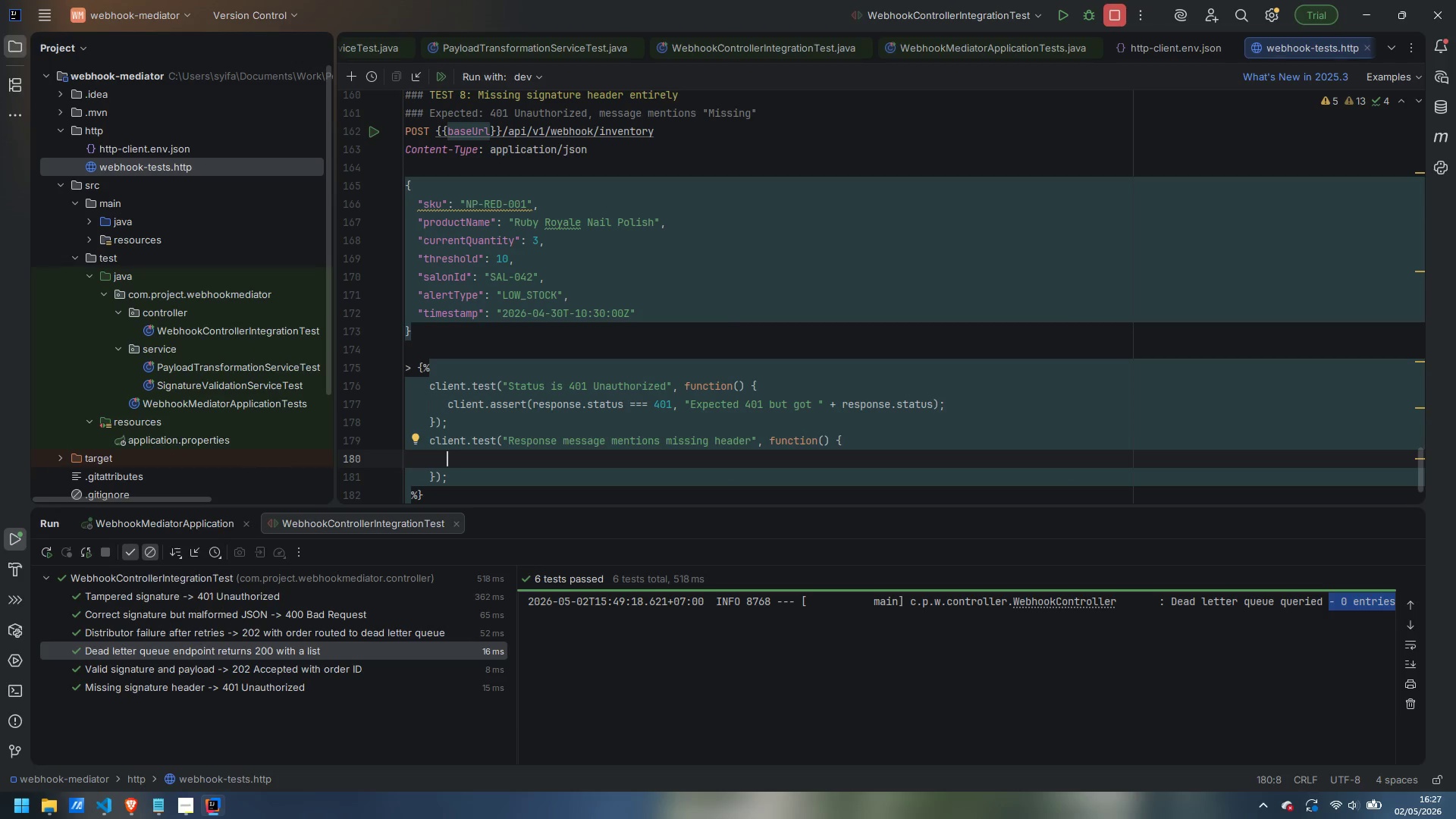 
type(client.assert(response.body.messafe)
key(Backspace)
key(Backspace)
type(ge.includes("Missing)
 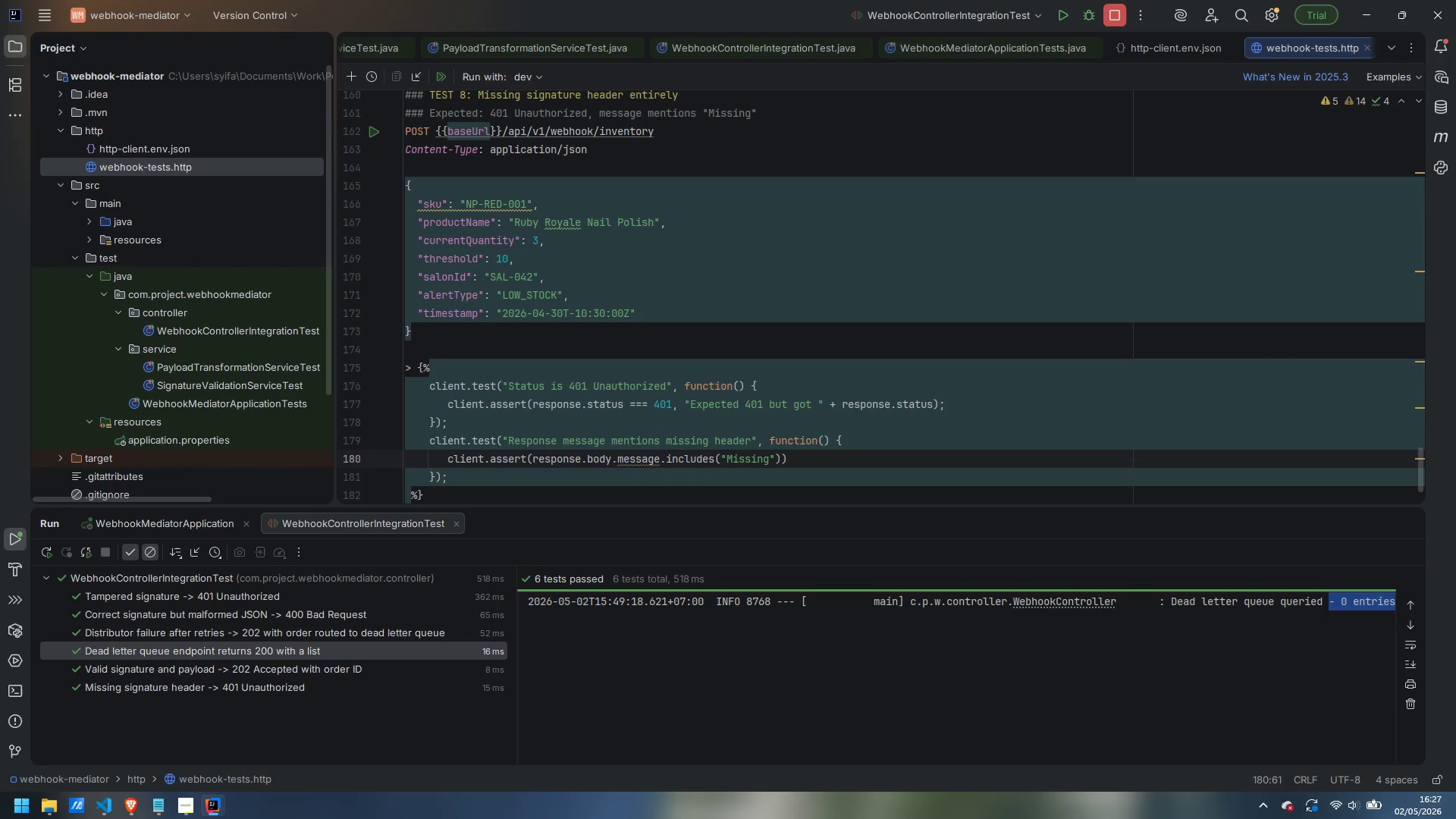 
key(ArrowRight)
 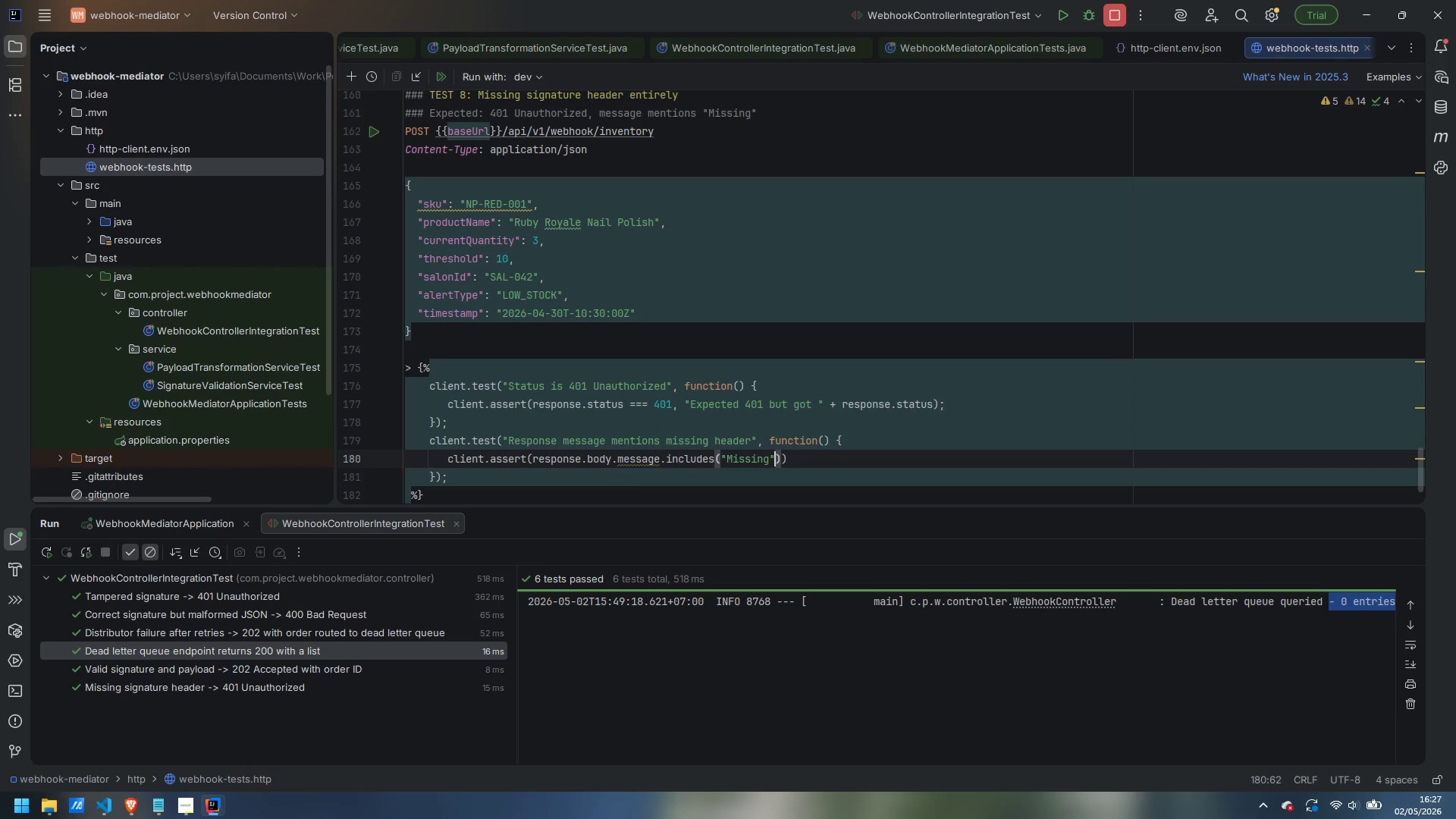 
key(ArrowRight)
 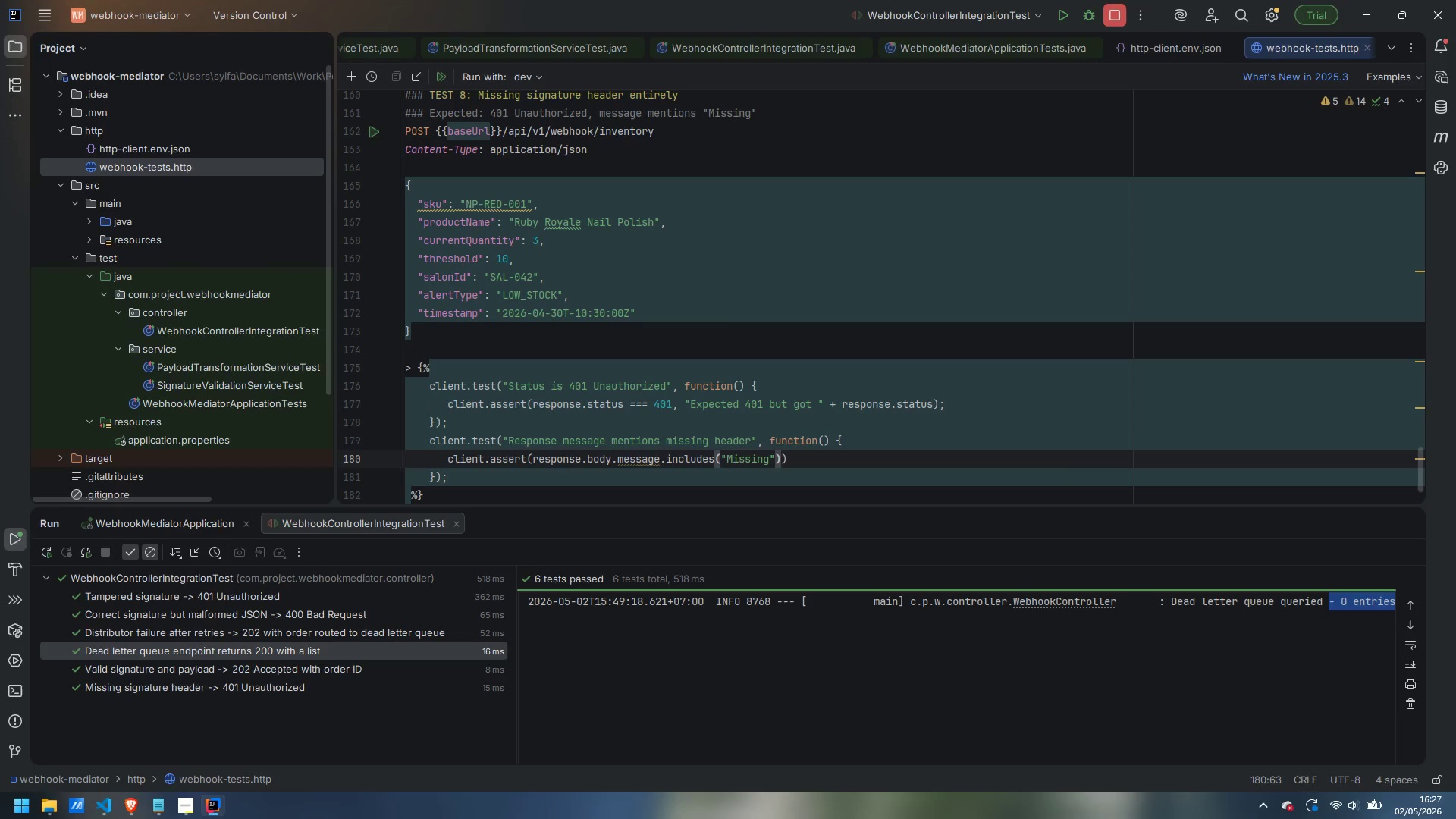 
type(, "Expected message to met)
key(Backspace)
type(ntion missing header)
 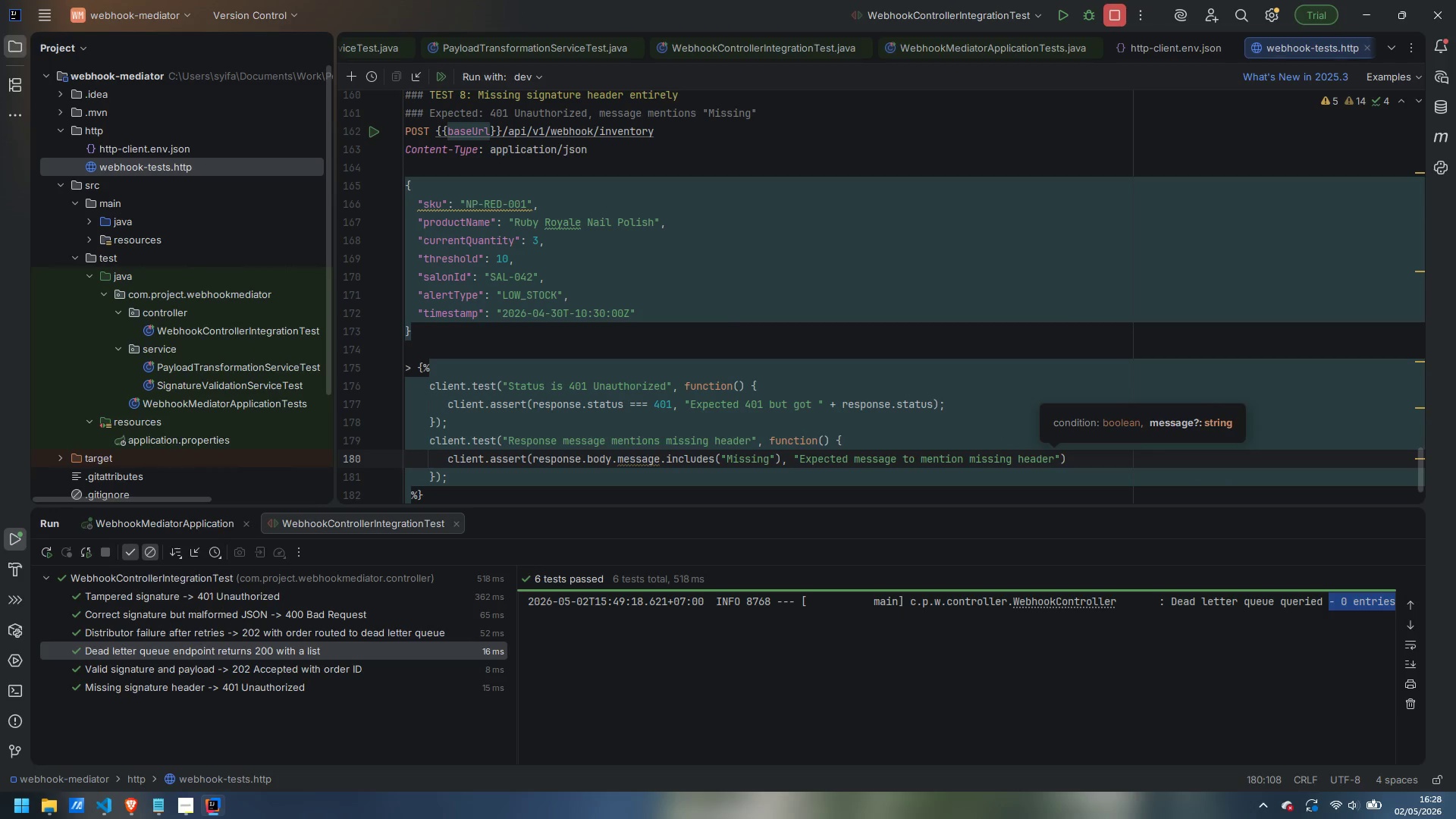 
key(ArrowRight)
 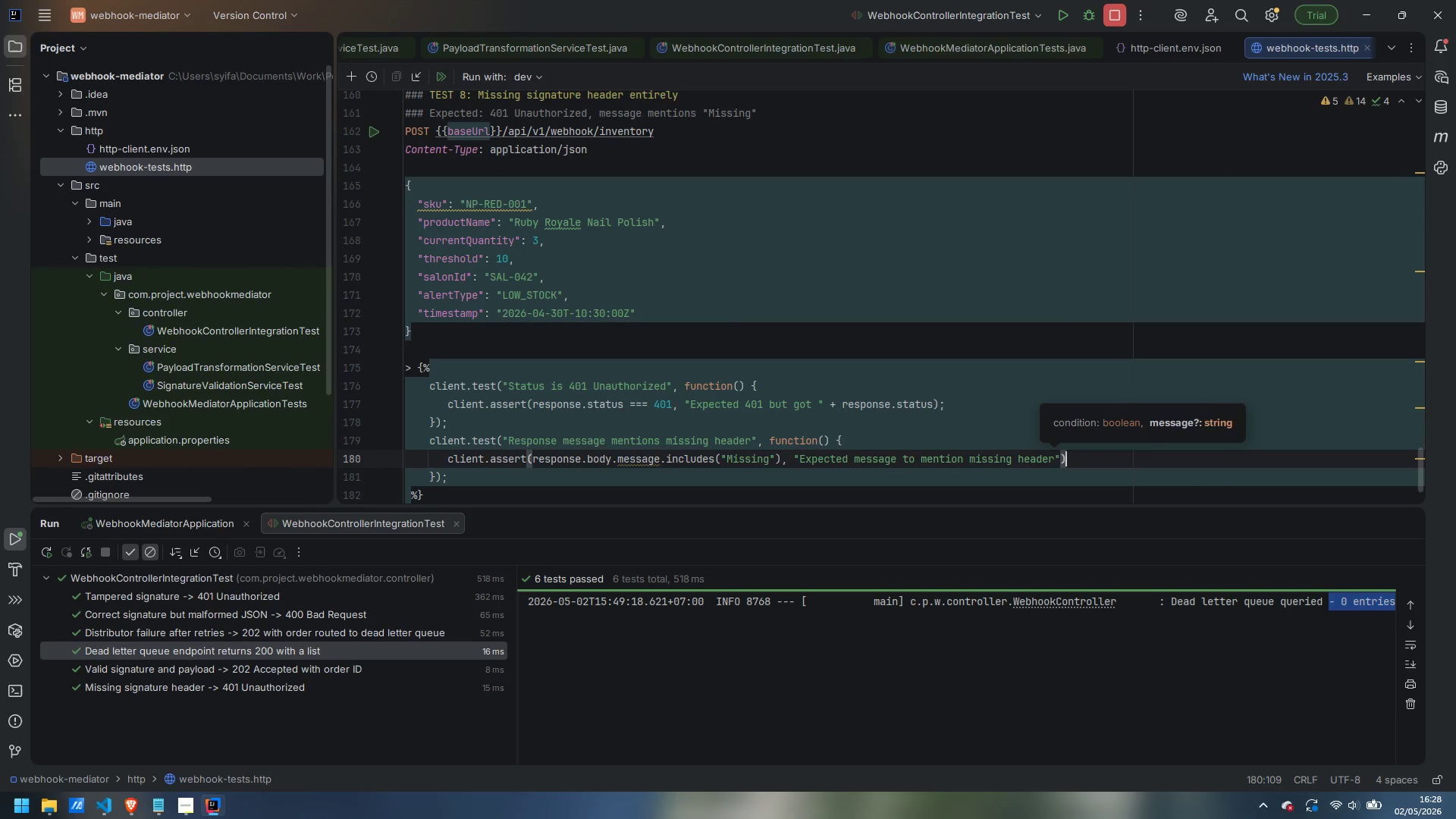 
key(ArrowRight)
 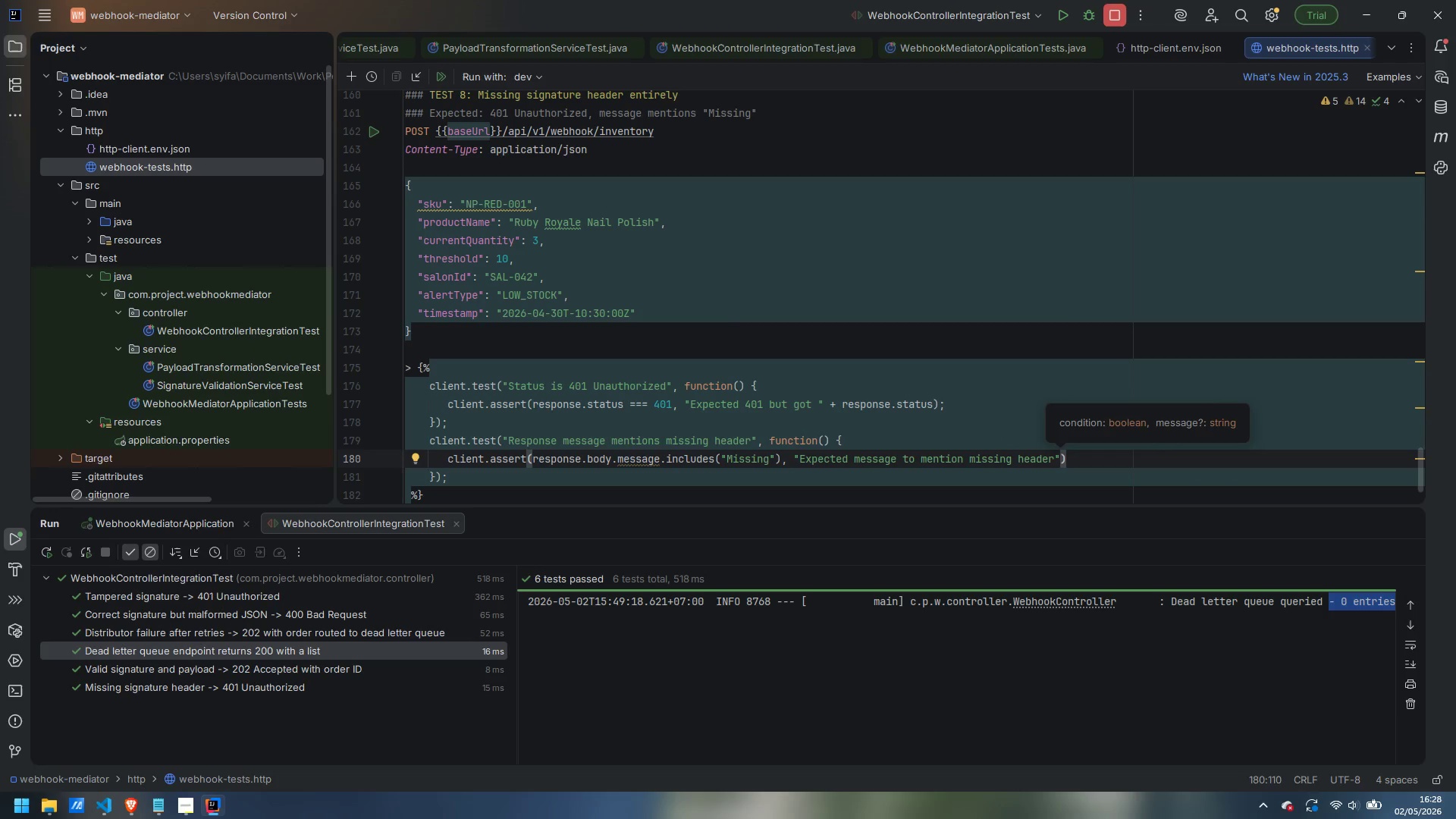 
key(Semicolon)
 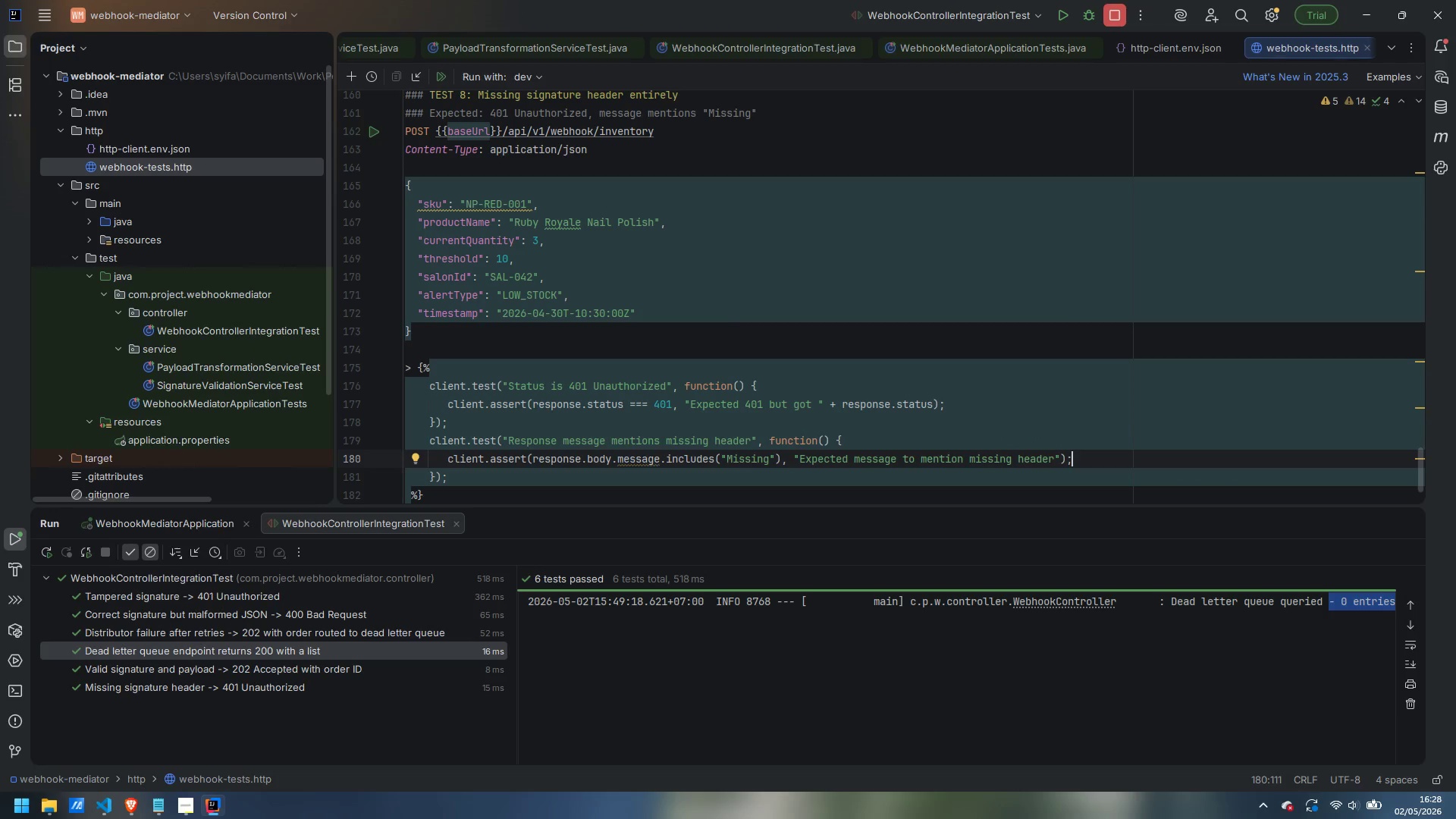 
key(ArrowDown)
 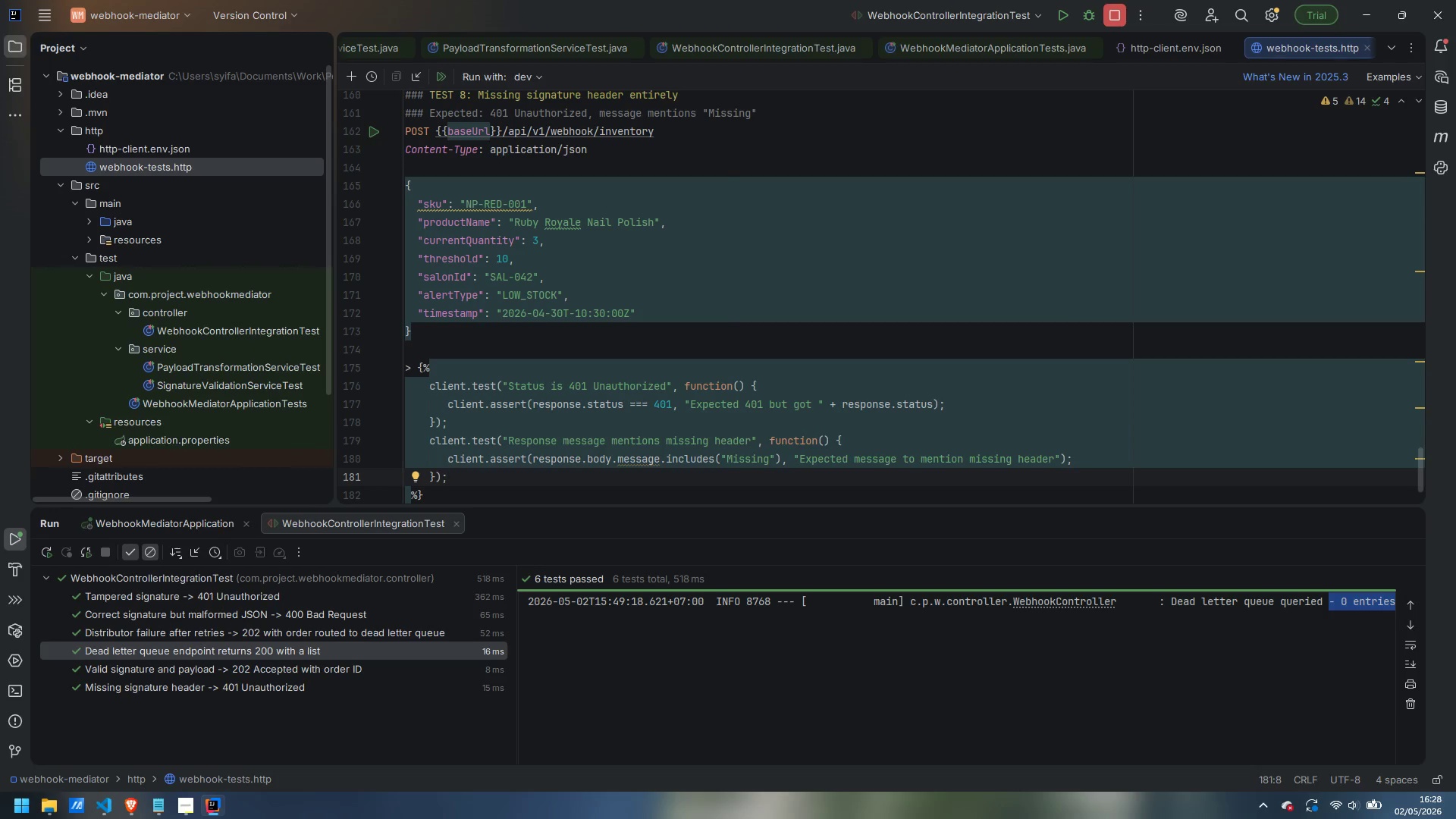 
key(ArrowDown)
 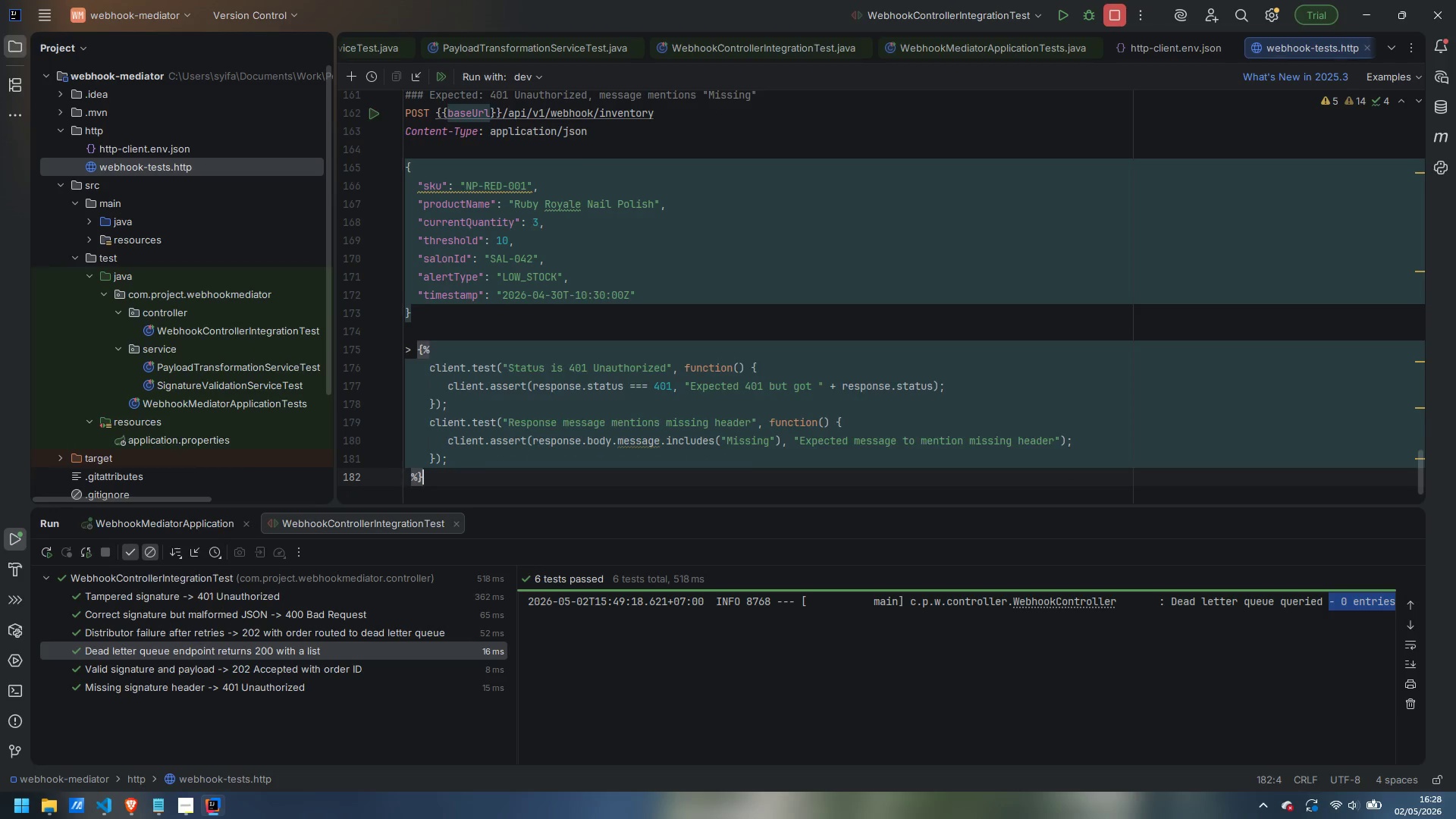 
key(Enter)
 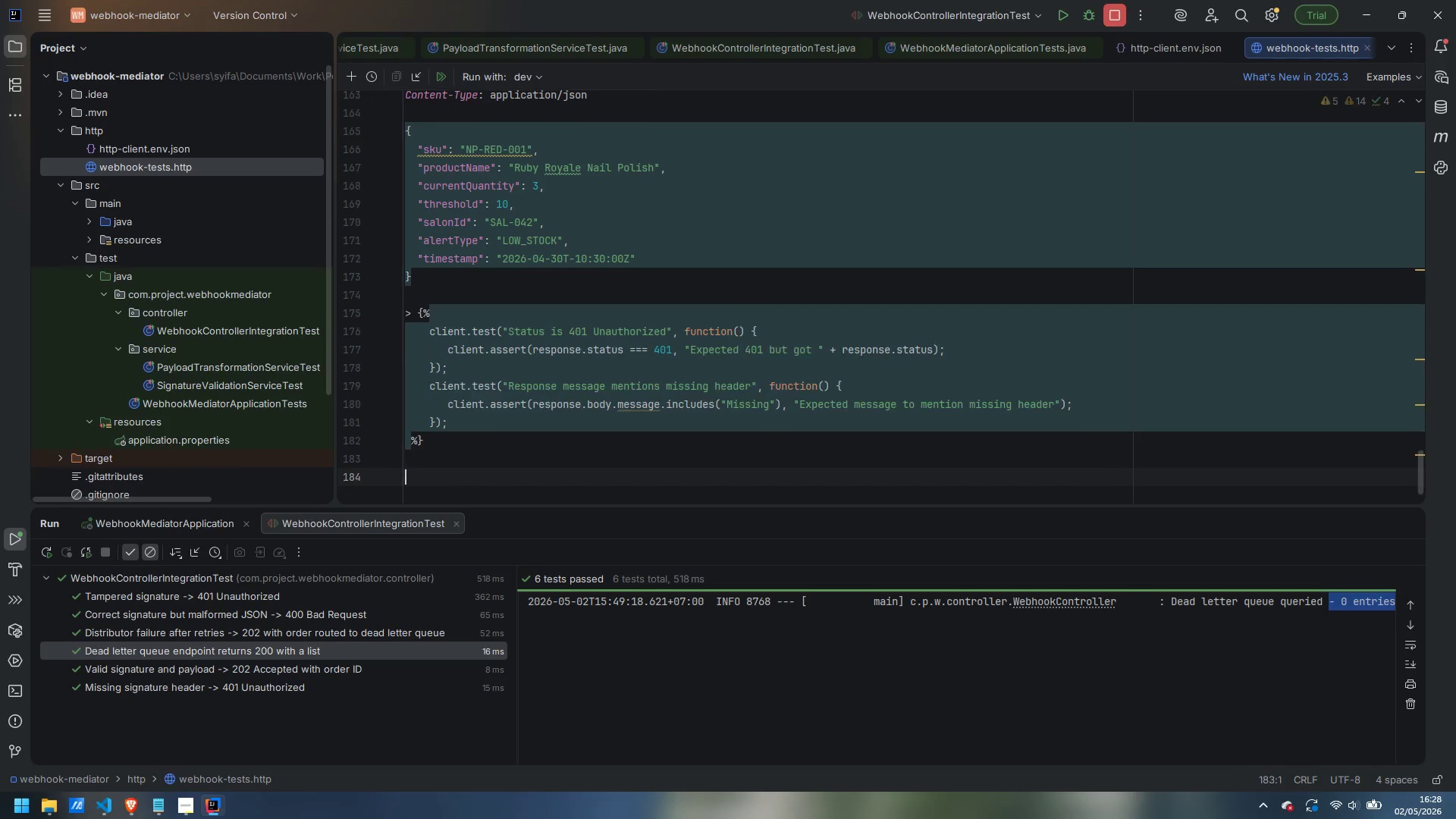 
key(Enter)
 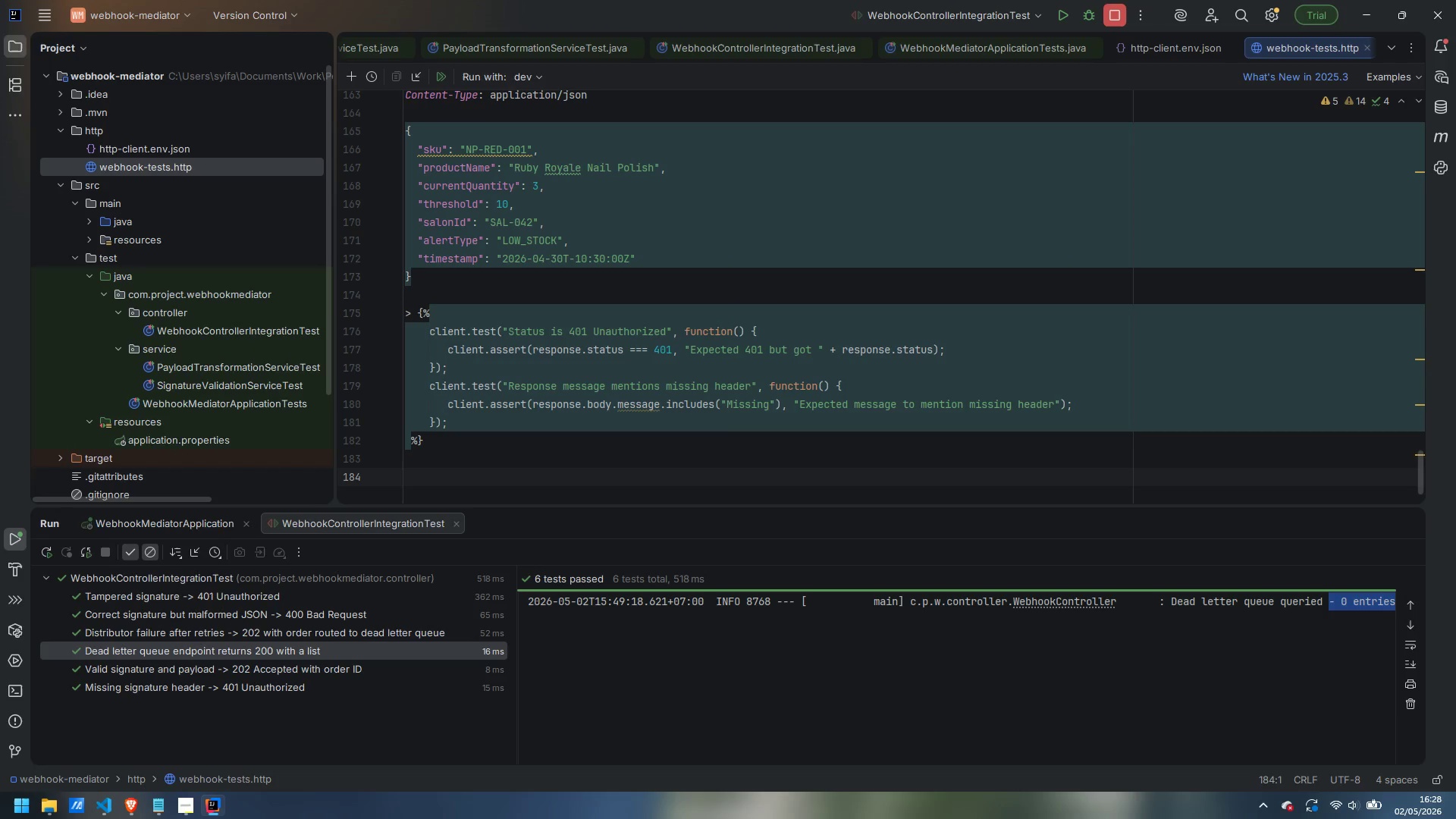 
wait(14.22)
 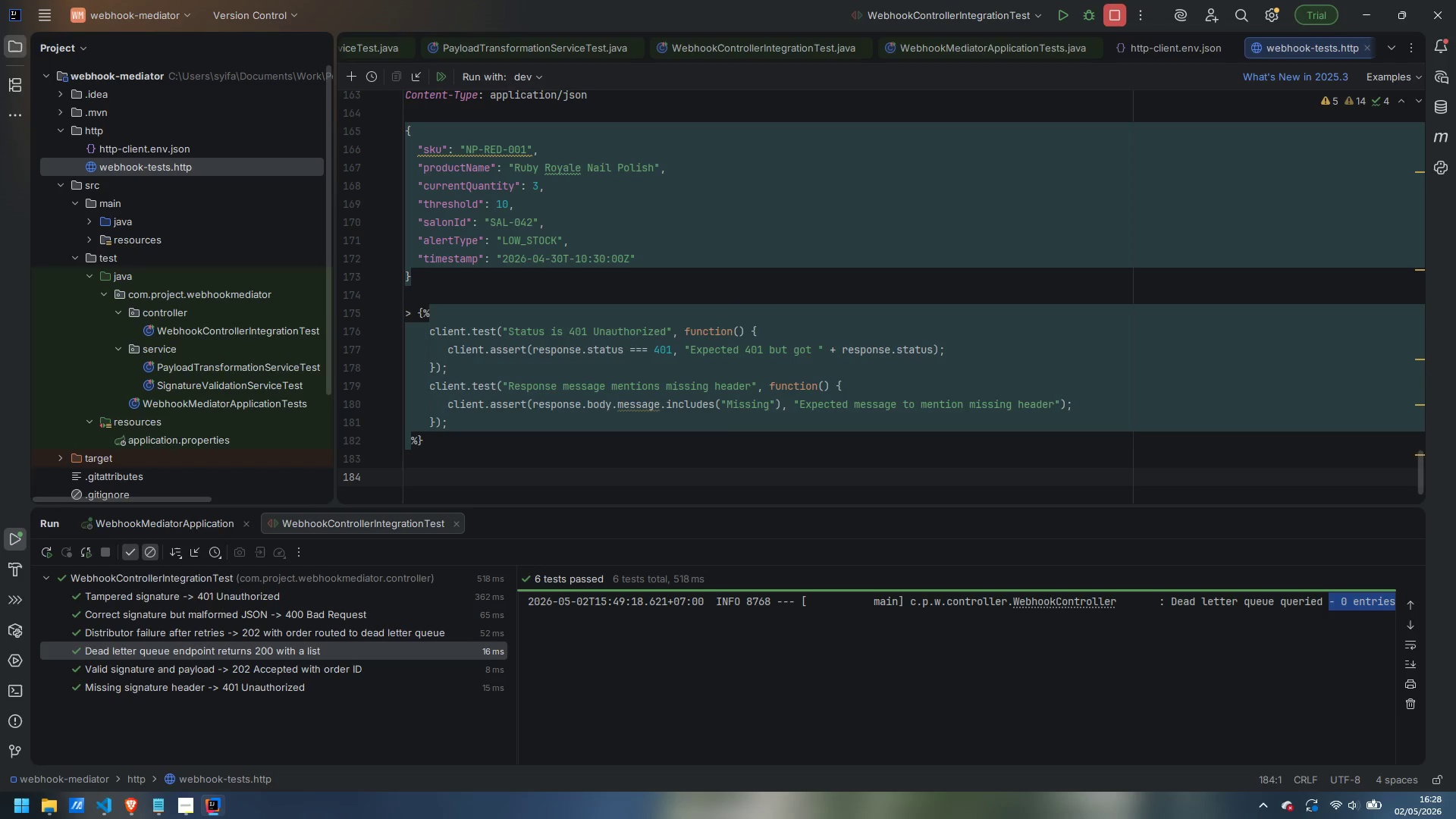 
scroll: coordinate [793, 372], scroll_direction: up, amount: 3.0
 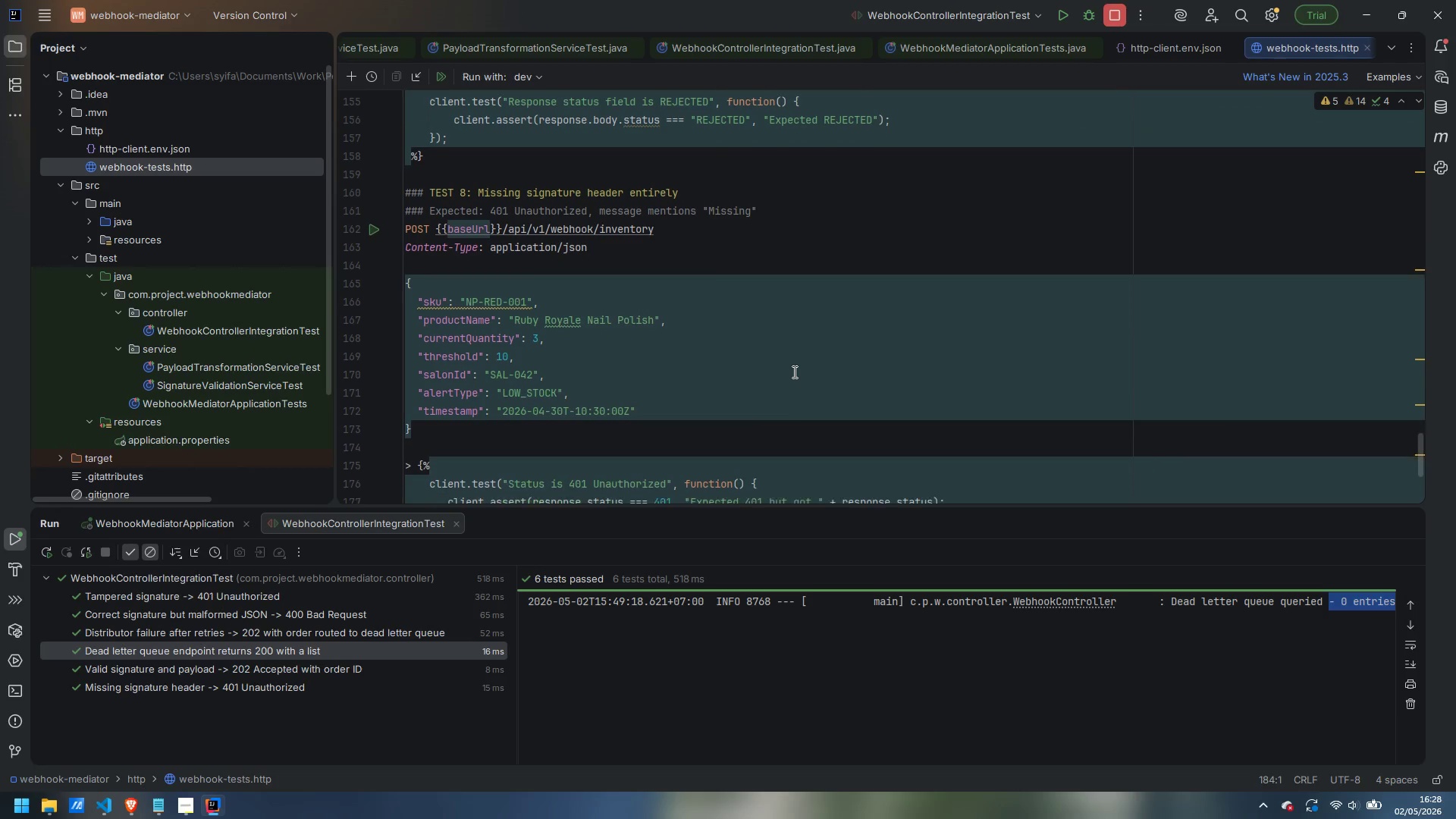 
scroll: coordinate [793, 372], scroll_direction: down, amount: 3.0
 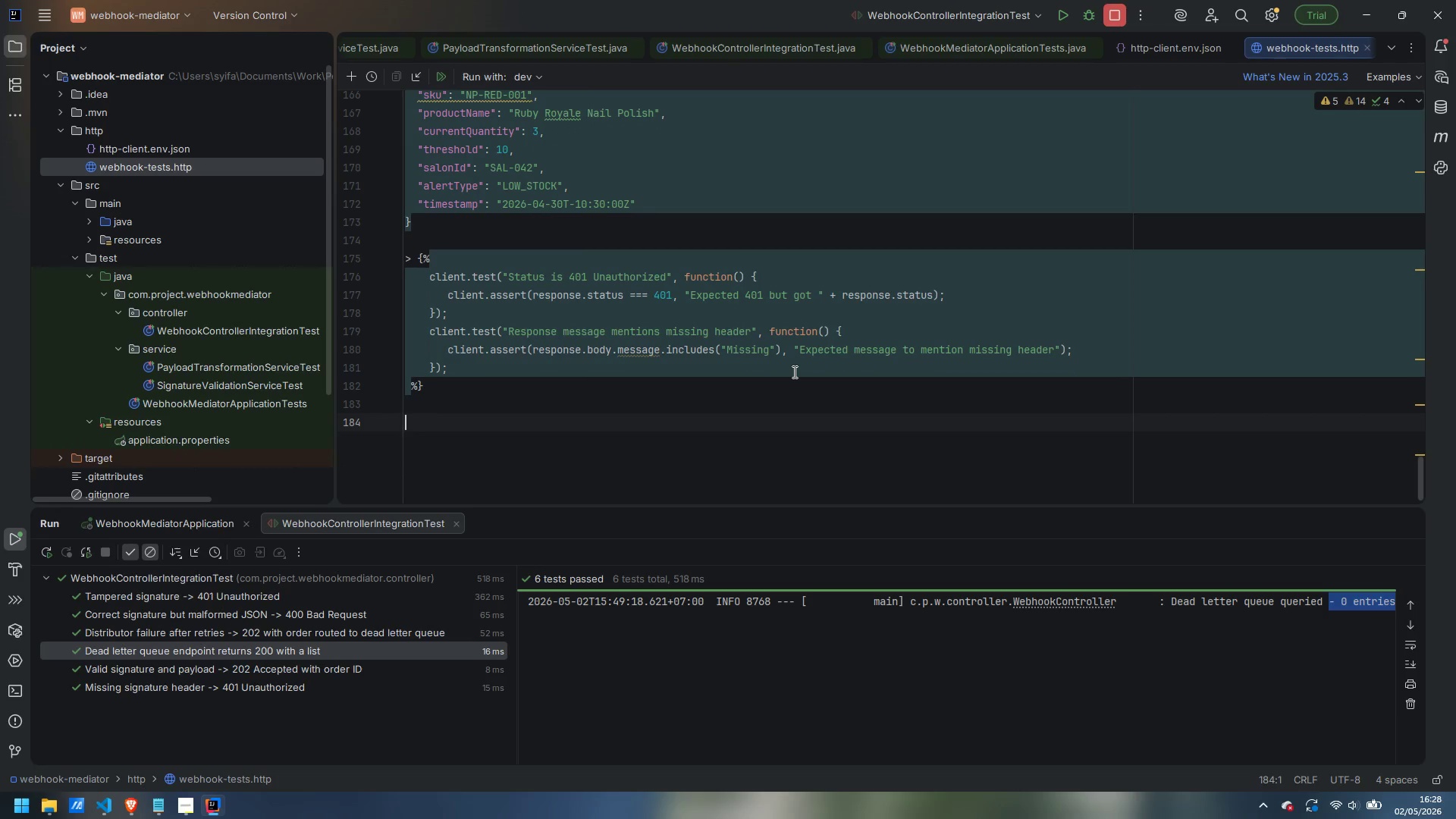 
type(### TEST 9: )
 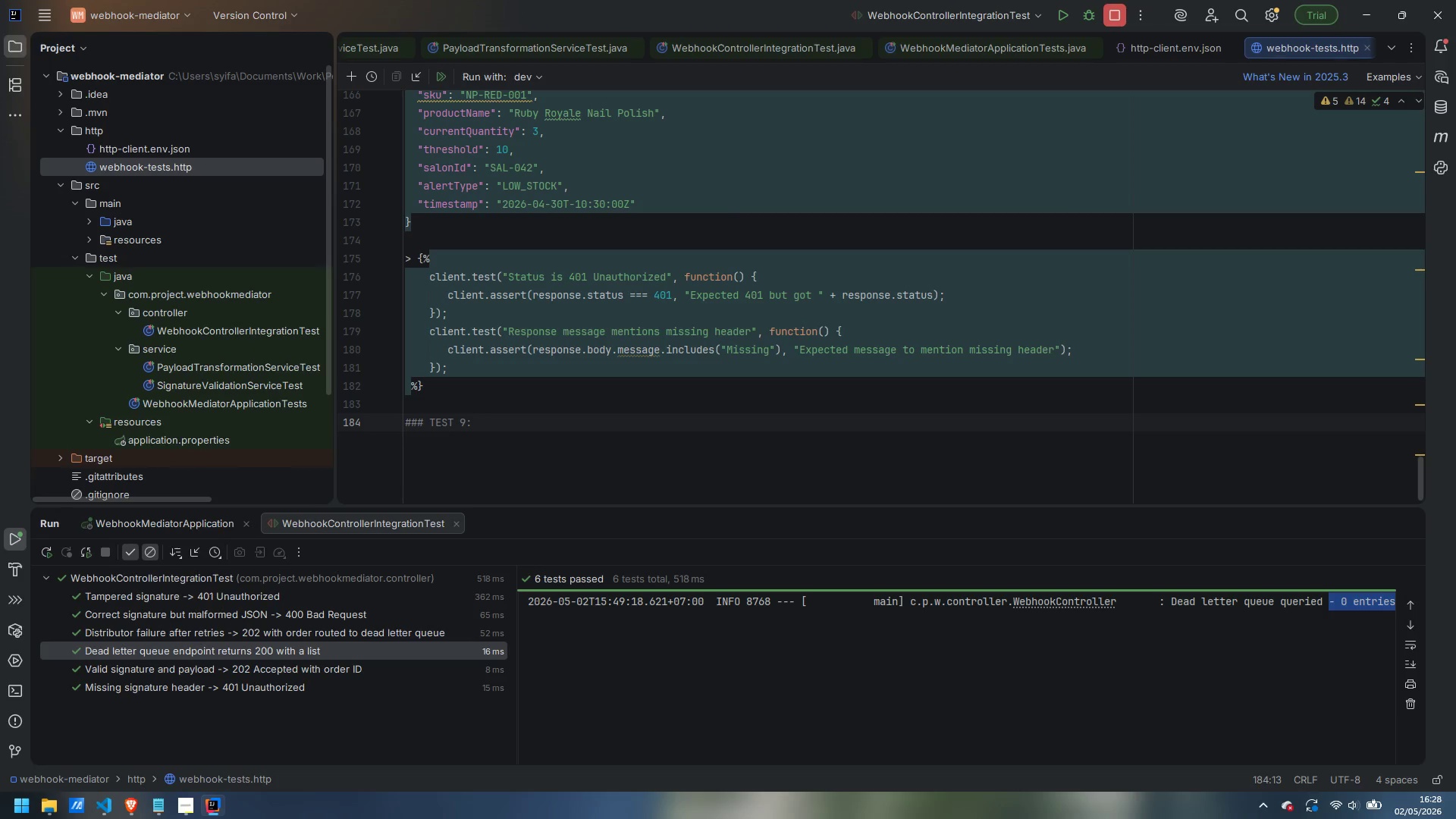 
wait(5.59)
 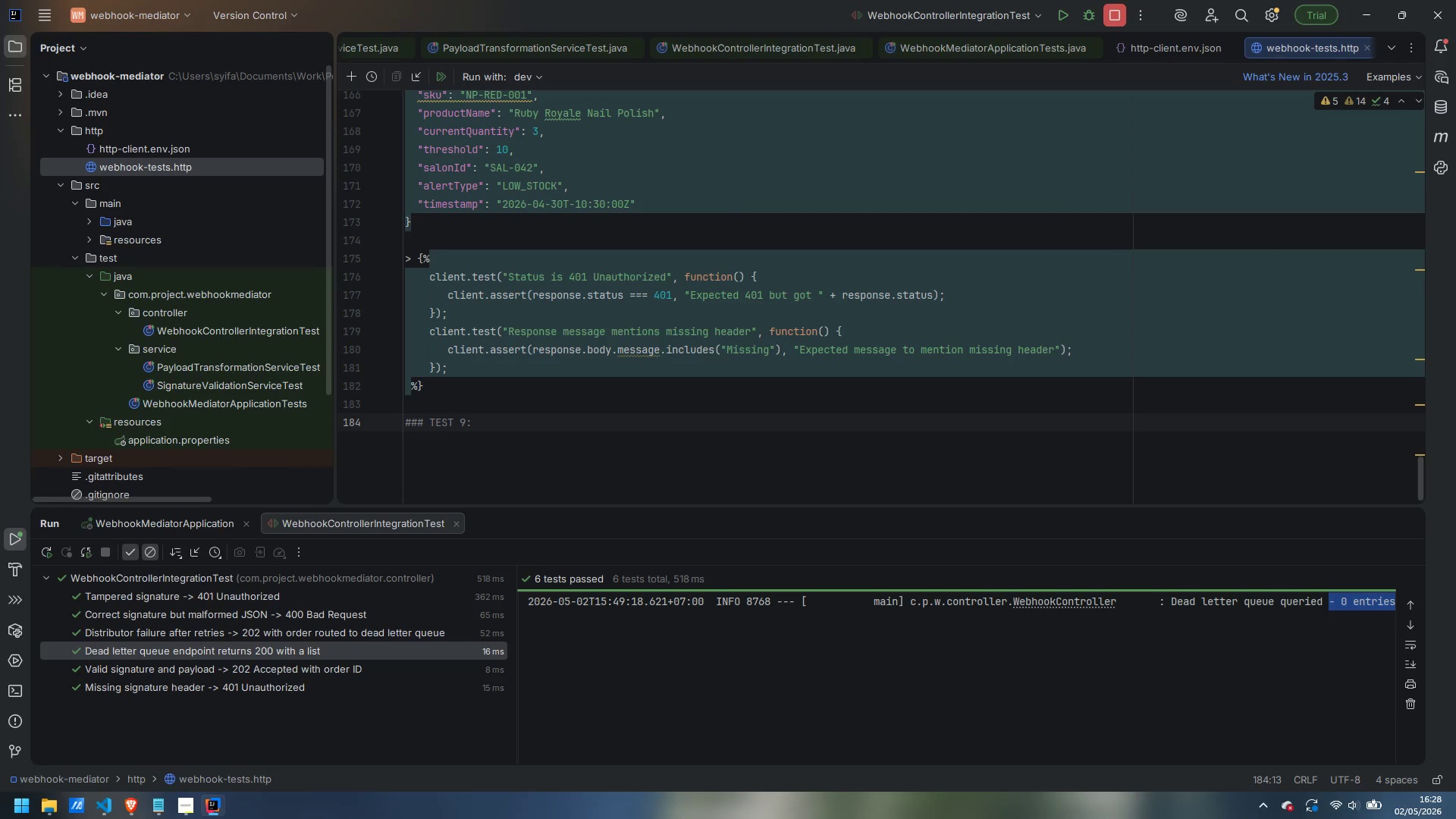 
type(Correctly signed but malformed JSON nody)
key(Backspace)
key(Backspace)
key(Backspace)
key(Backspace)
type(body)
 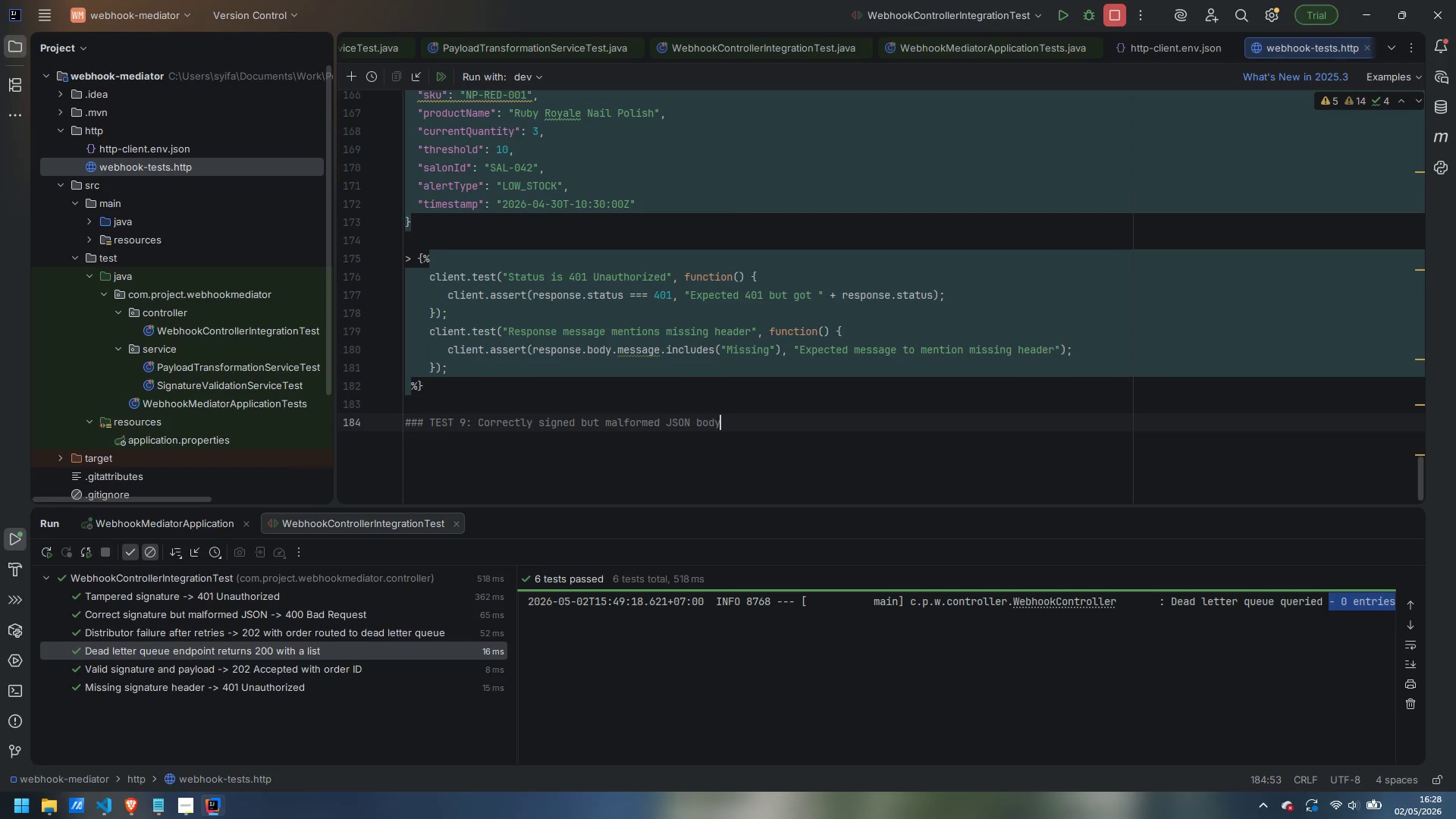 
key(Enter)
 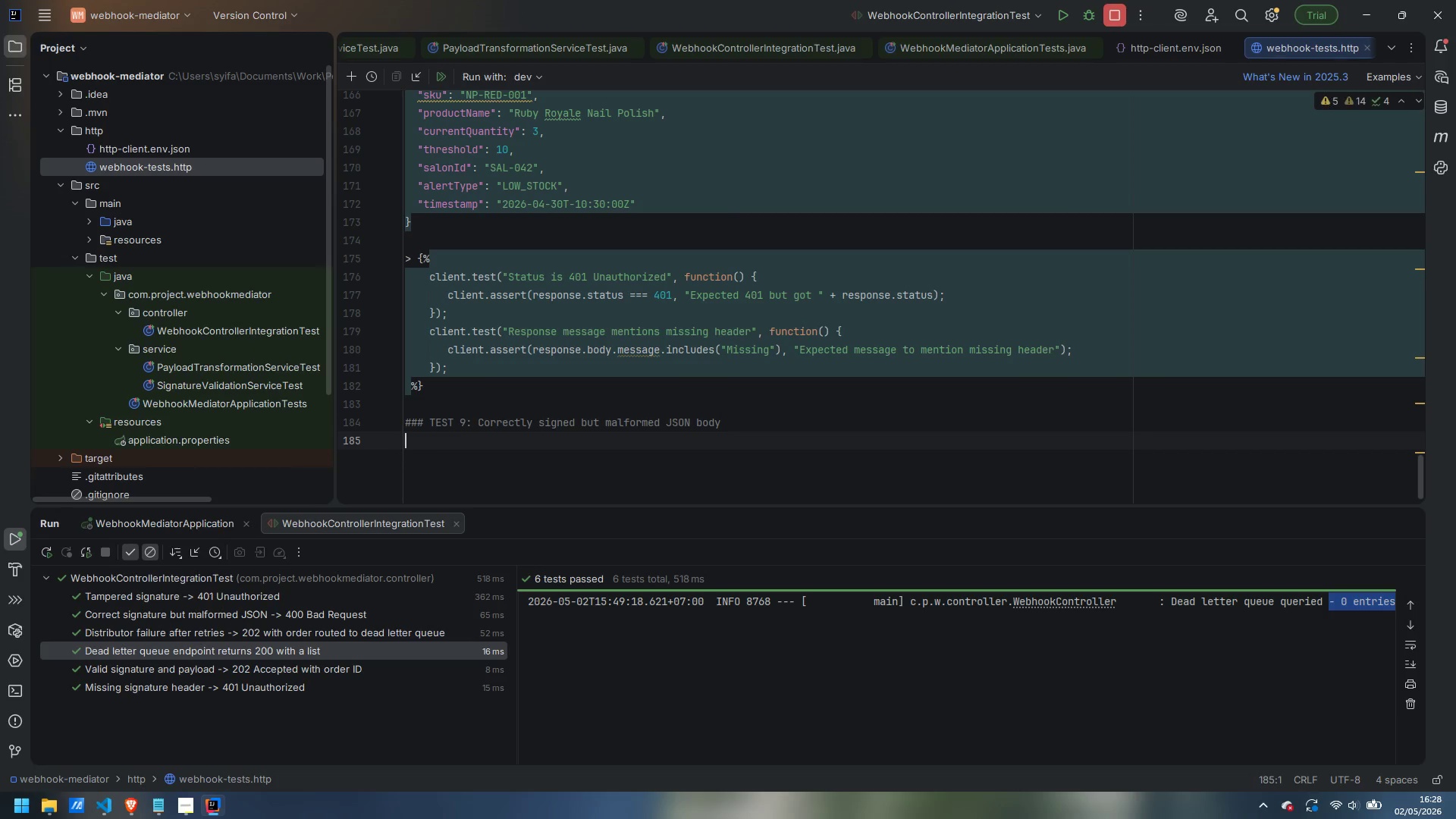 
type(### T)
key(Backspace)
type(Expected: 4-)
key(Backspace)
type(00 Bad Request)
 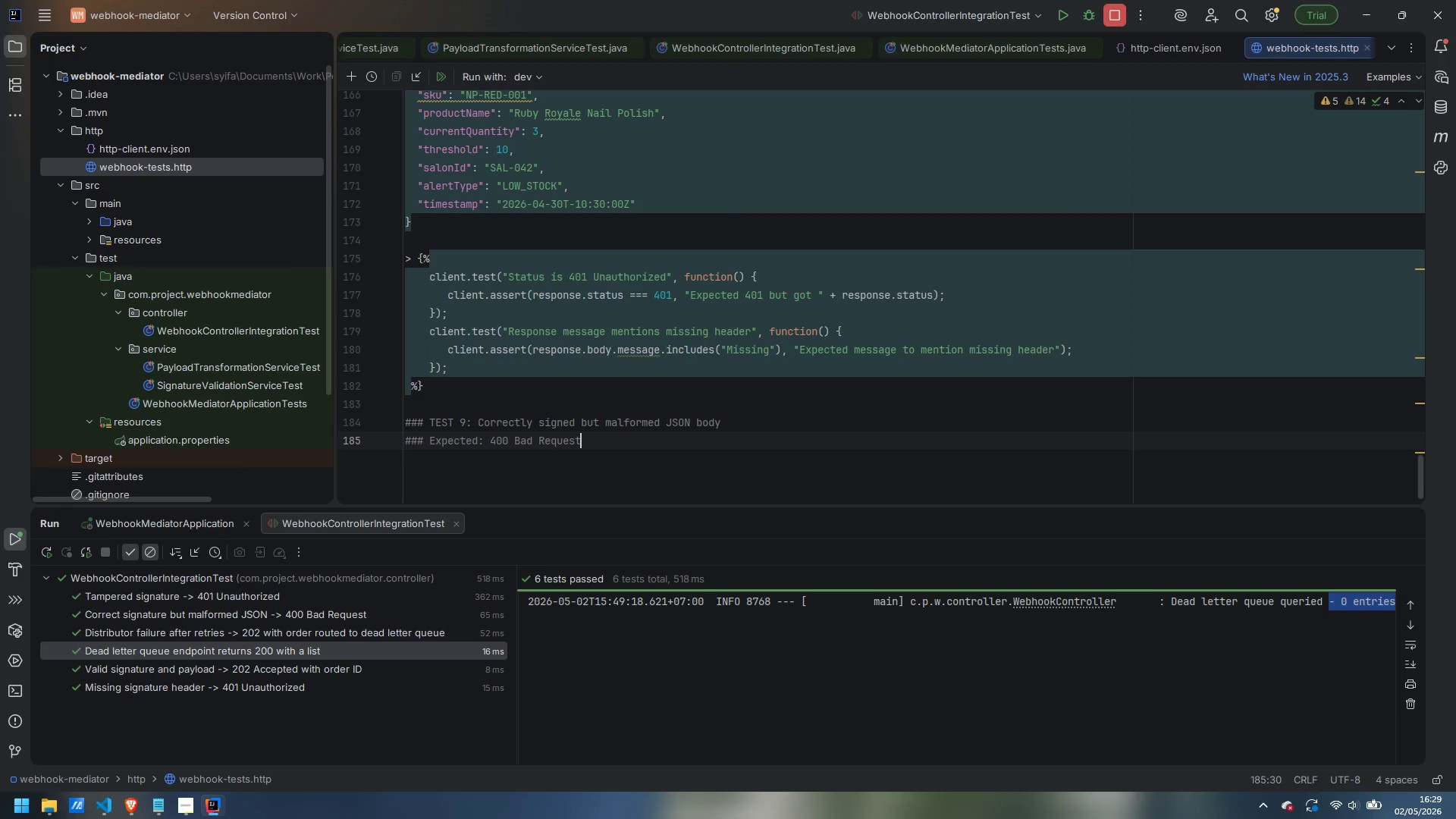 
key(Enter)
 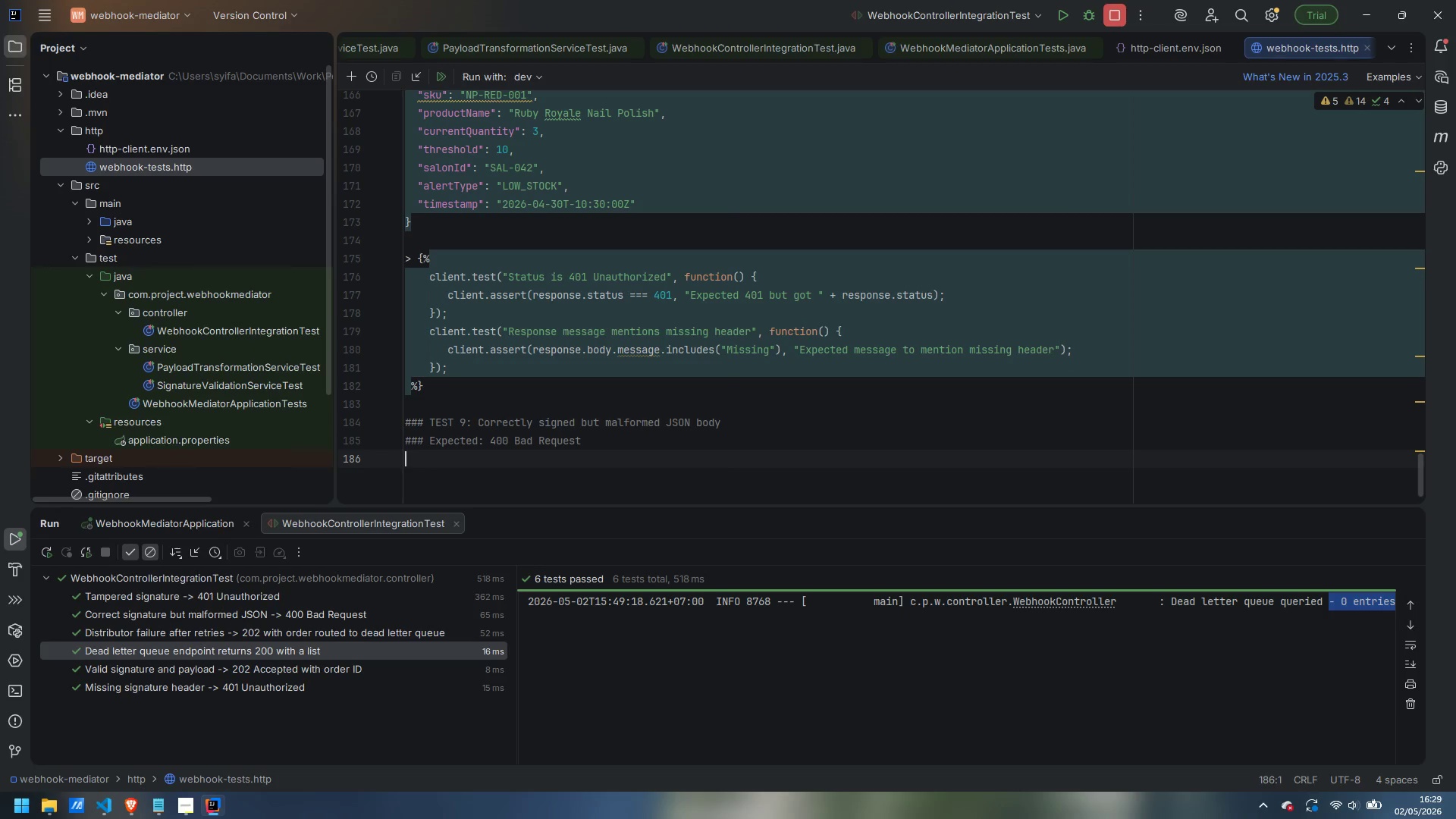 
wait(8.52)
 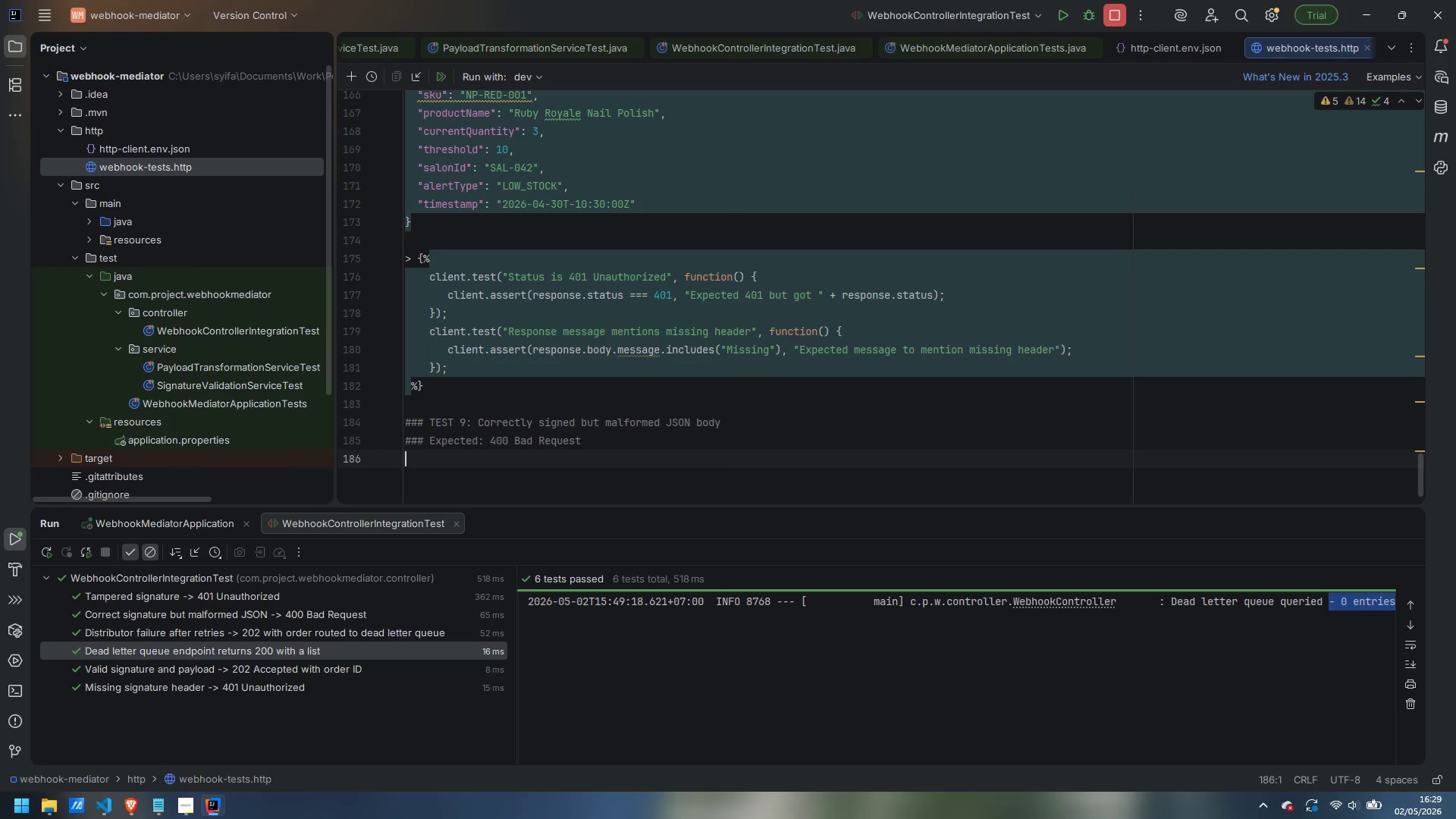 
type(POST {{baseUrl)
 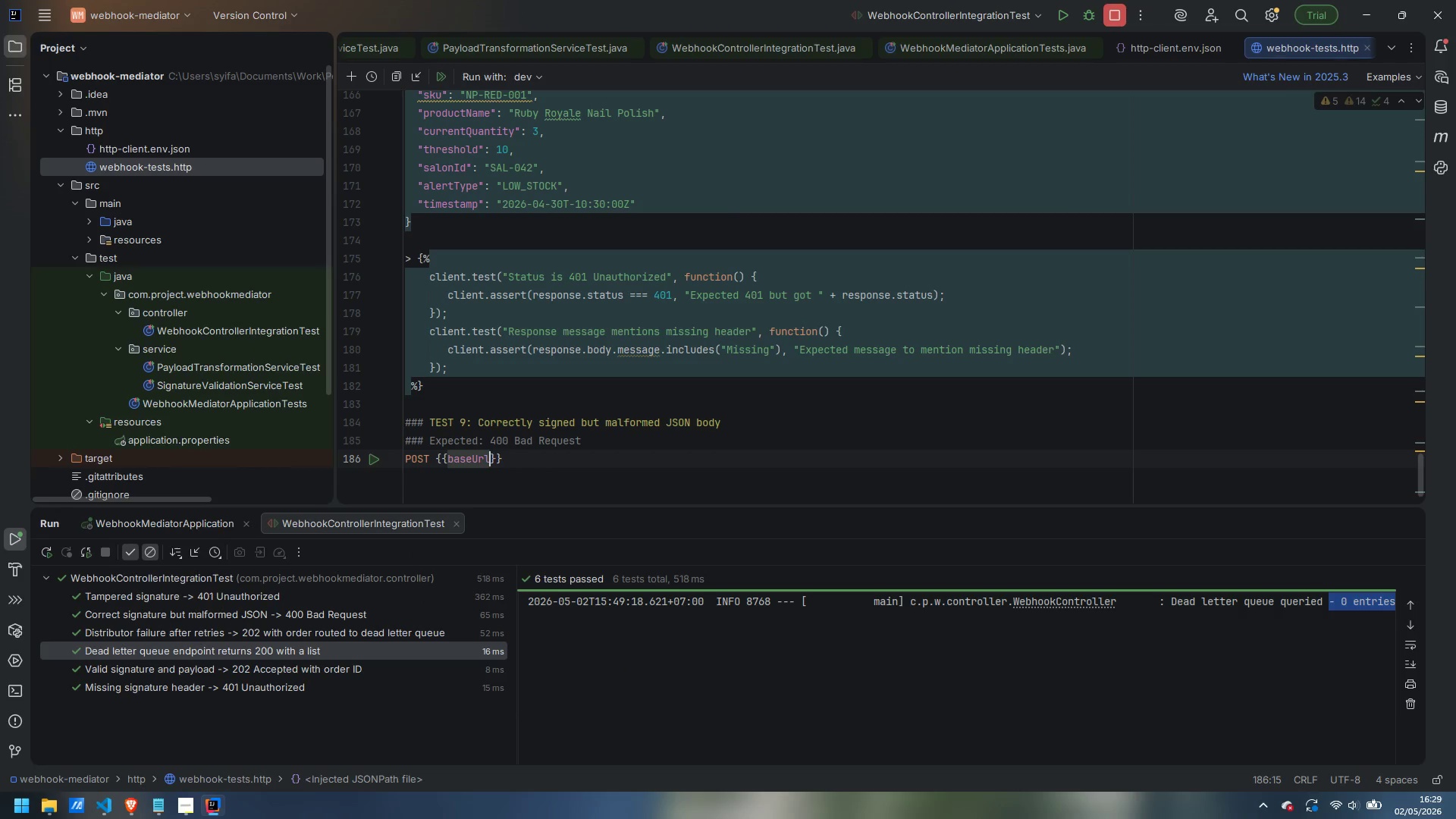 
key(ArrowRight)
 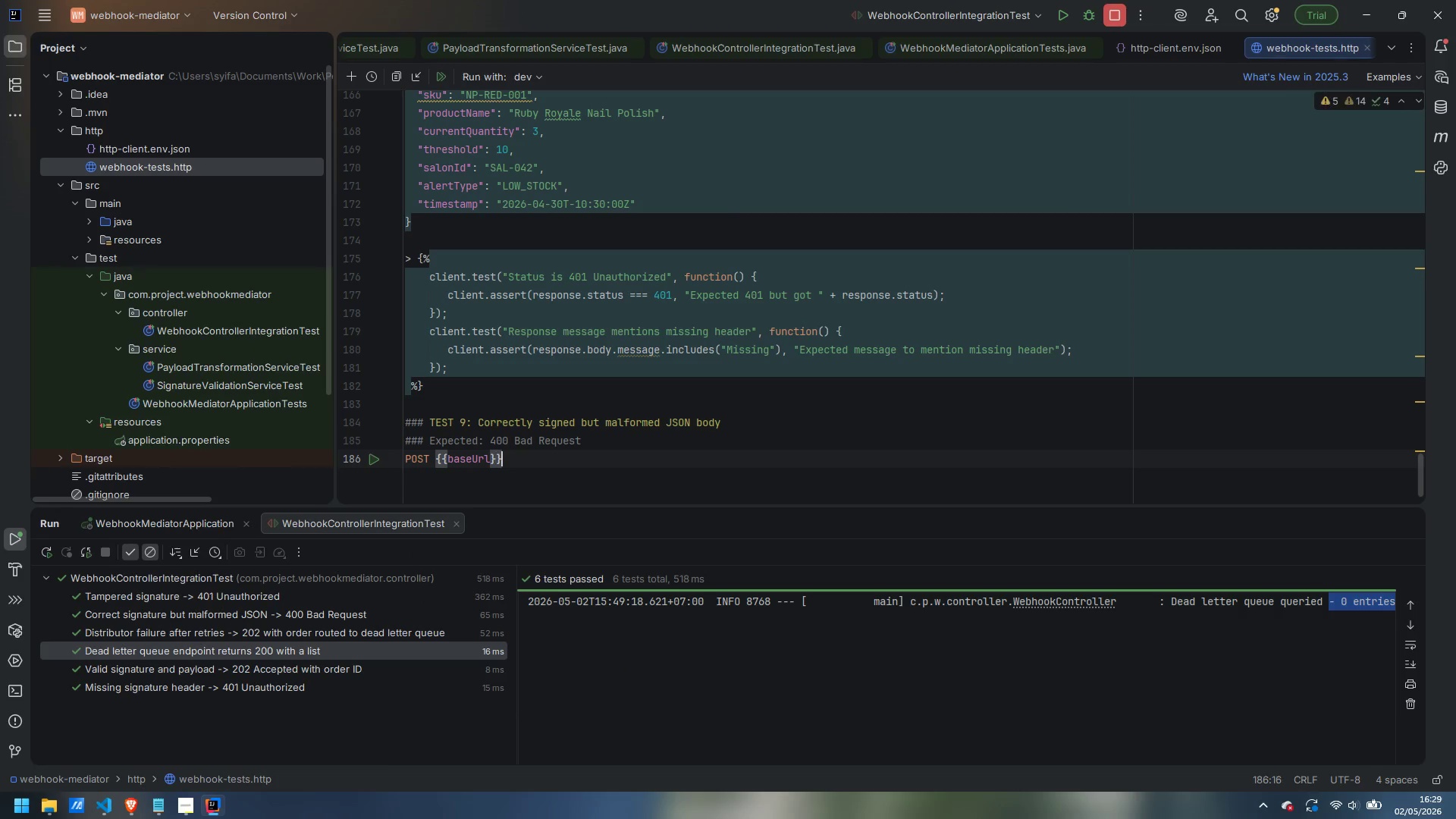 
key(ArrowRight)
 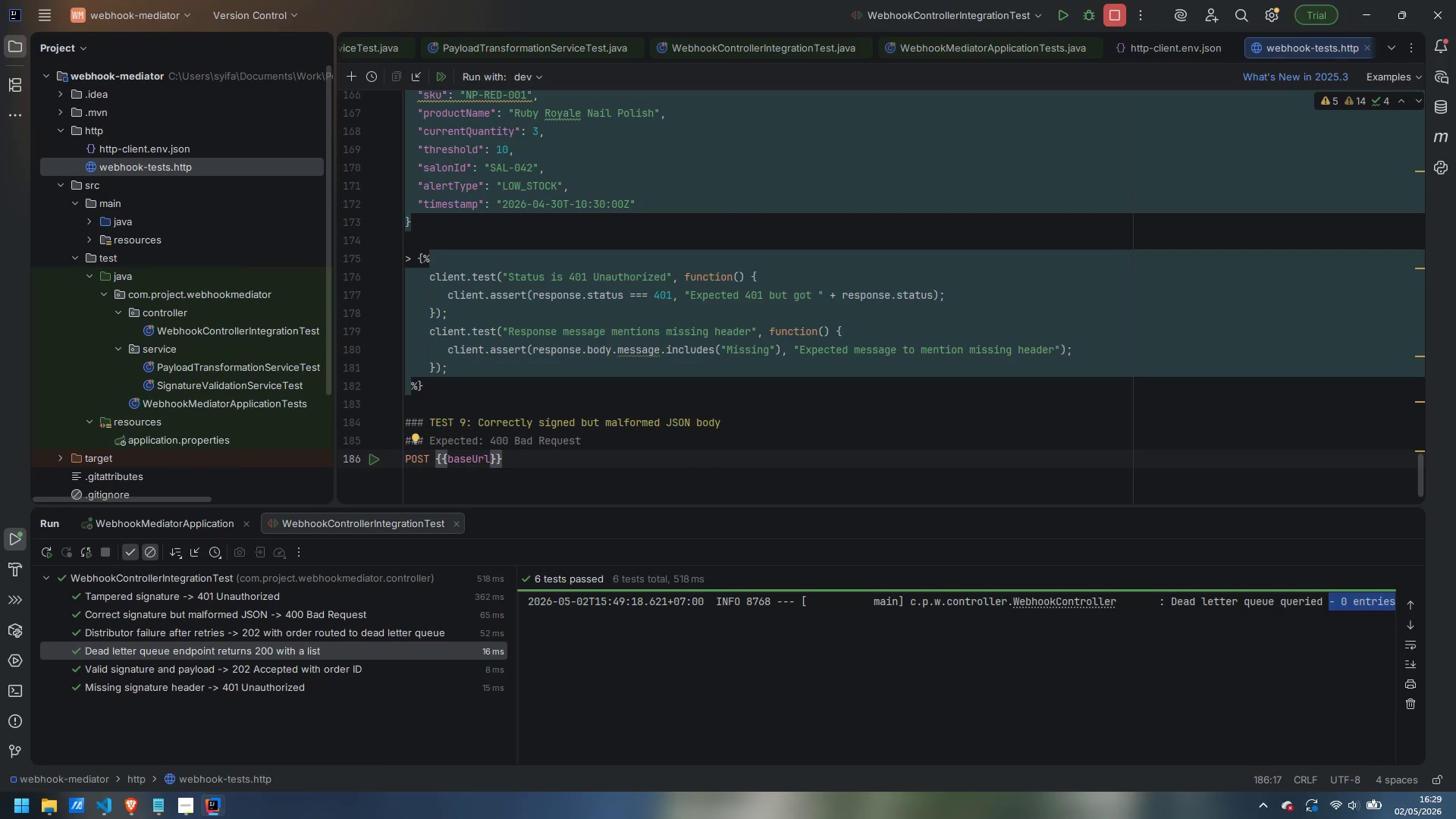 
type(/api/v1/dev/sign)
 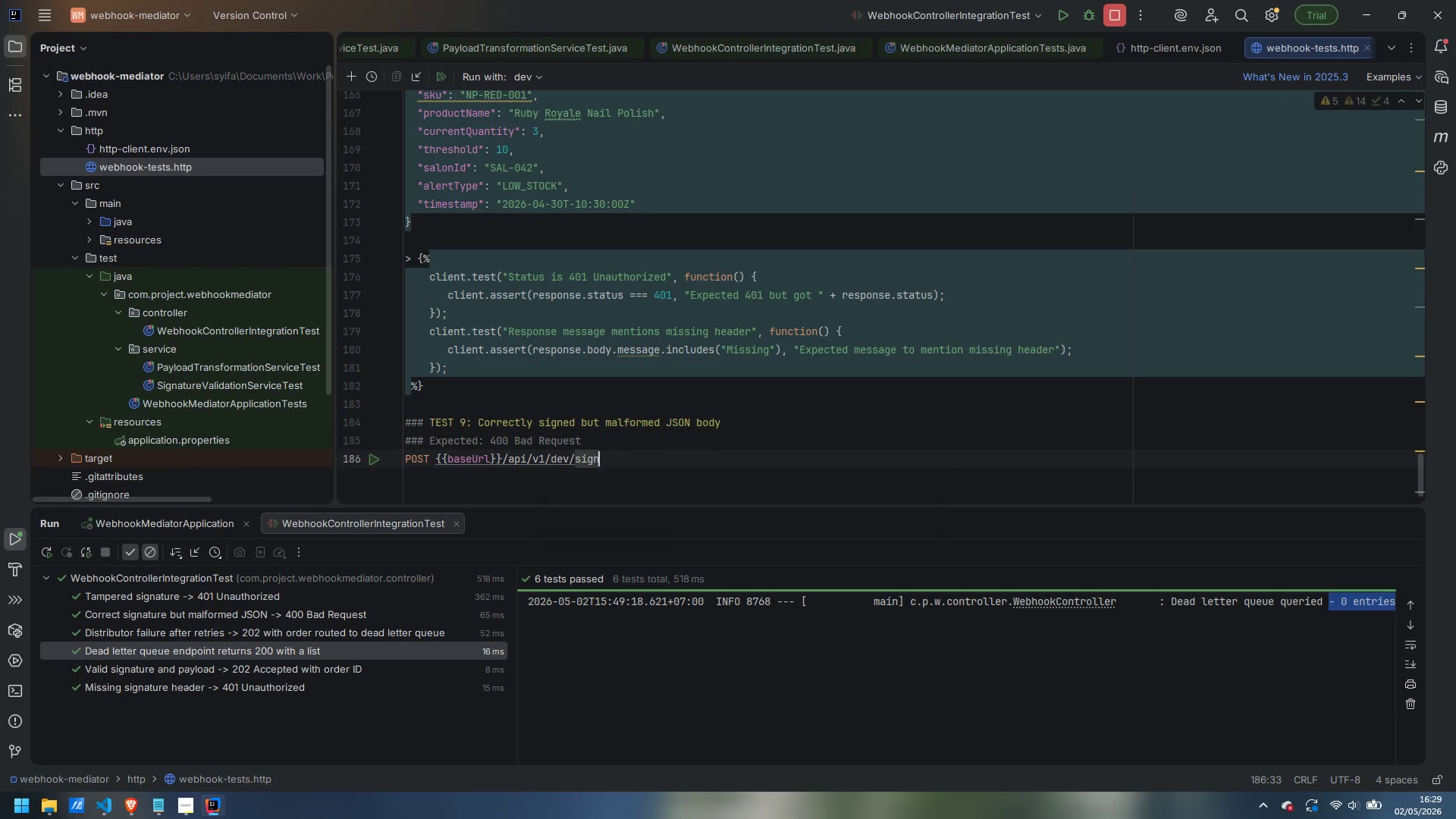 
key(Enter)
 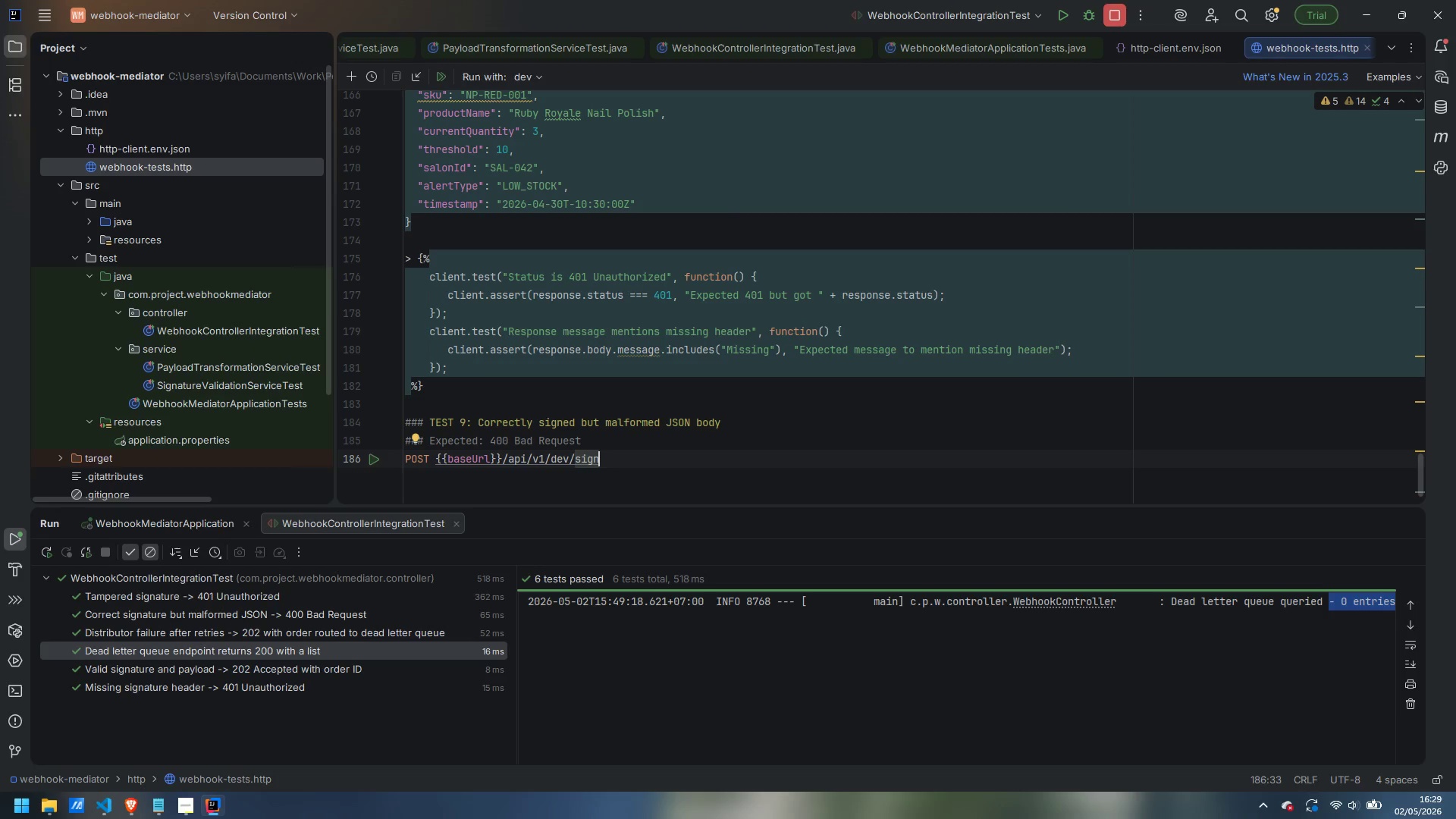 
key(Enter)
 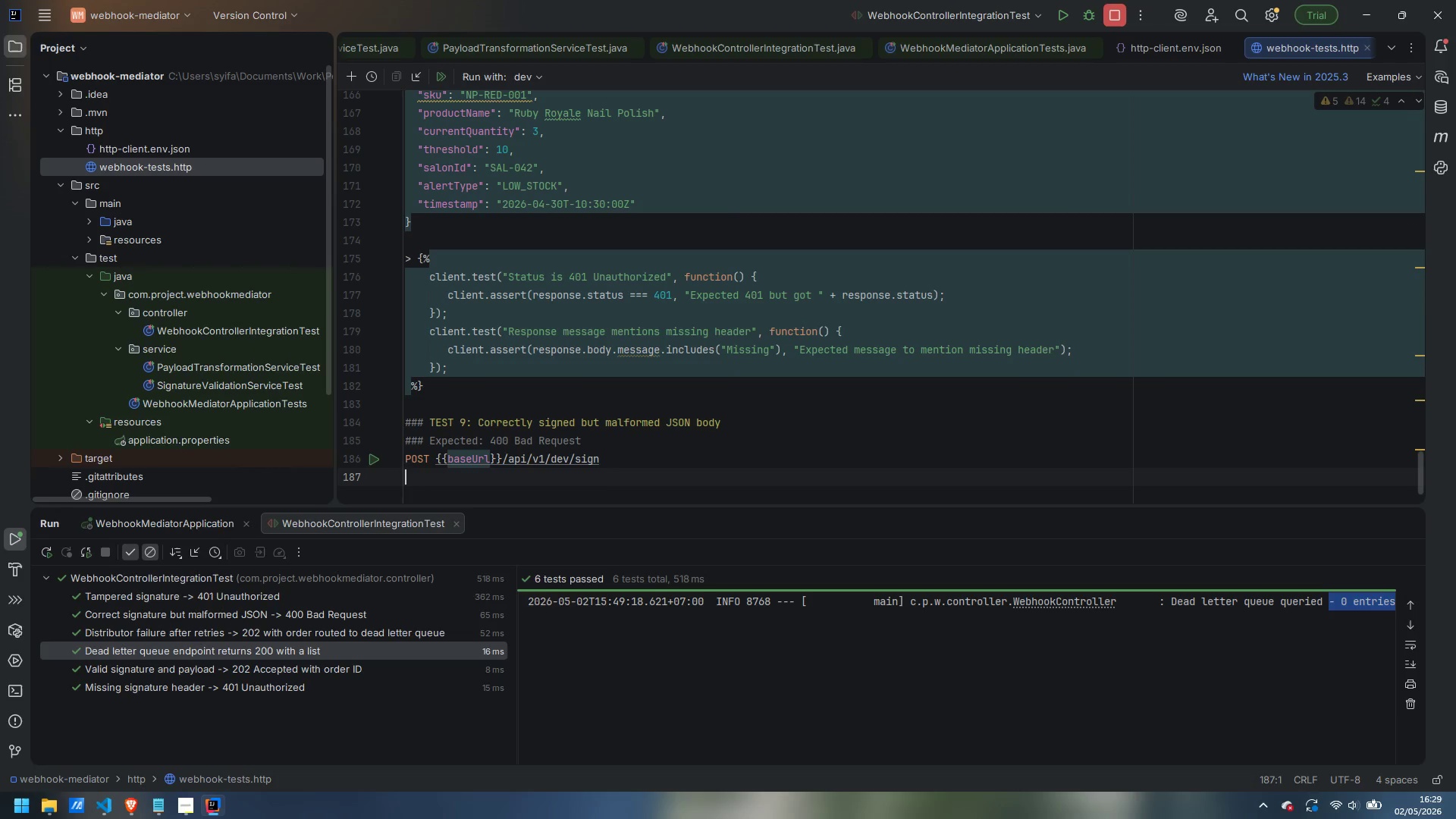 
type(Content-Type: text.)
key(Backspace)
type(/plaihn)
key(Backspace)
key(Backspace)
type(n)
 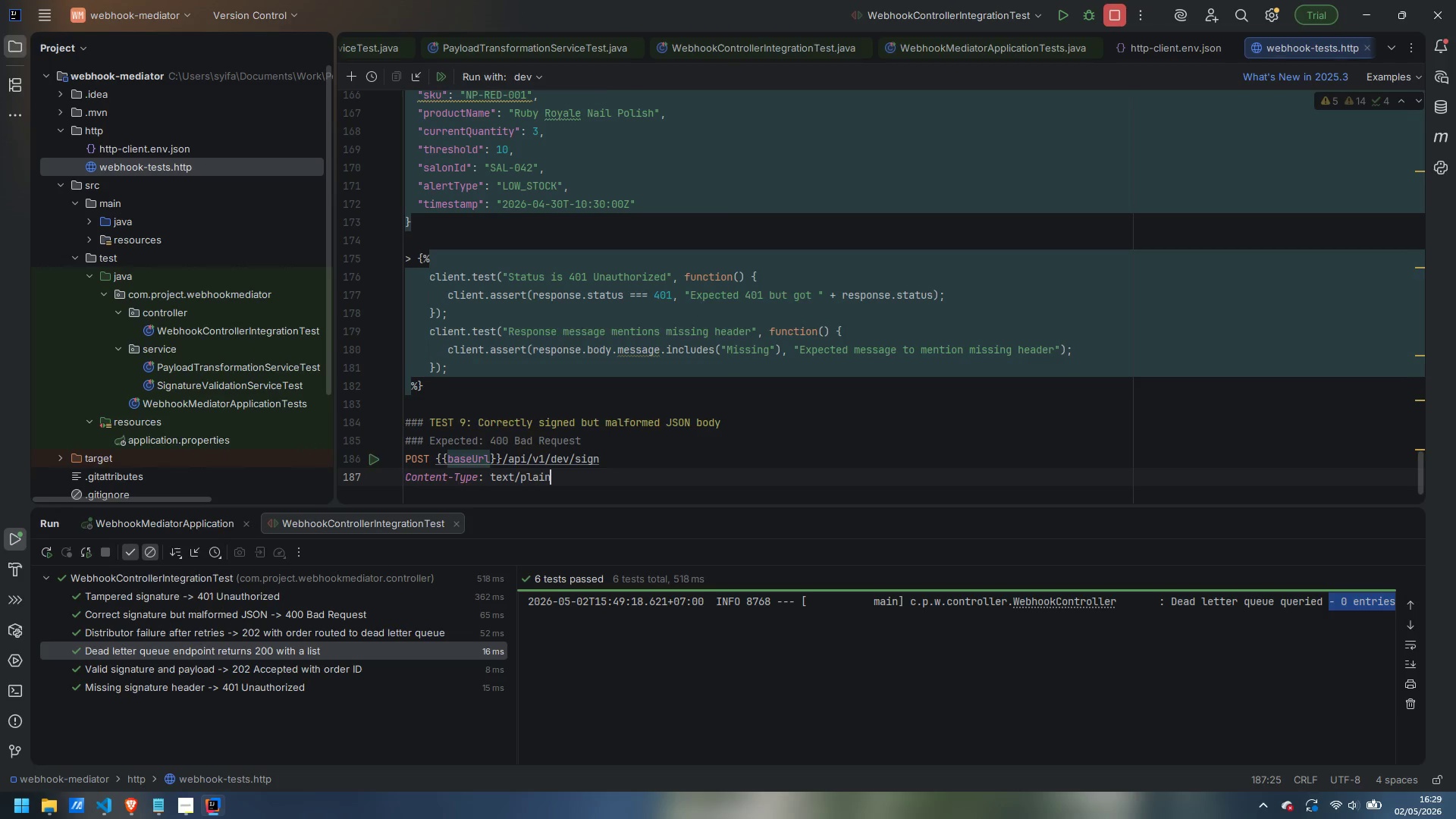 
key(Enter)
 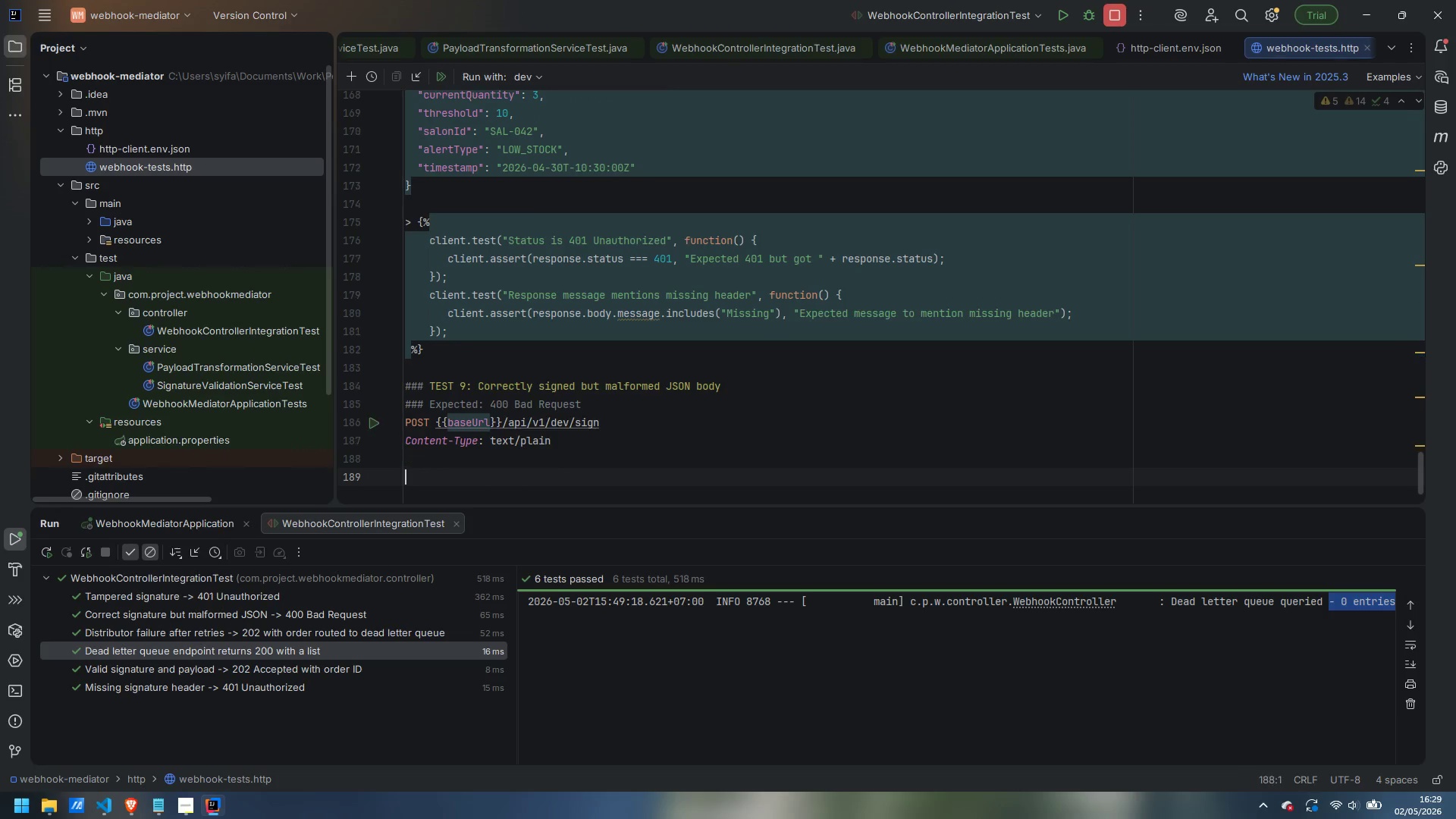 
key(Enter)
 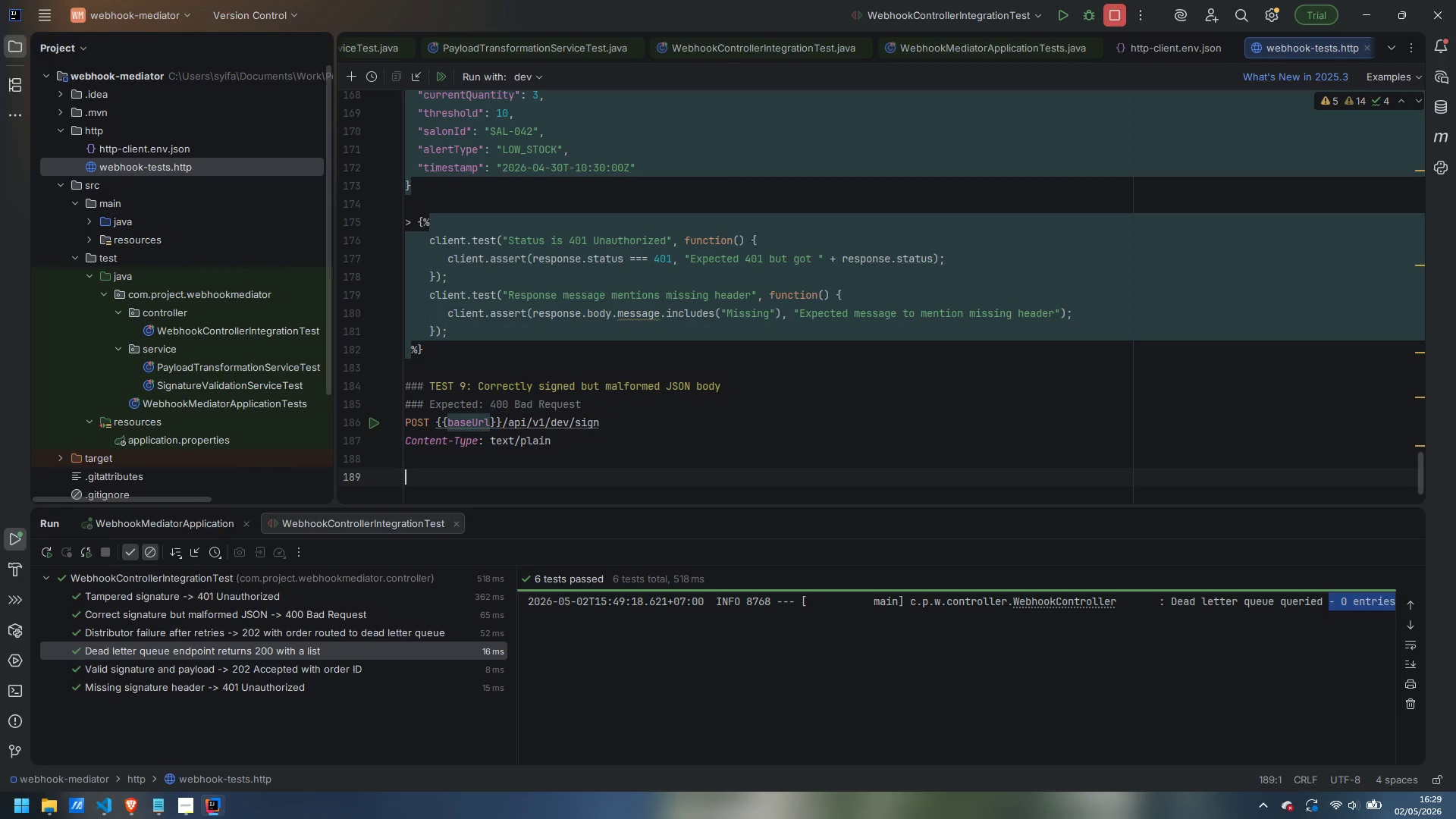 
key(Shift+BracketLeft)
 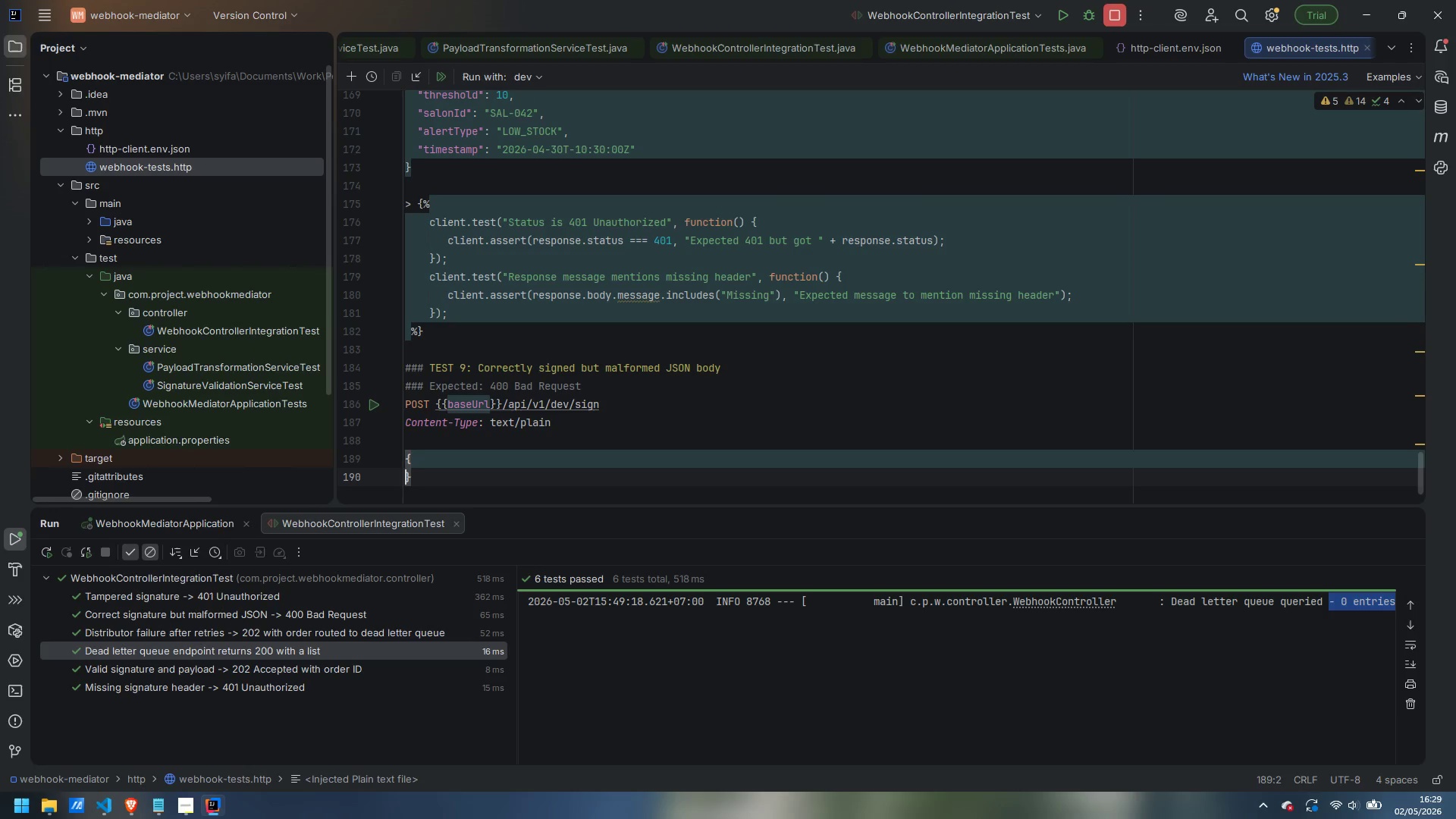 
key(Enter)
 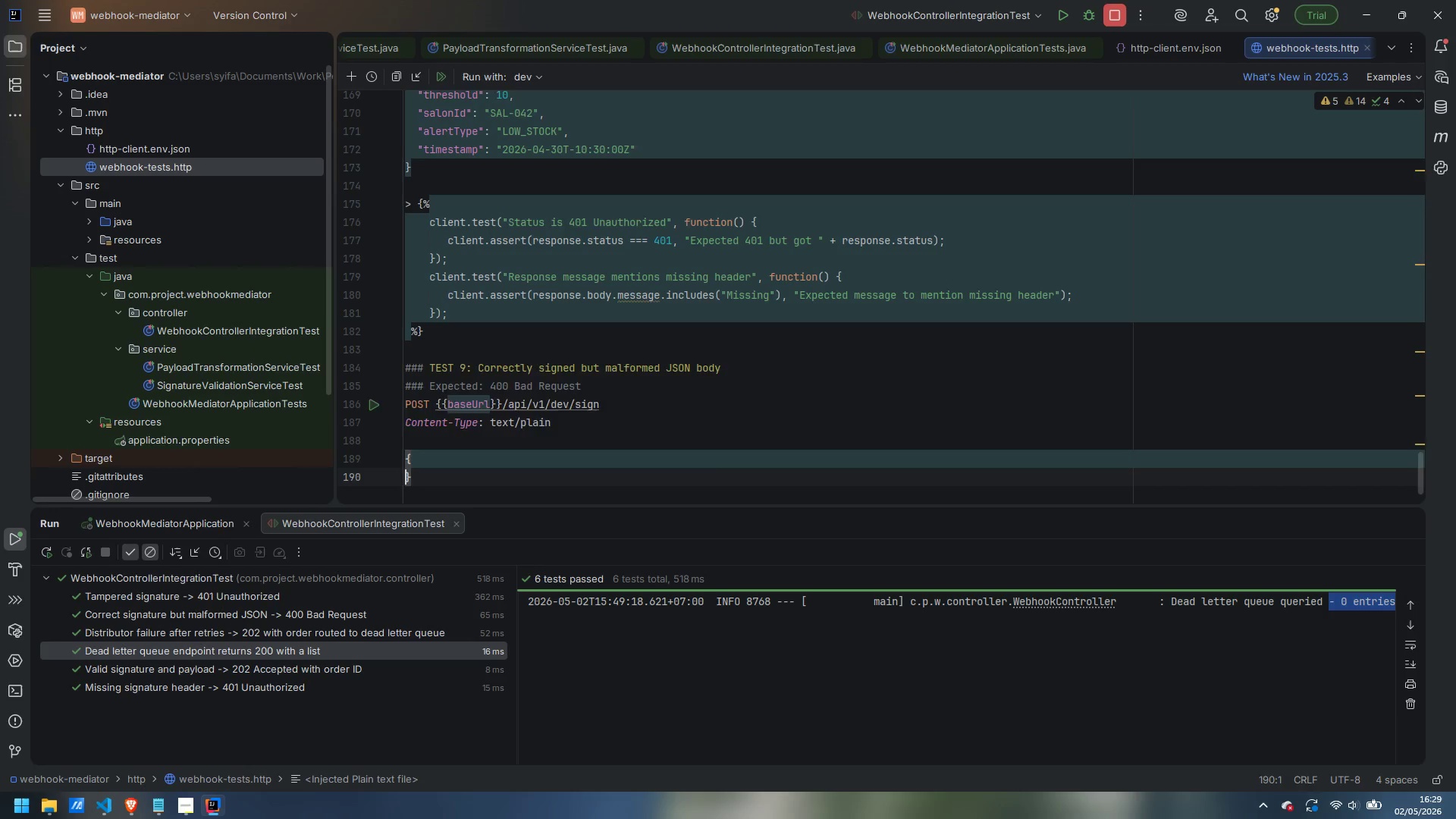 
key(Enter)
 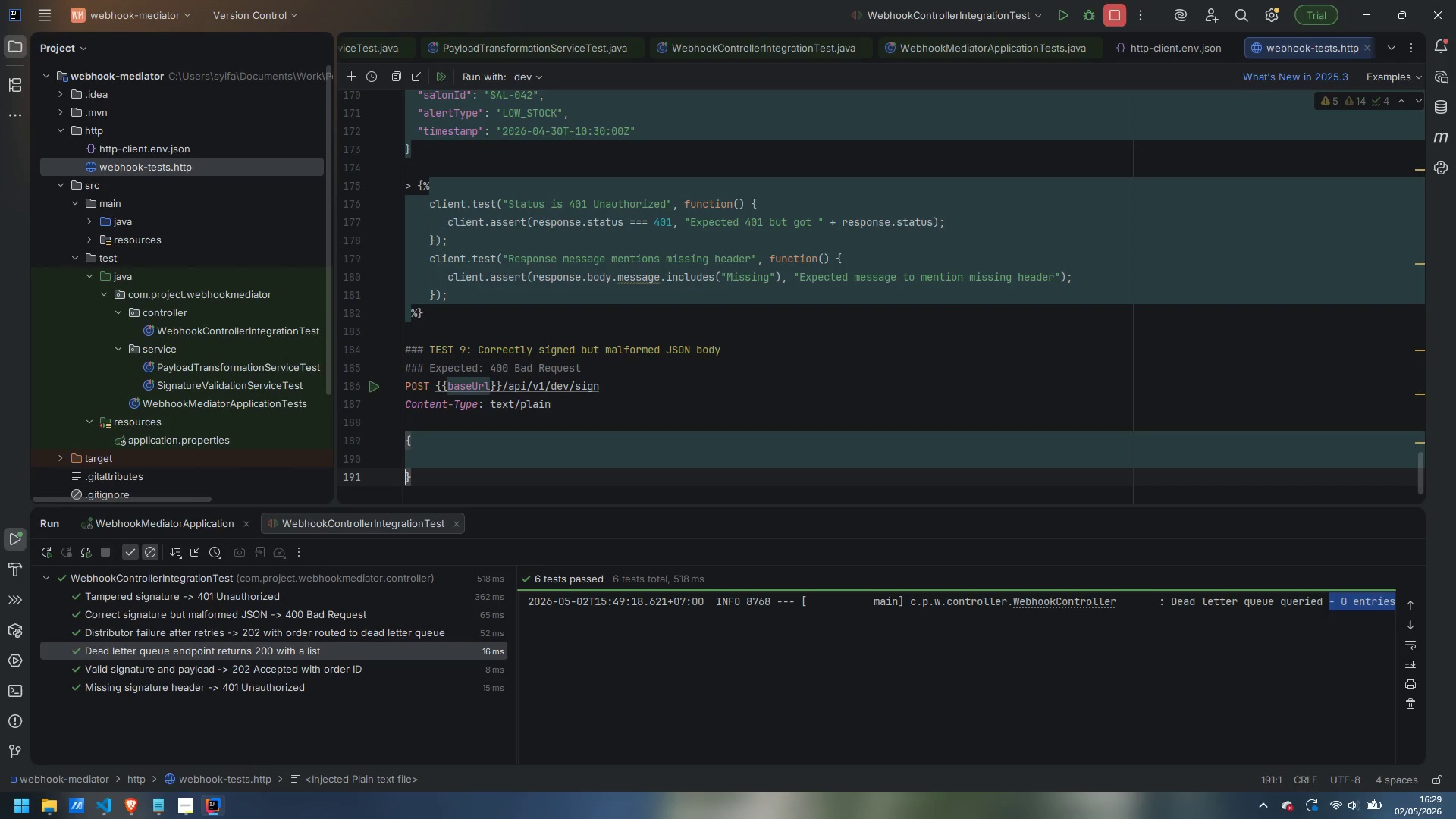 
hold_key(key=ControlLeft, duration=0.34)
 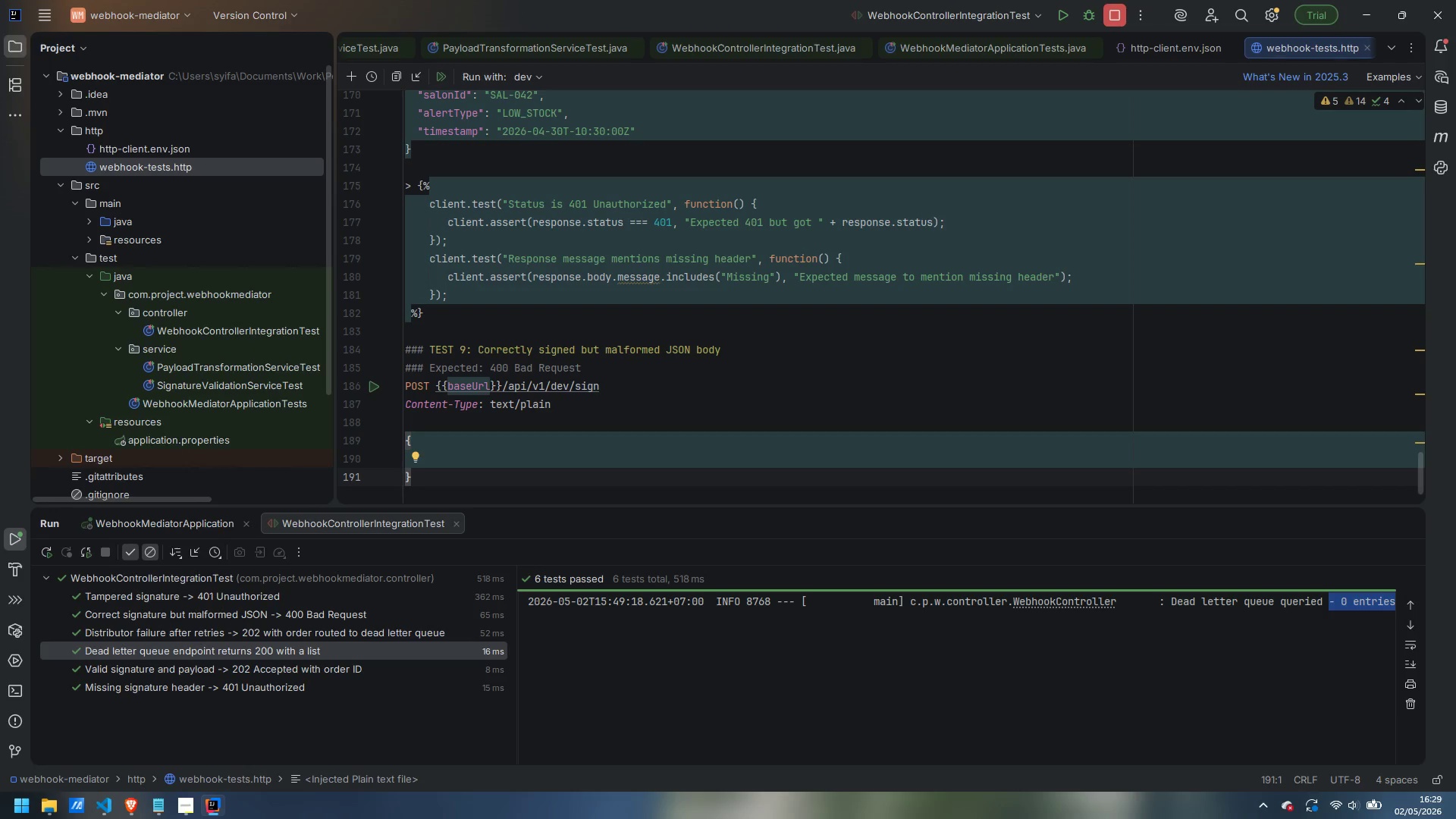 
key(Backspace)
 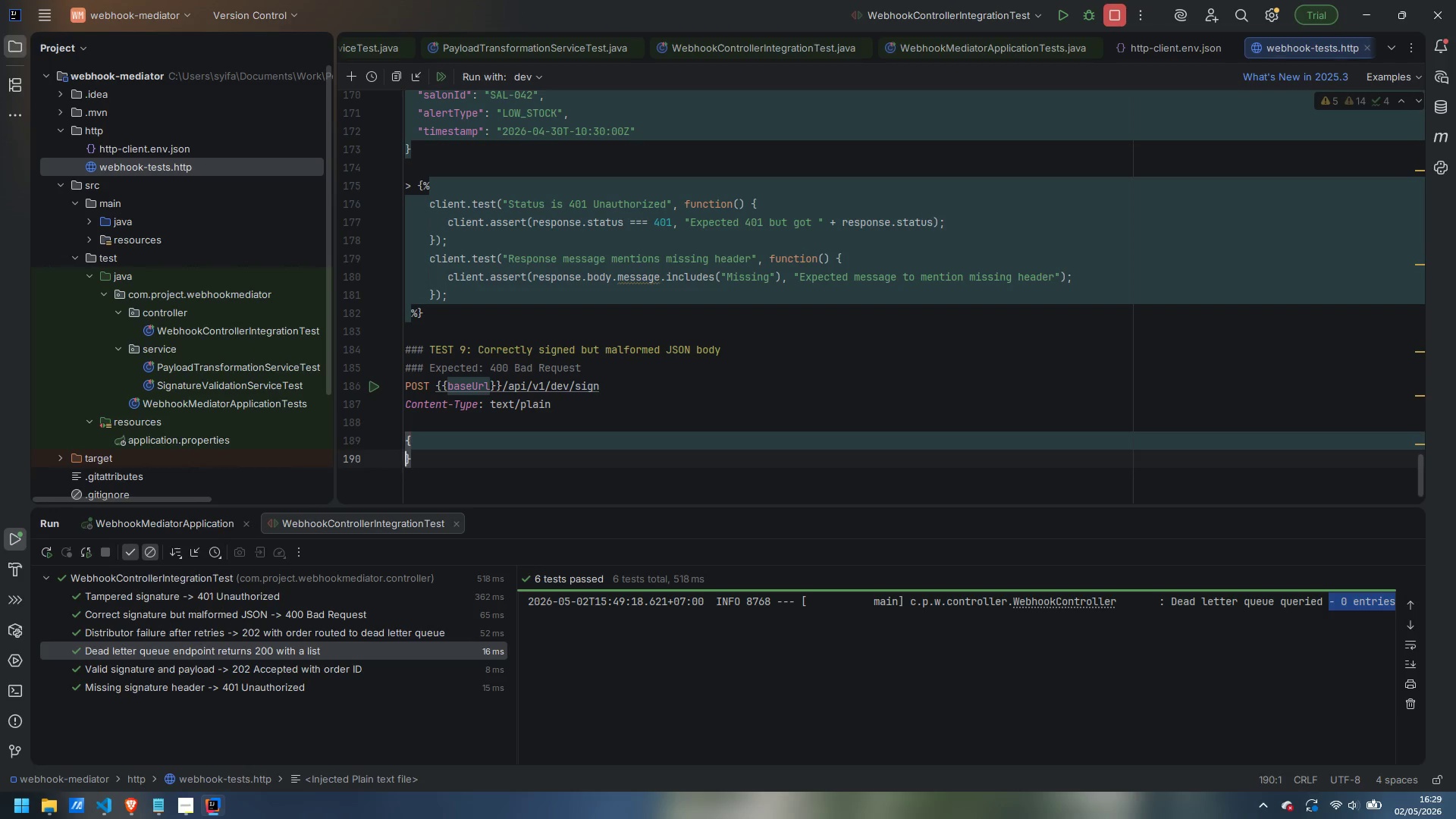 
key(Backspace)
 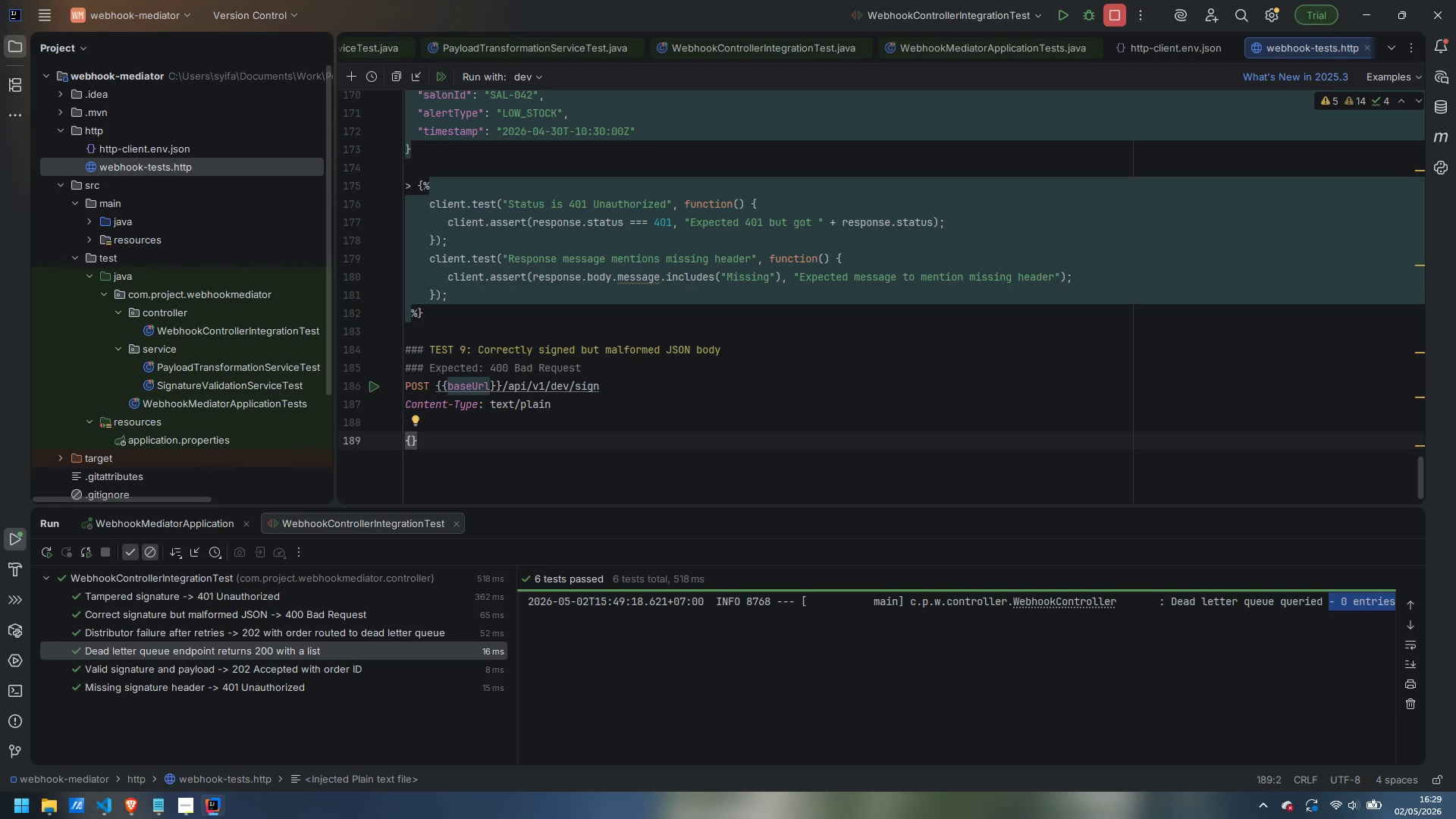 
key(Space)
 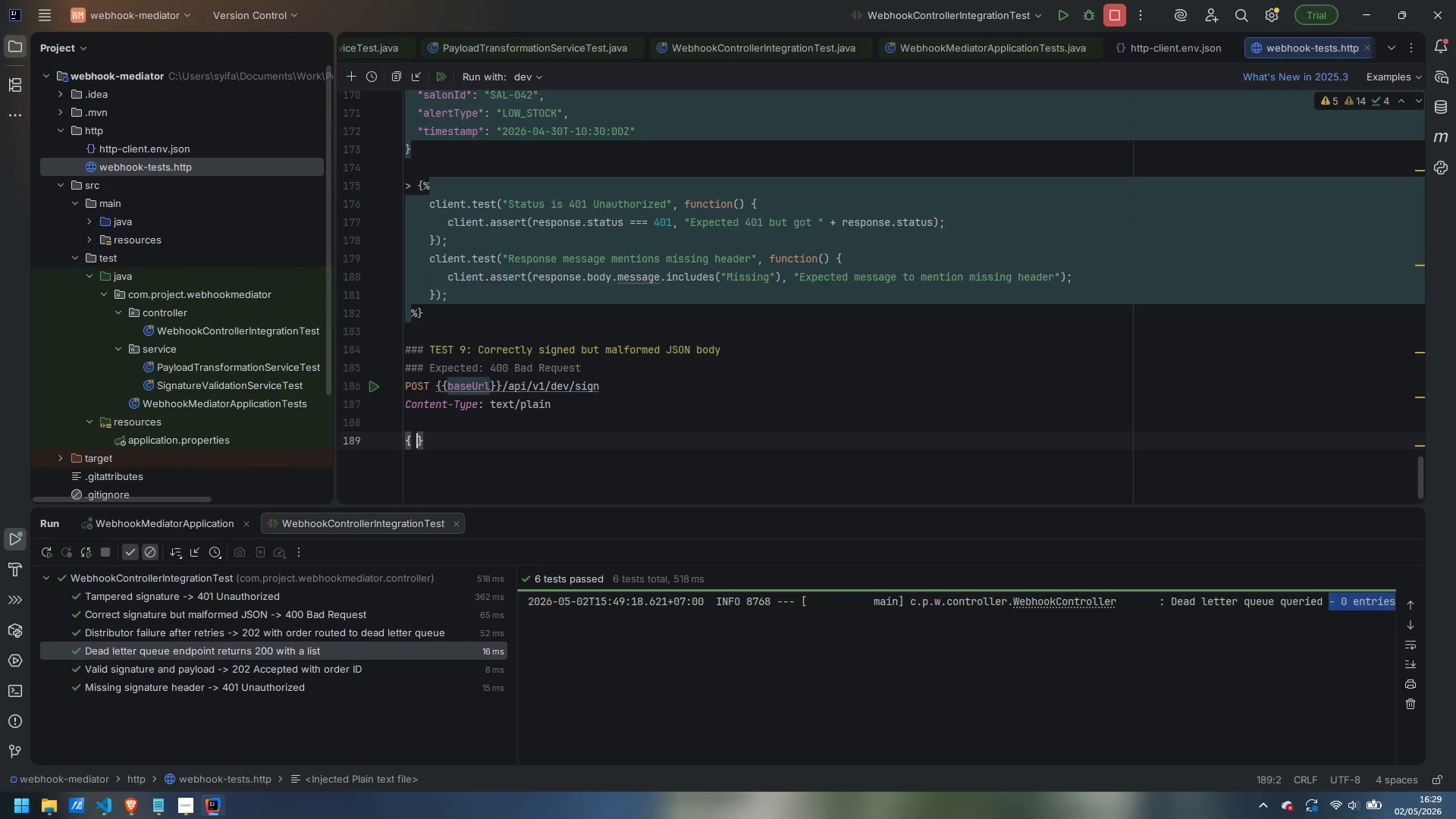 
key(Space)
 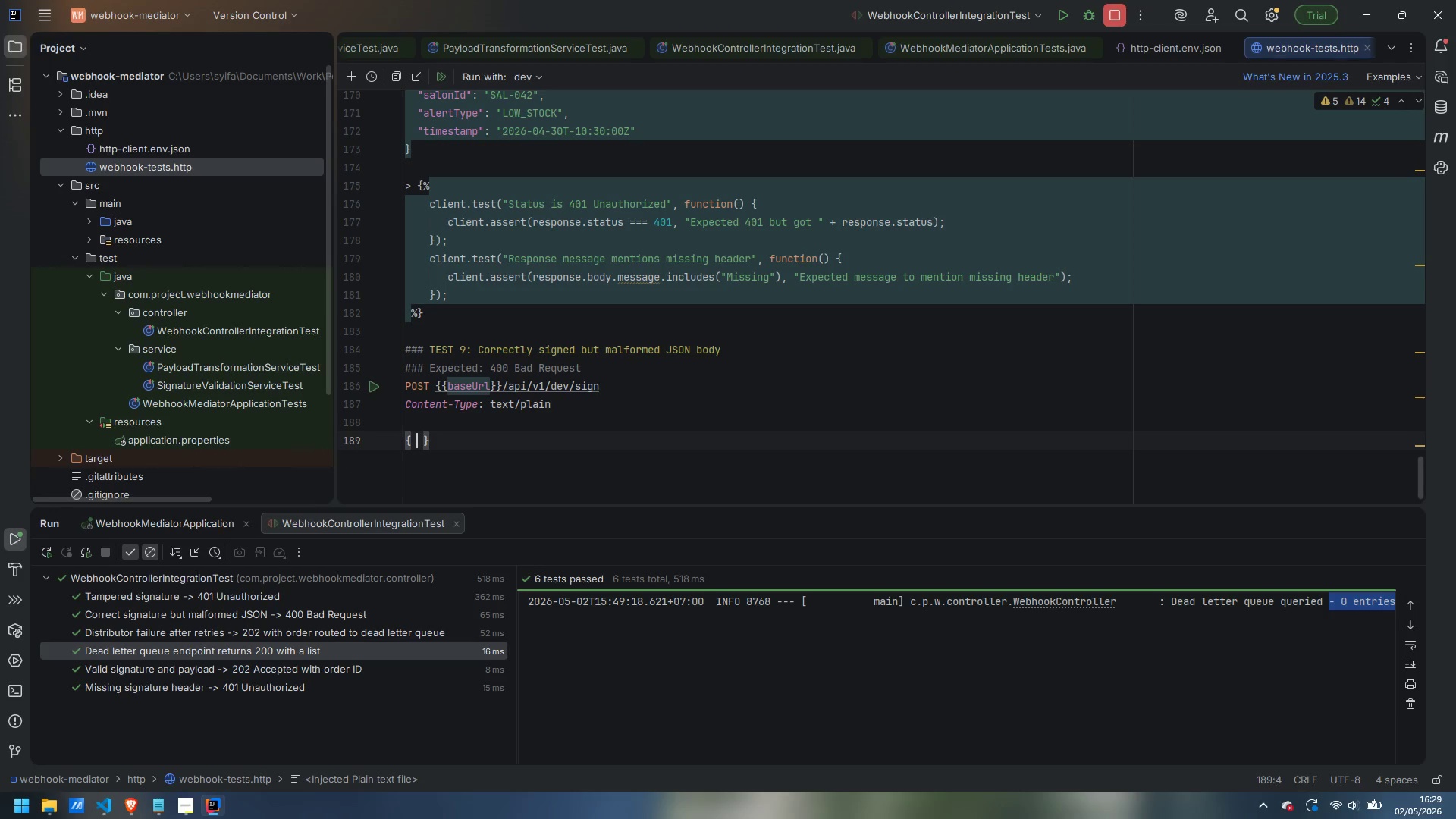 
key(ArrowLeft)
 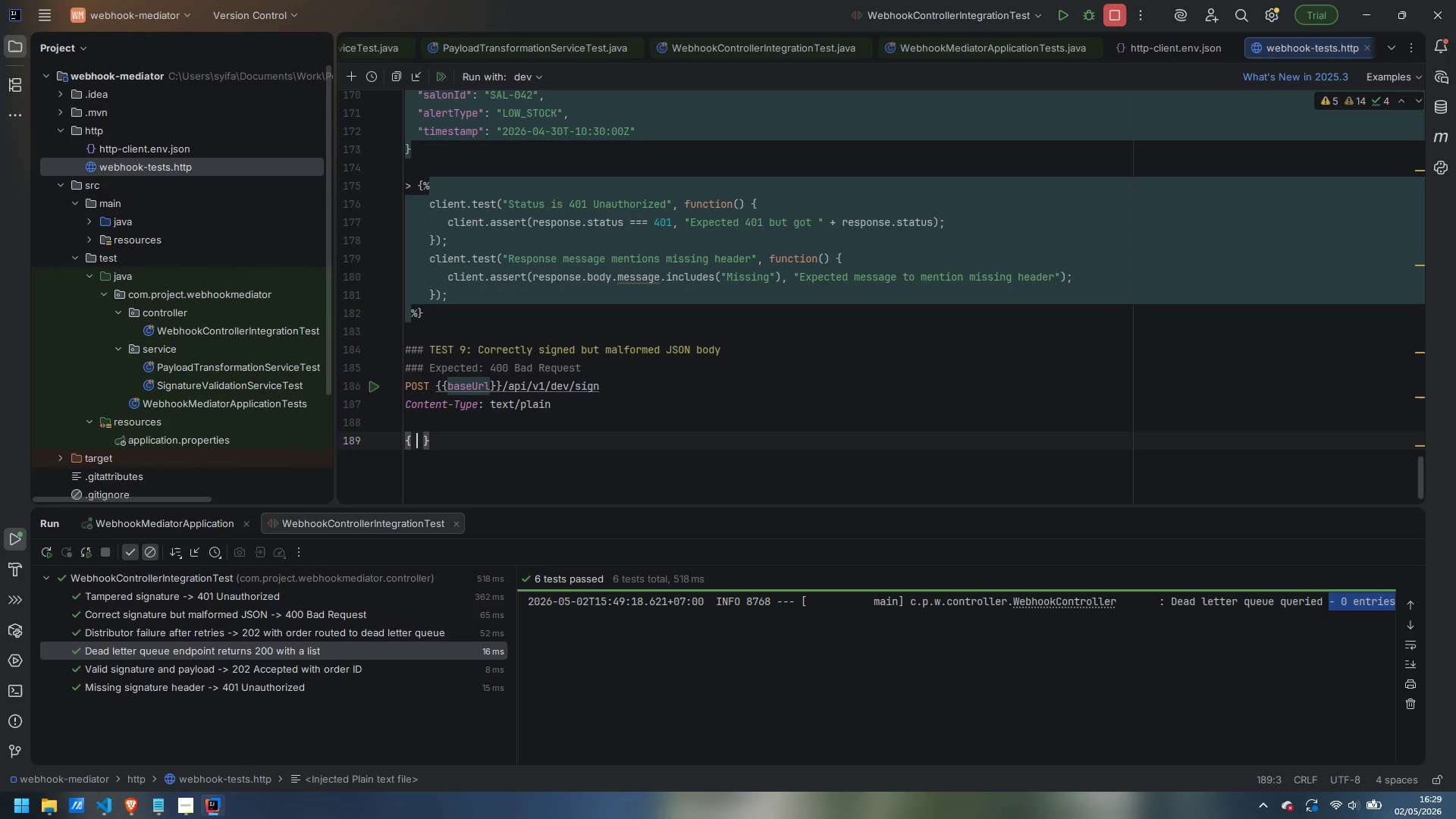 
type(this is not valid json at all)
 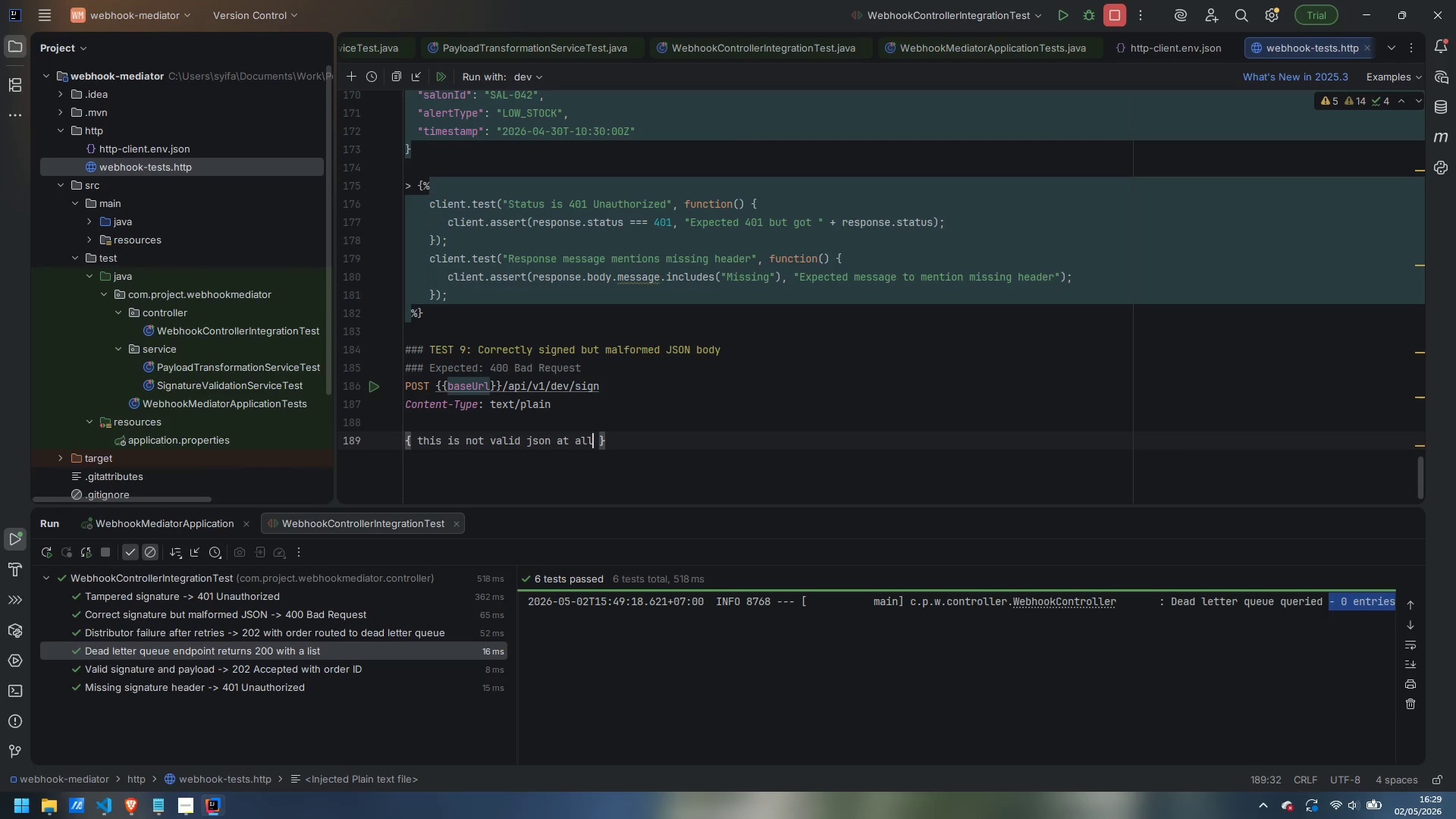 
key(ArrowRight)
 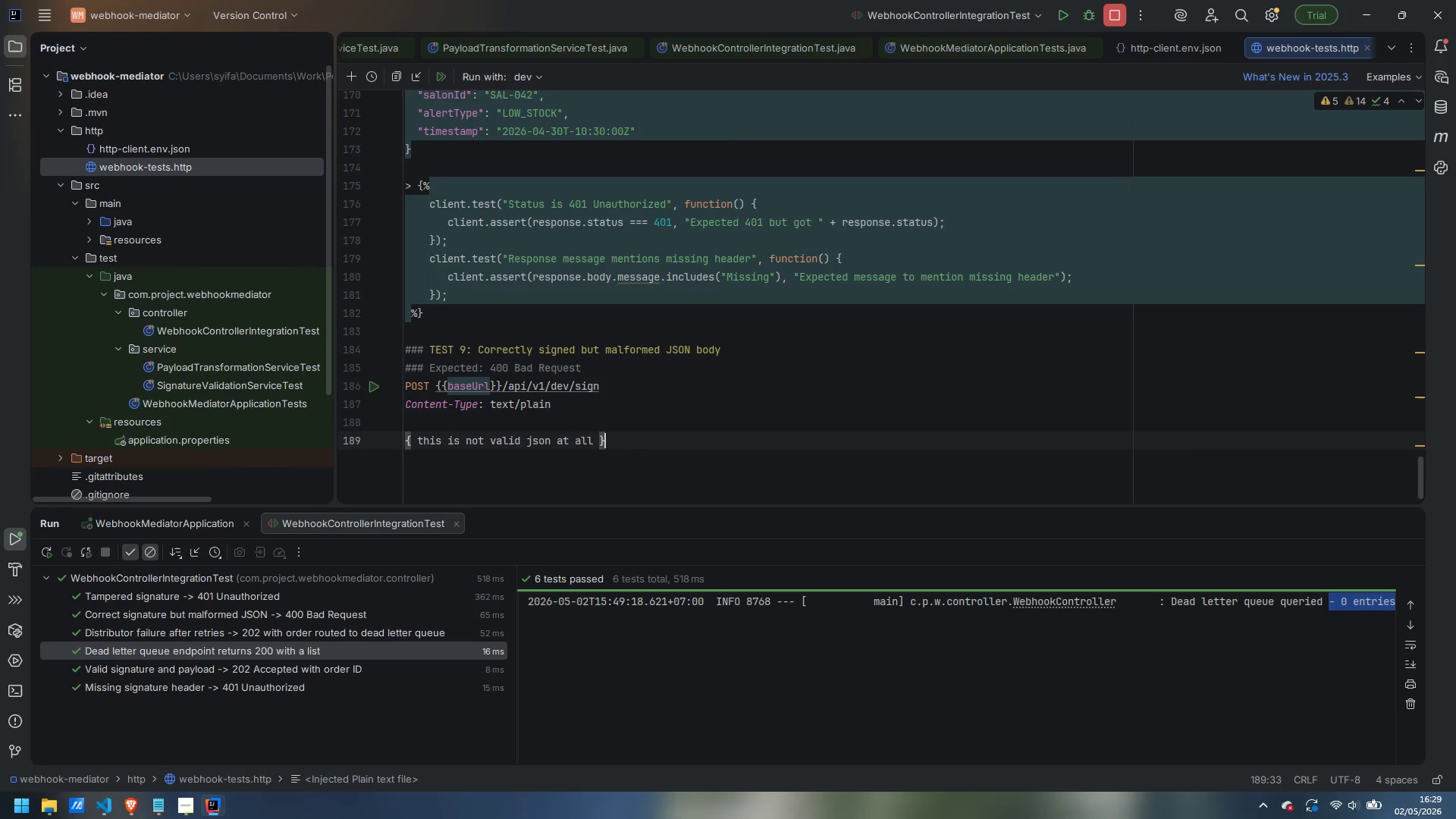 
key(ArrowRight)
 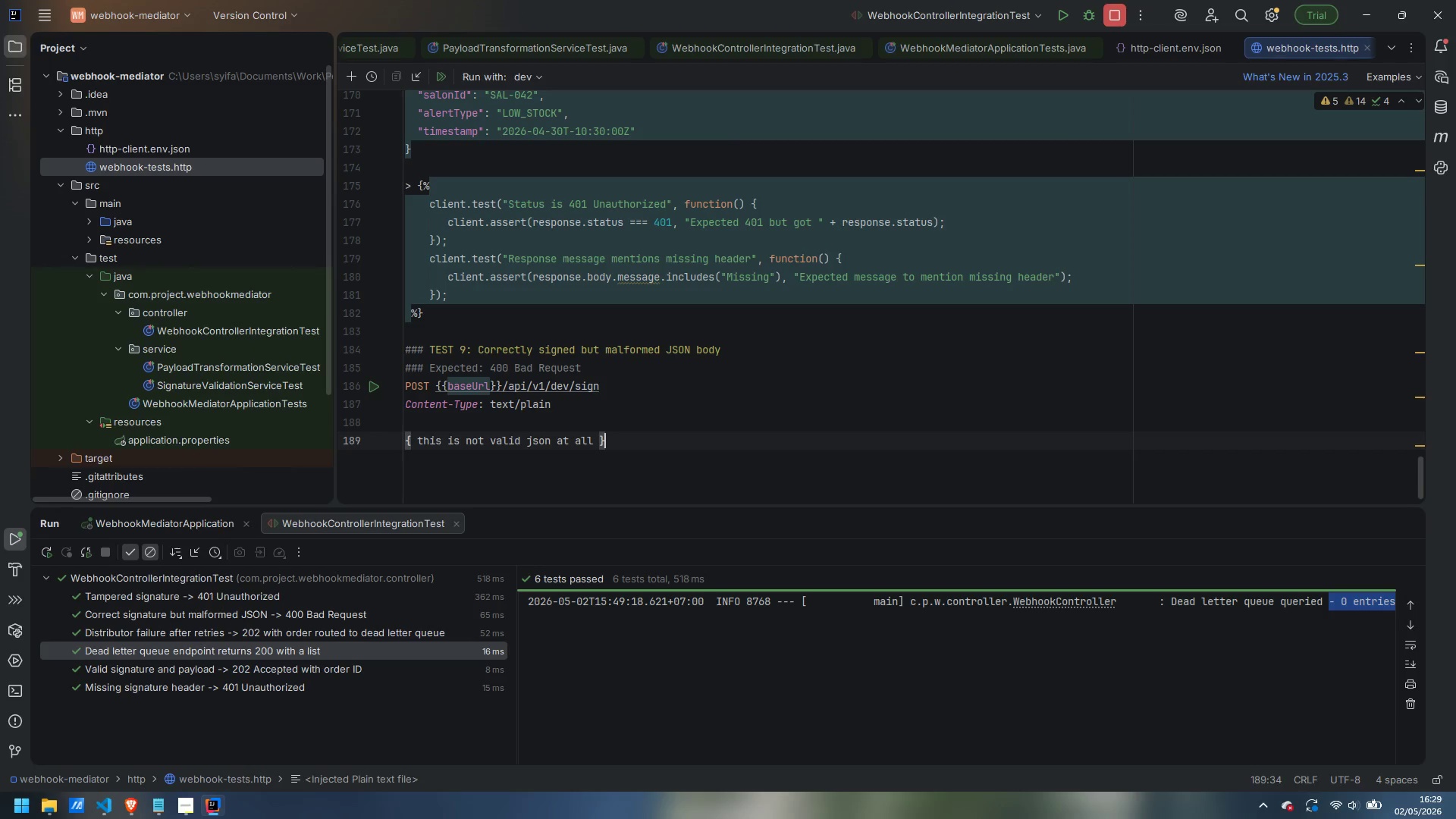 
key(Enter)
 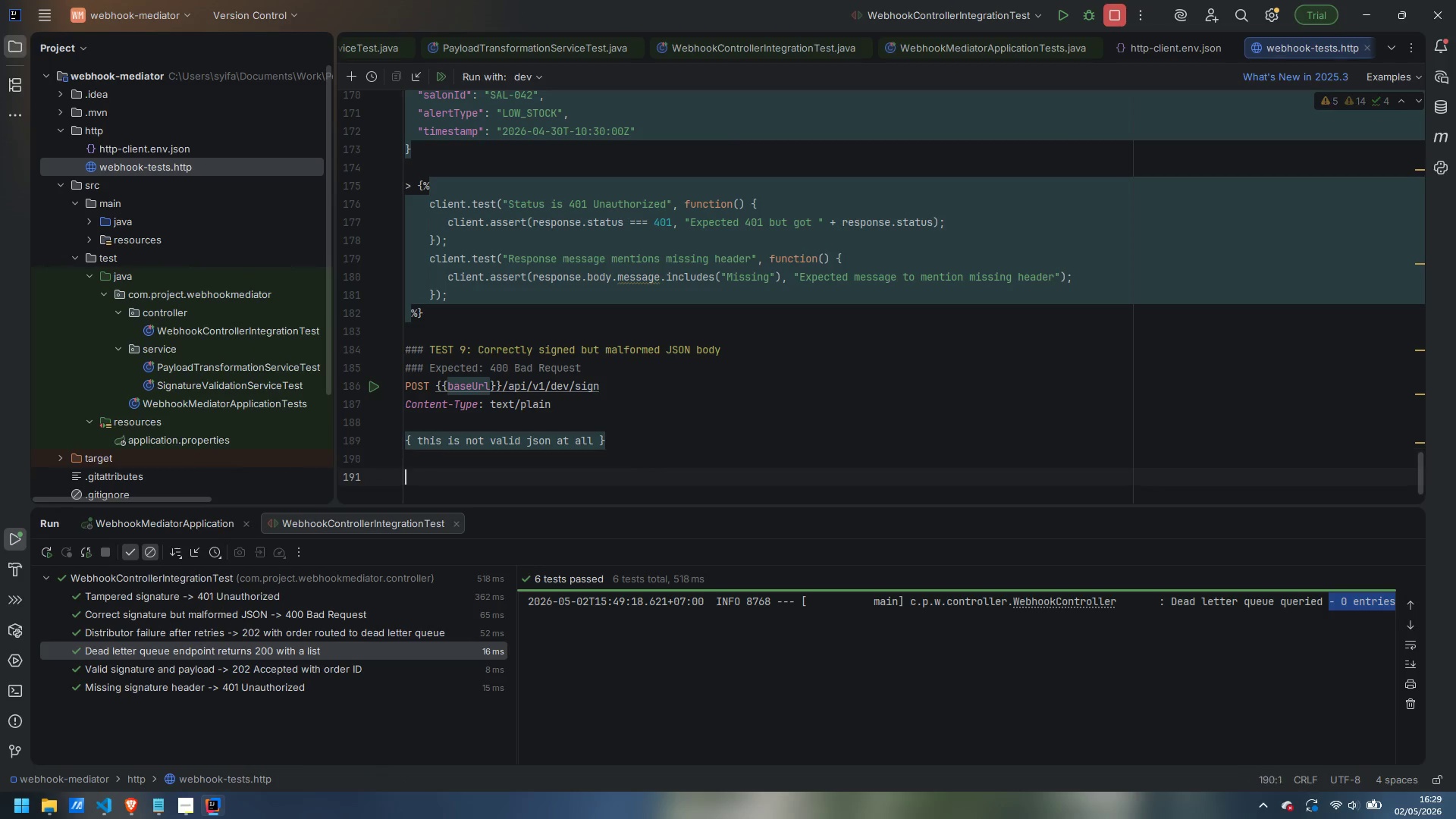 
key(Enter)
 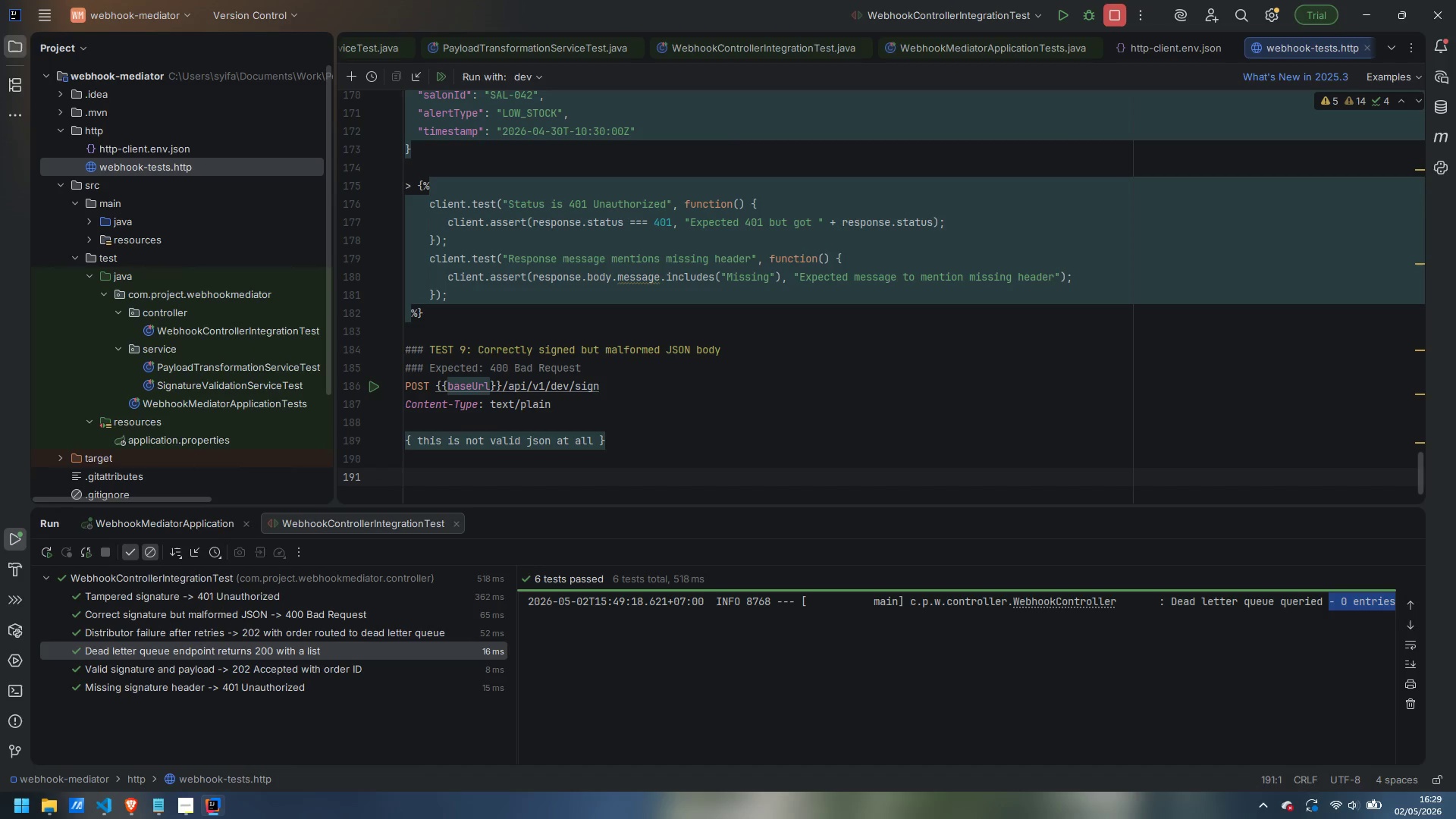 
key(Shift+Period)
 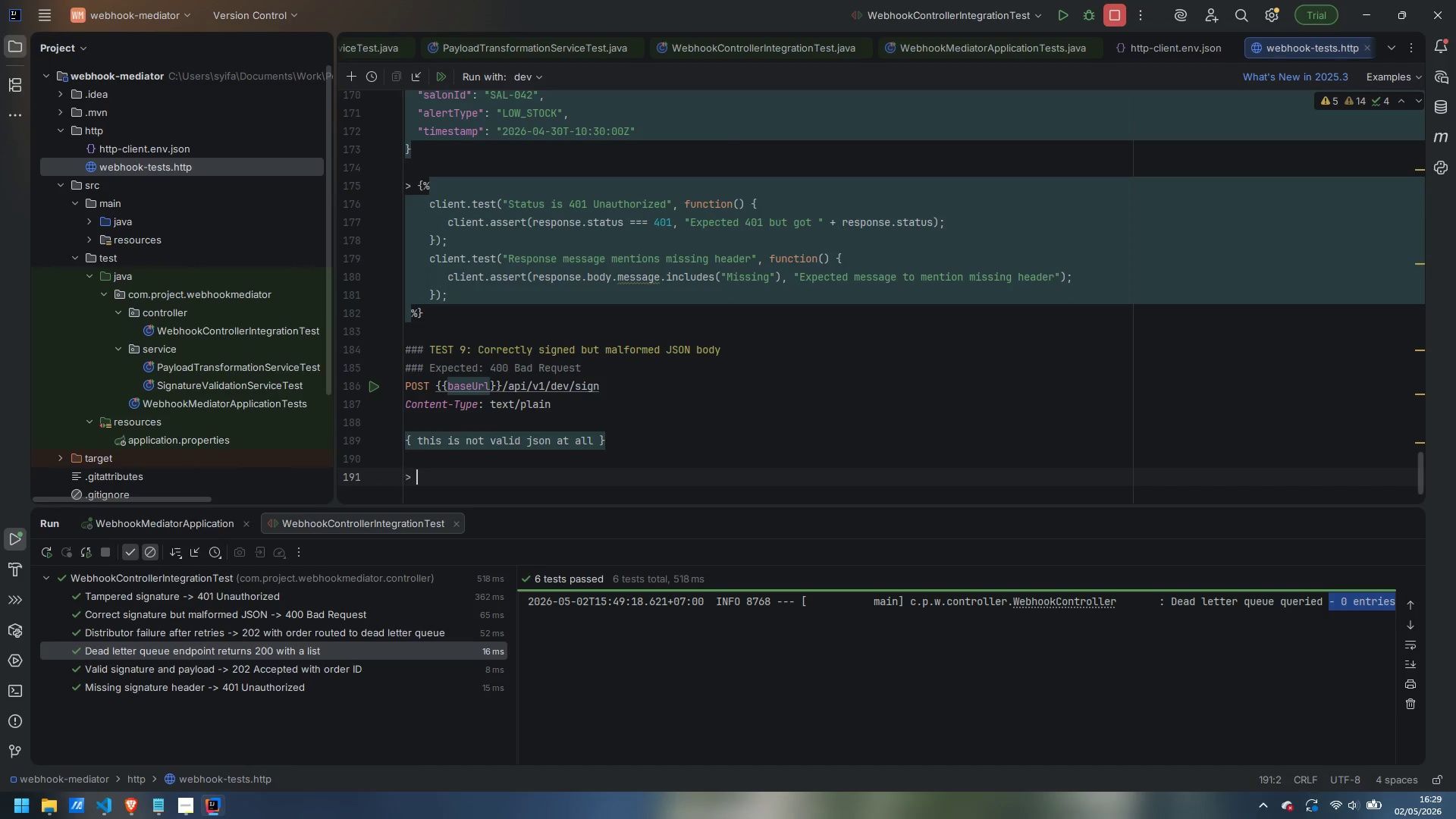 
key(Shift+Space)
 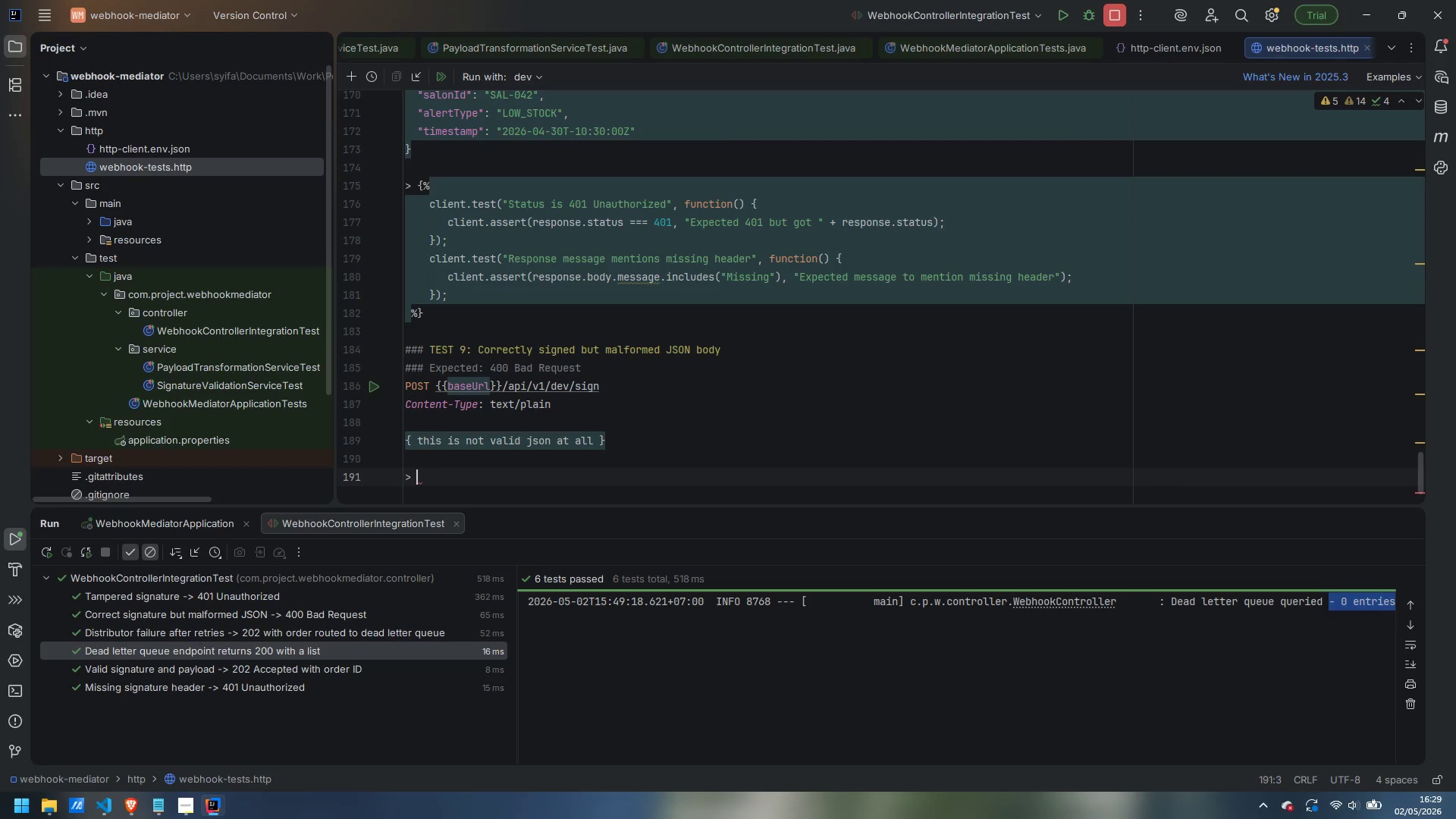 
key(Shift+BracketLeft)
 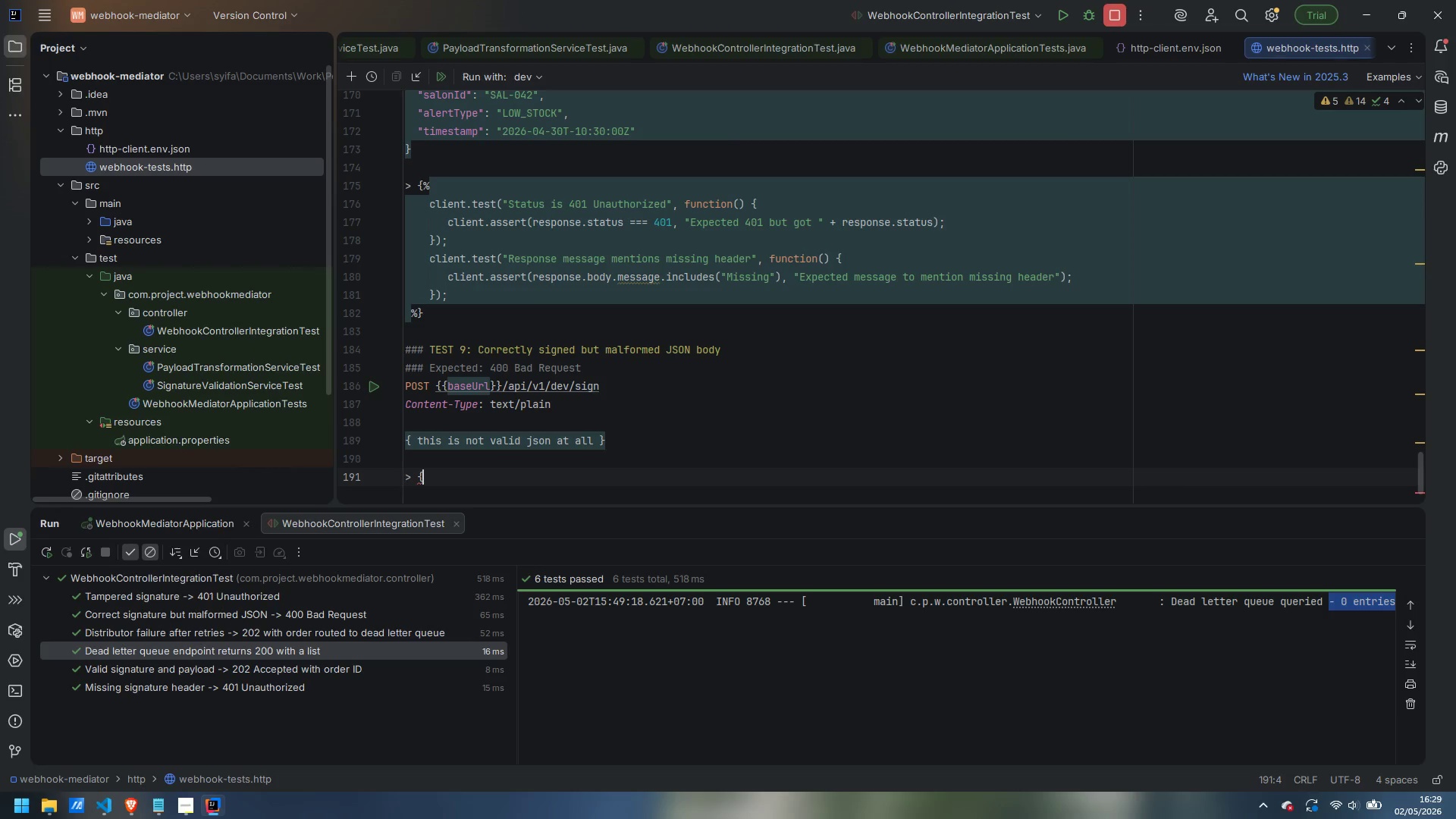 
key(Shift+5)
 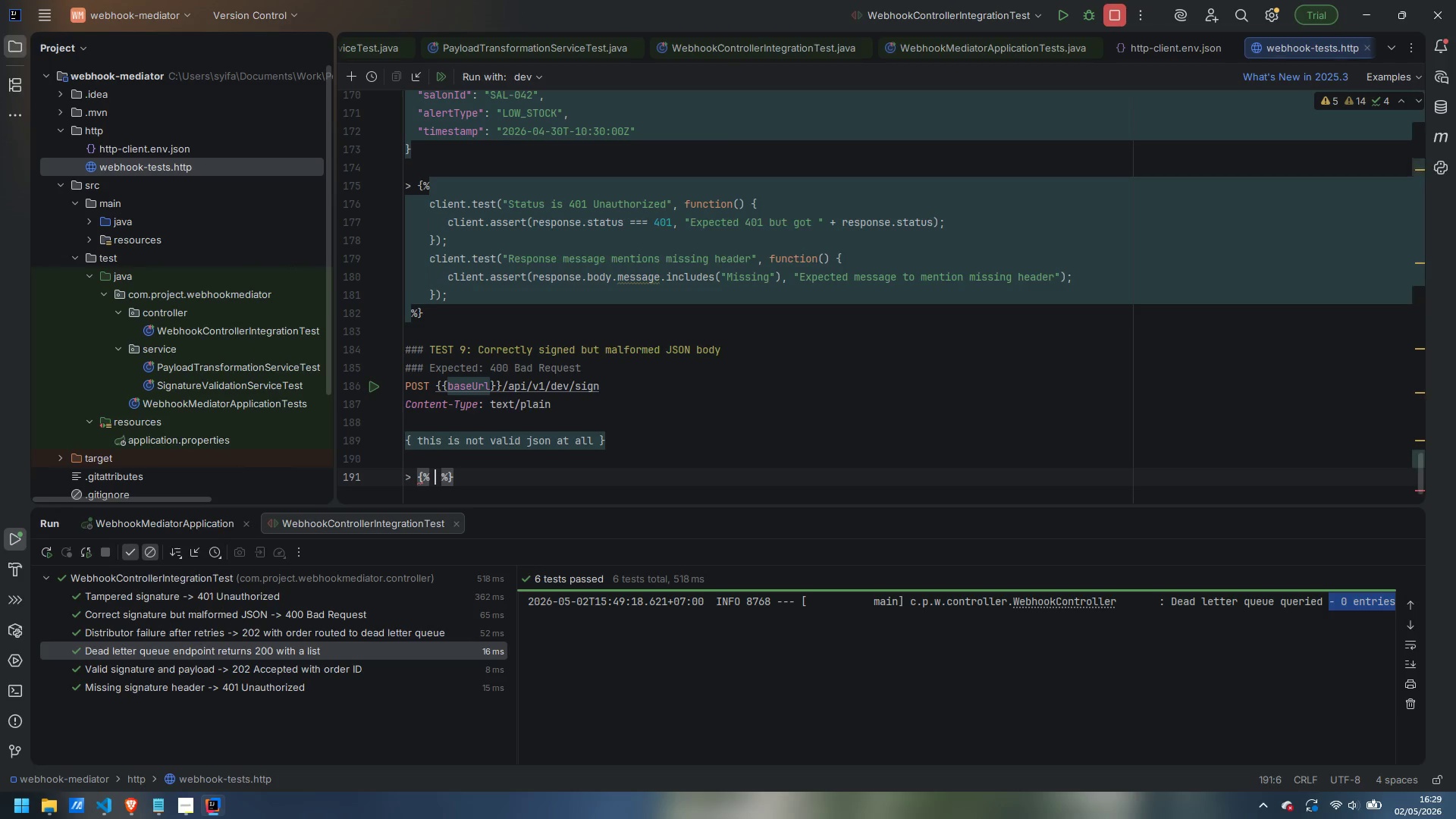 
key(Enter)
 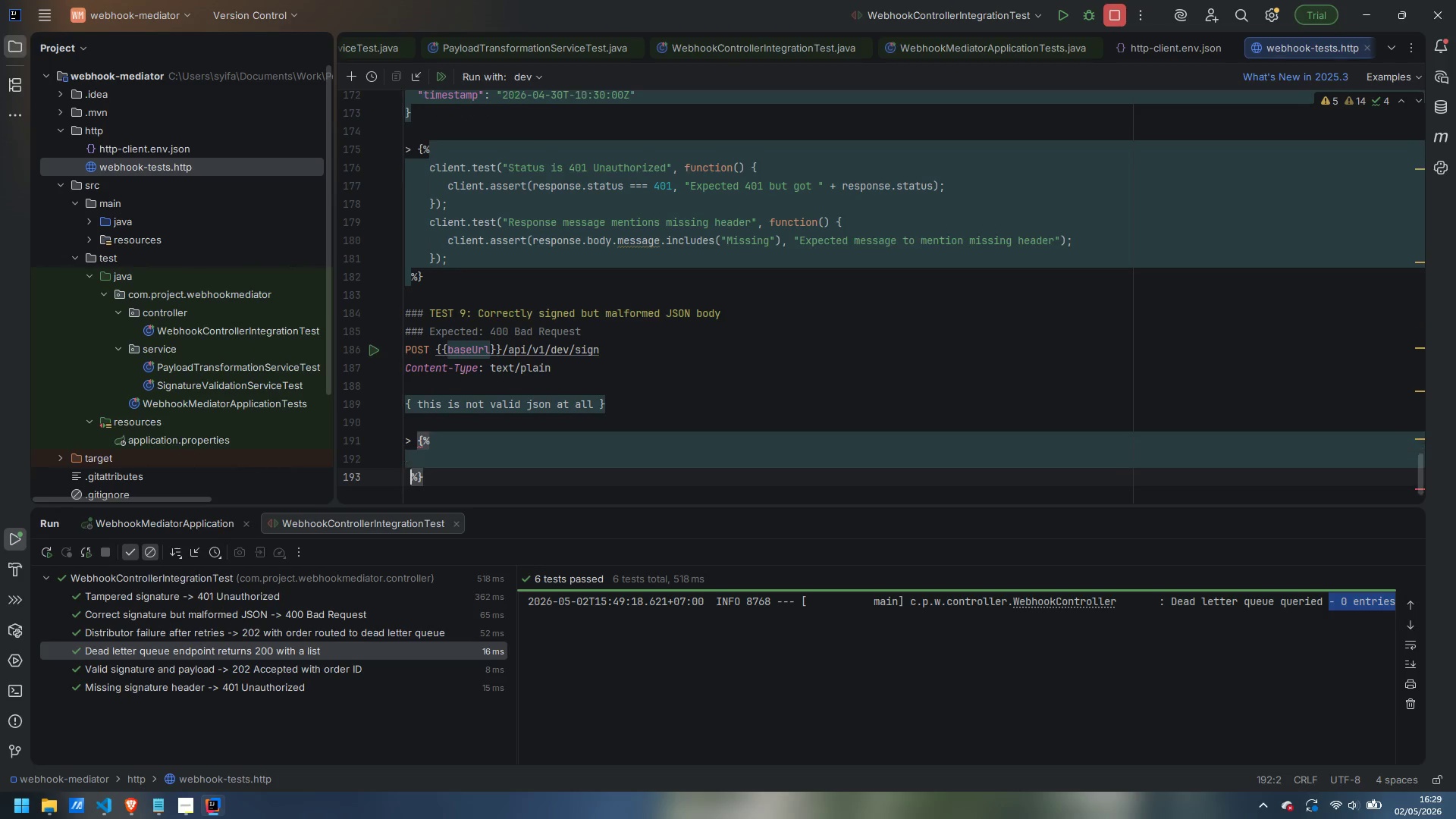 
key(Enter)
 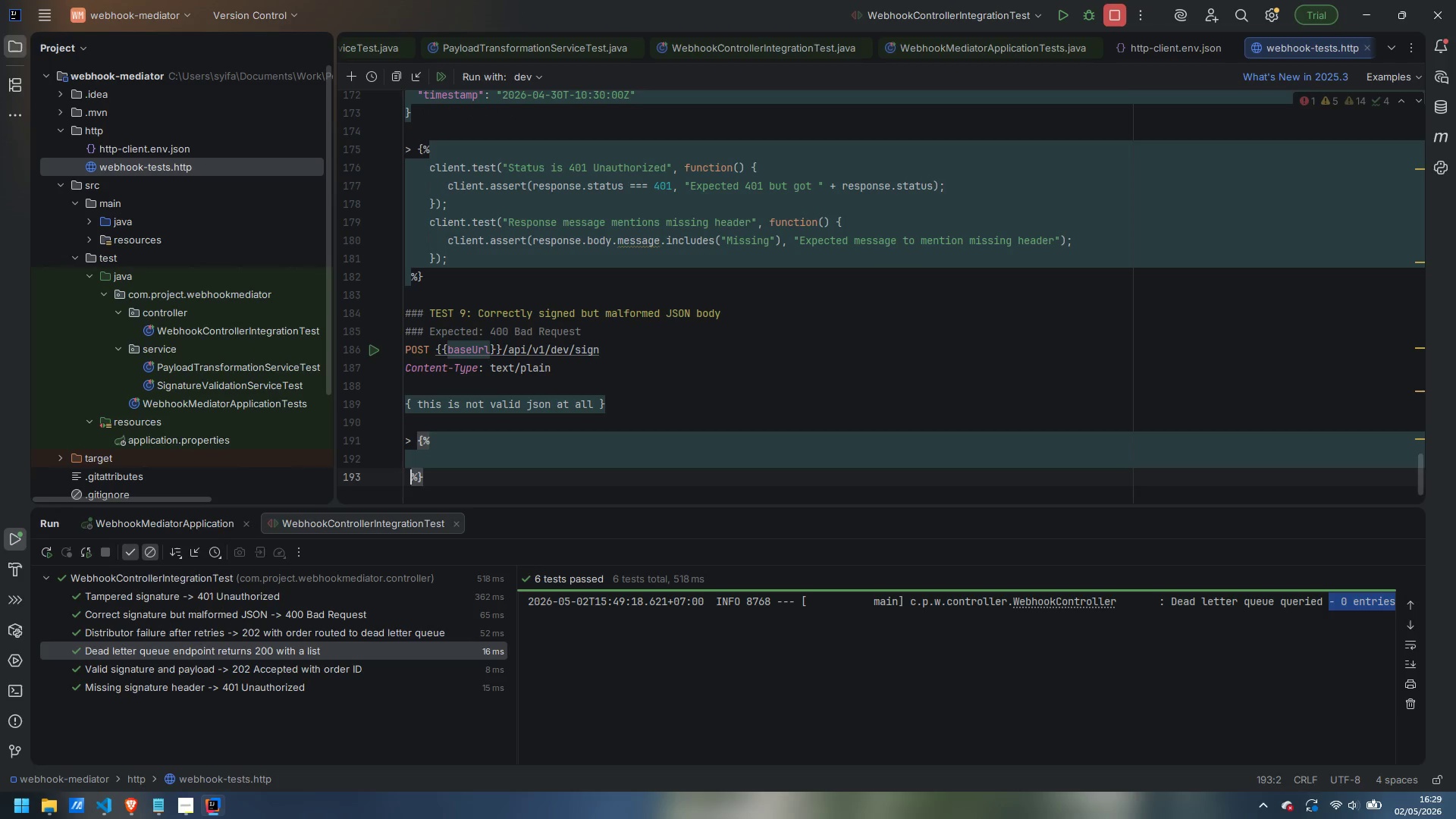 
key(ArrowUp)
 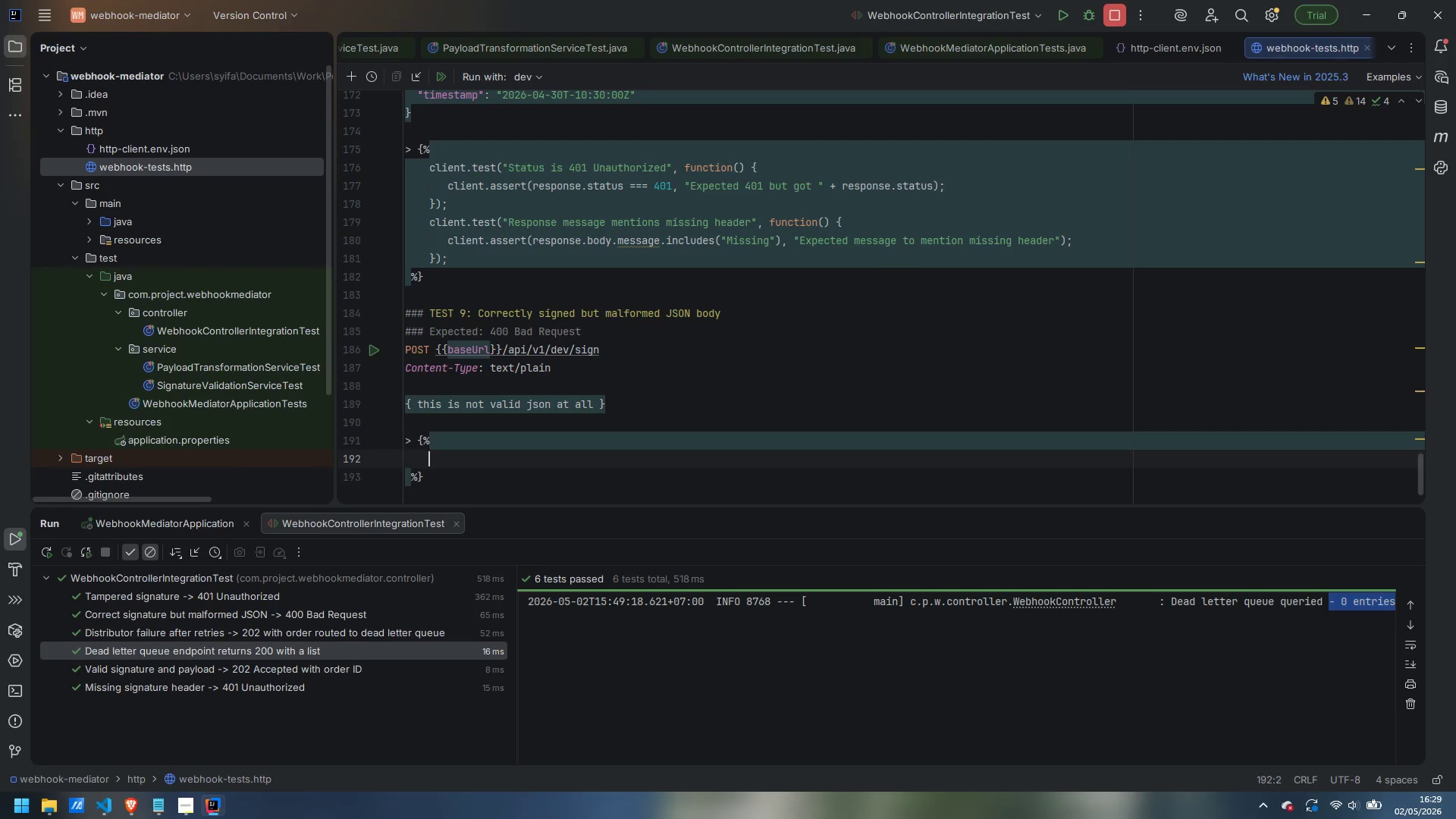 
key(Tab)
type(client.global.set("signatureMalformed)
 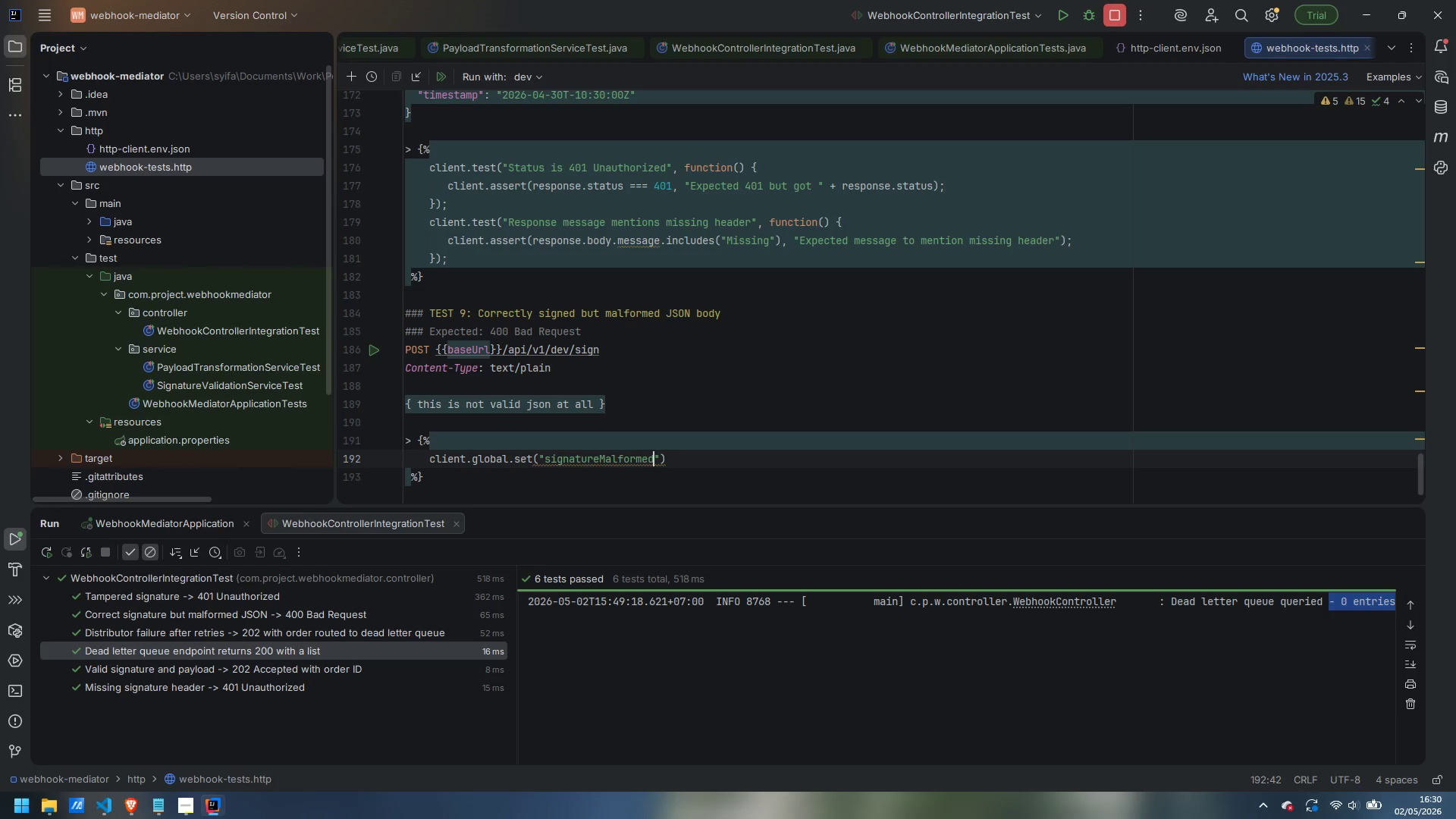 
key(ArrowRight)
 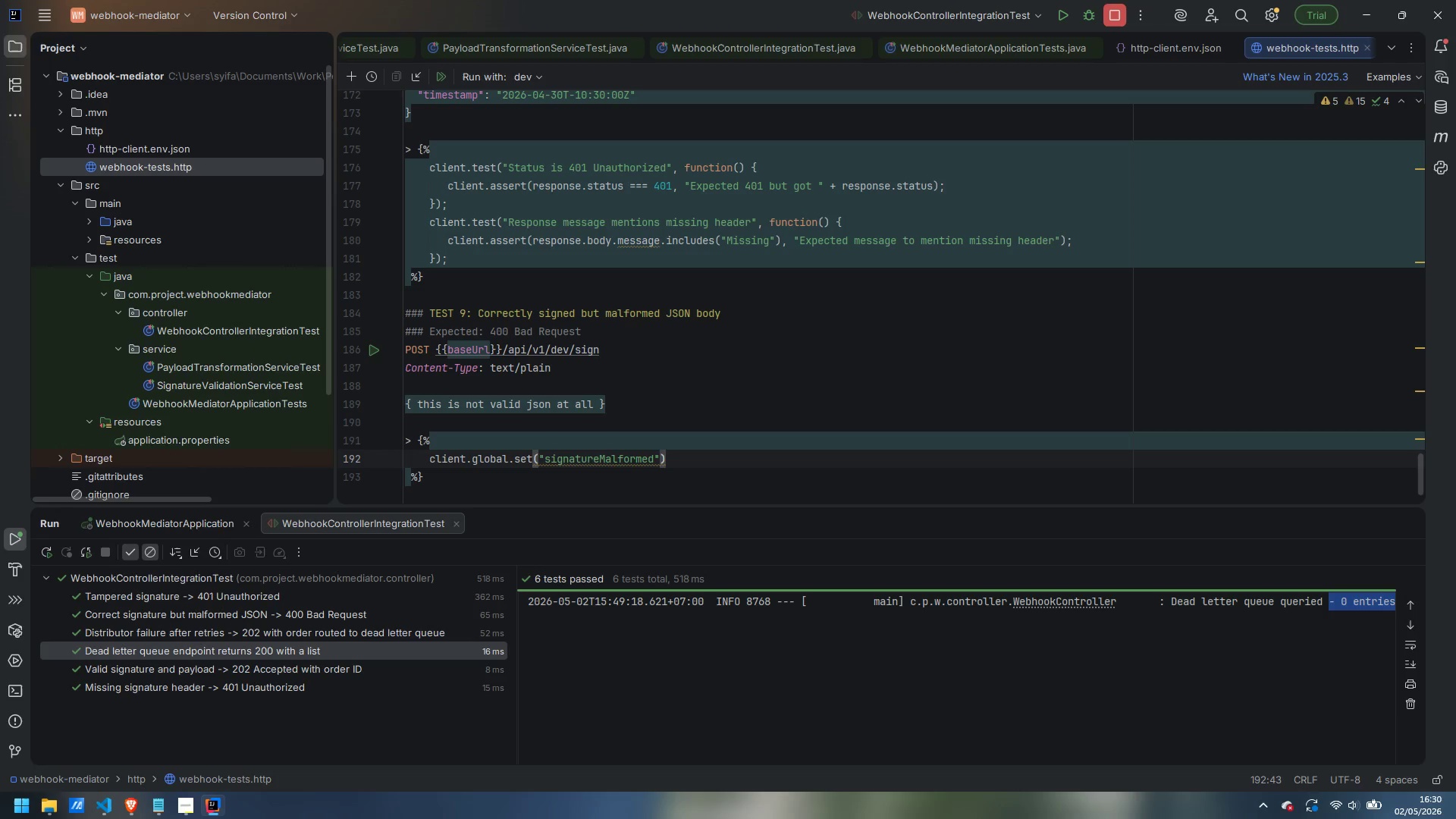 
type(, response.odty)
key(Backspace)
key(Backspace)
key(Backspace)
key(Backspace)
type(body.signature)
 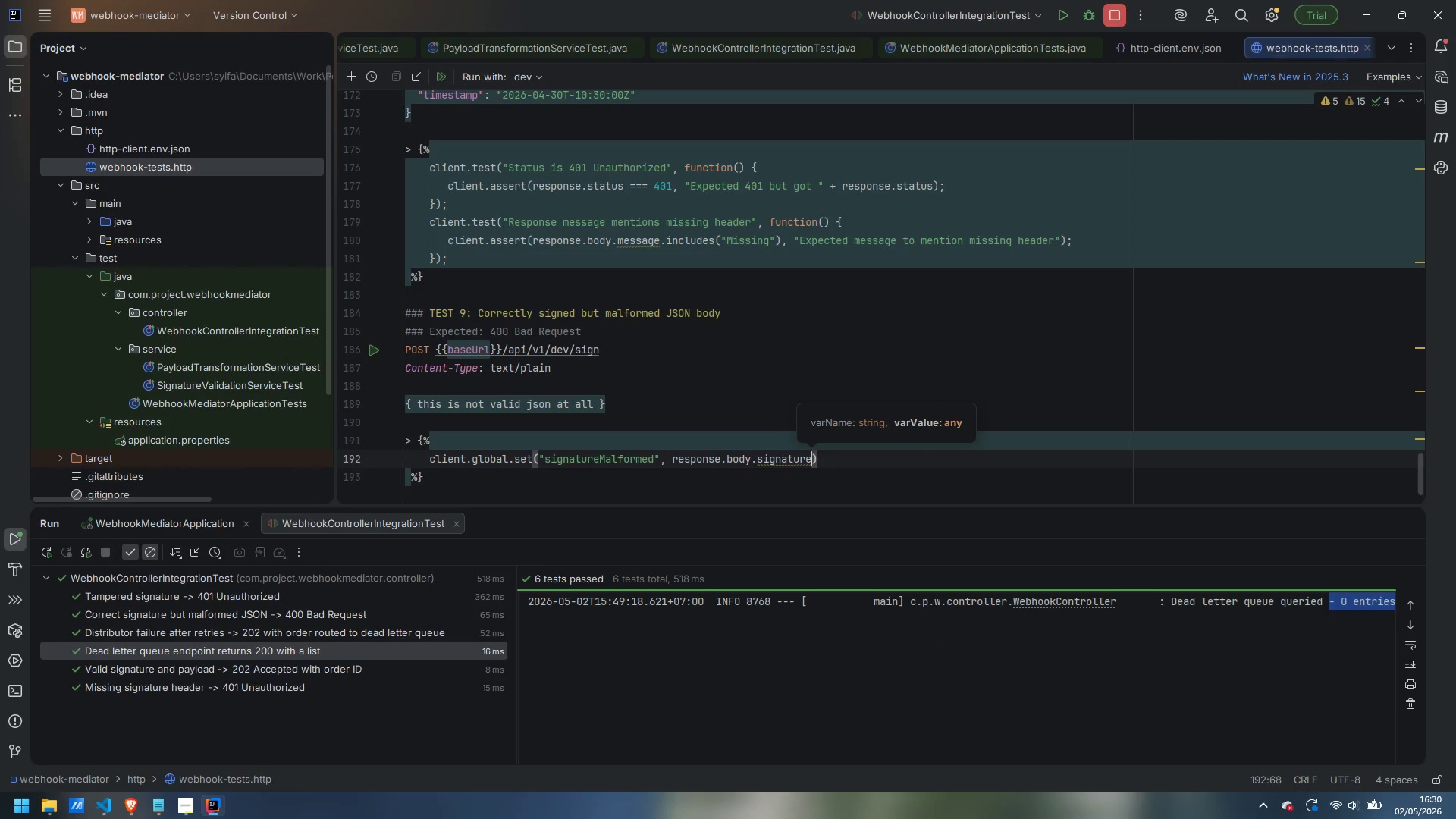 
key(ArrowRight)
 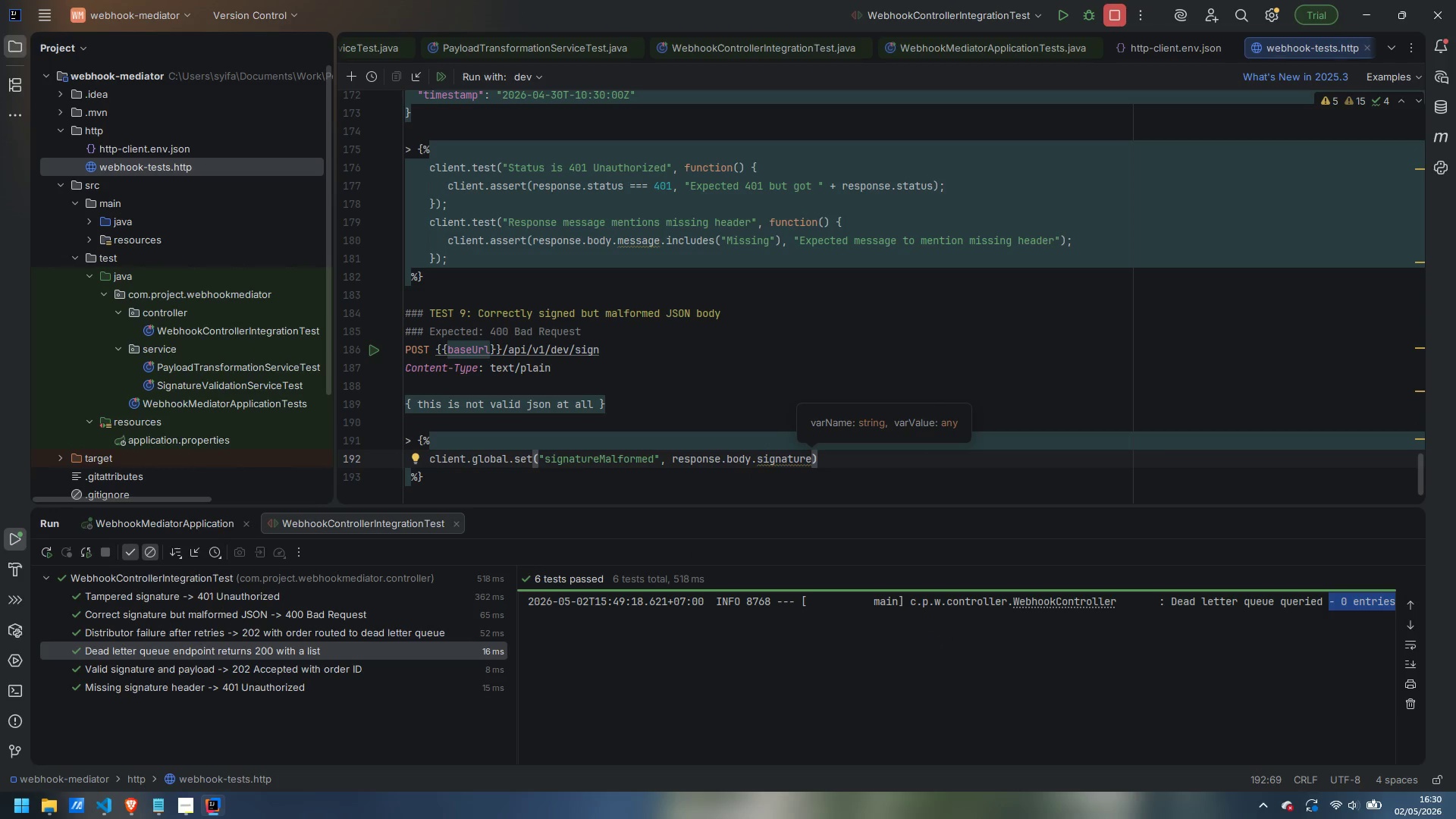 
key(Semicolon)
 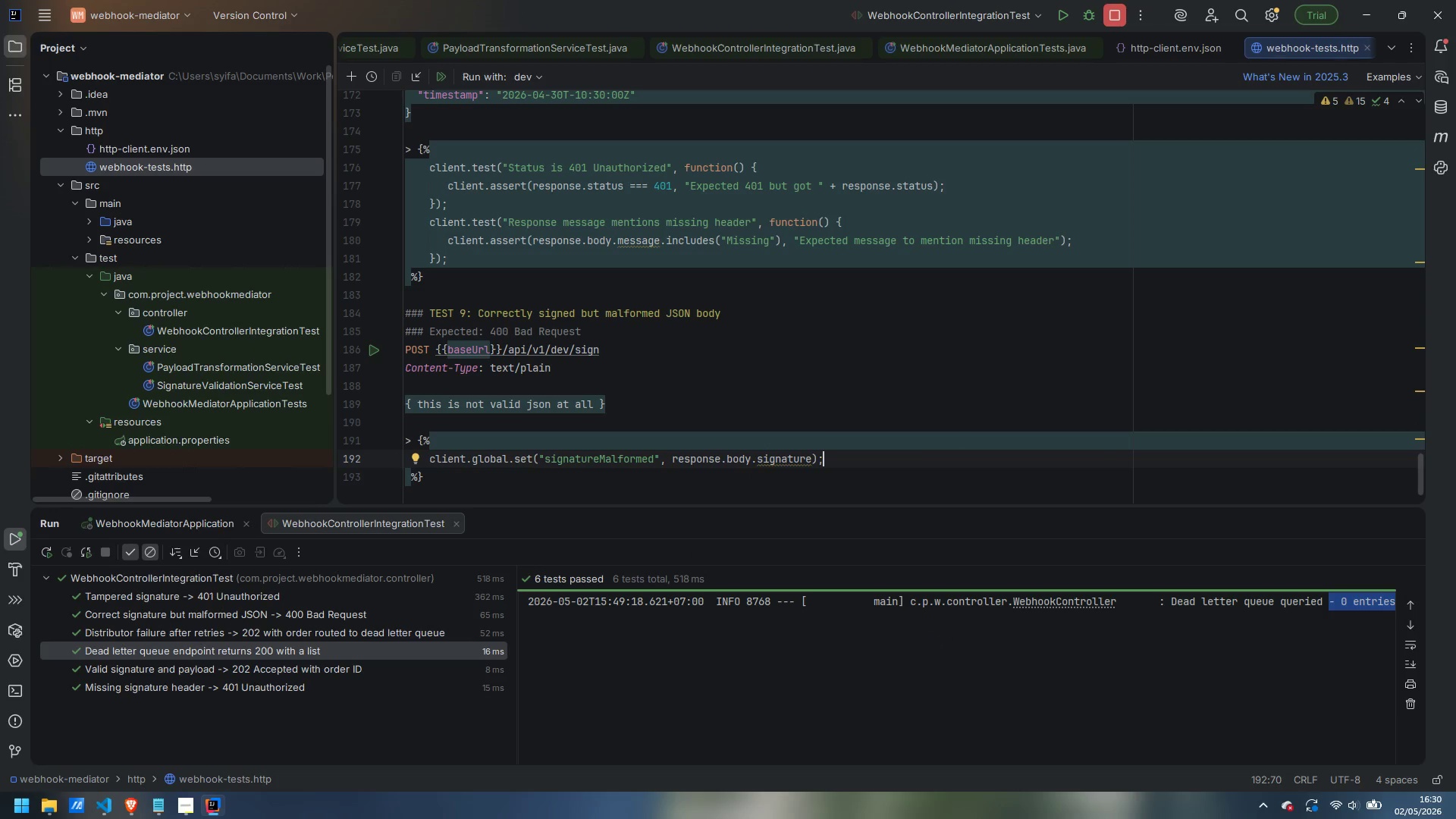 
key(ArrowDown)
 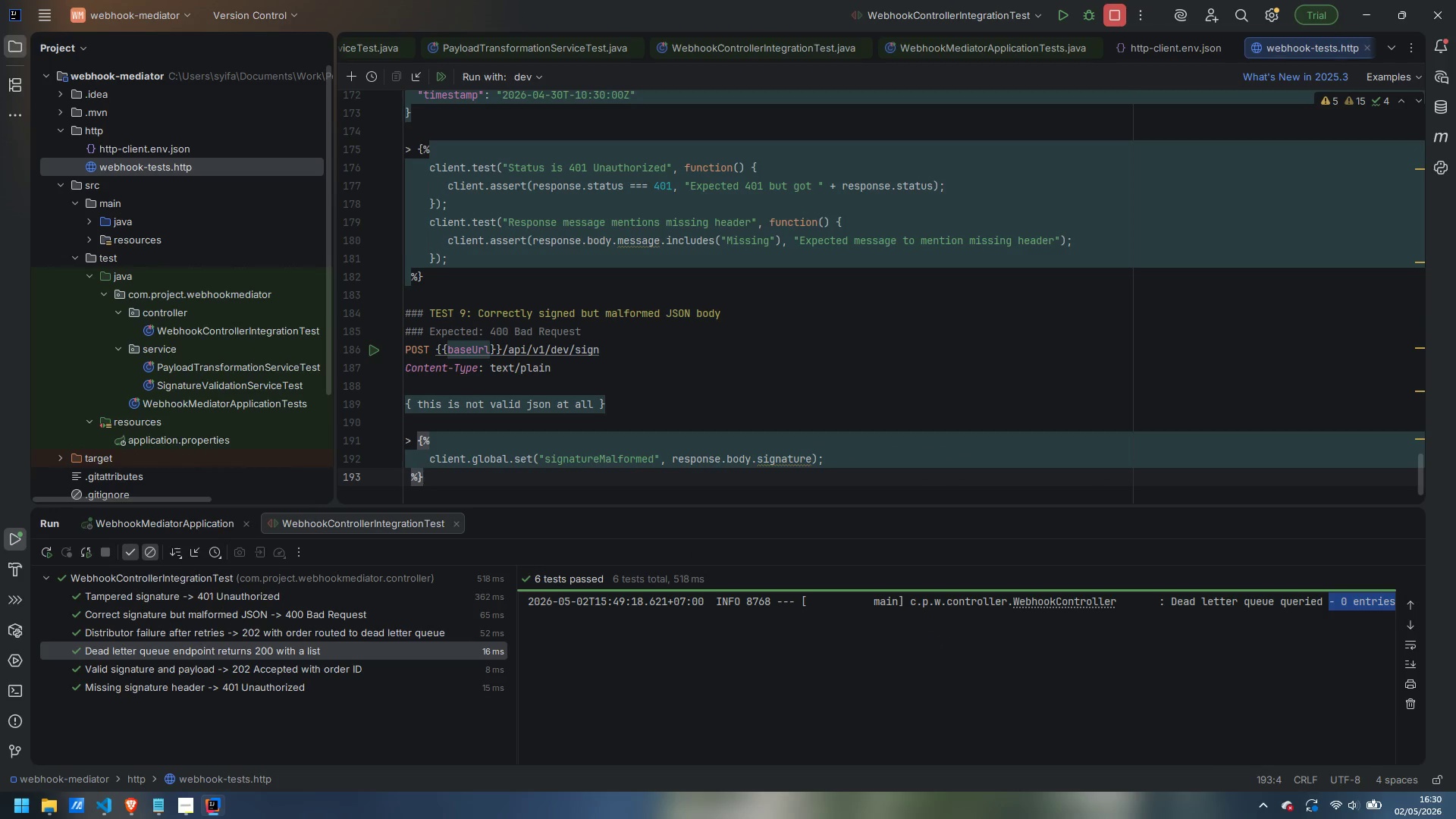 
key(Enter)
 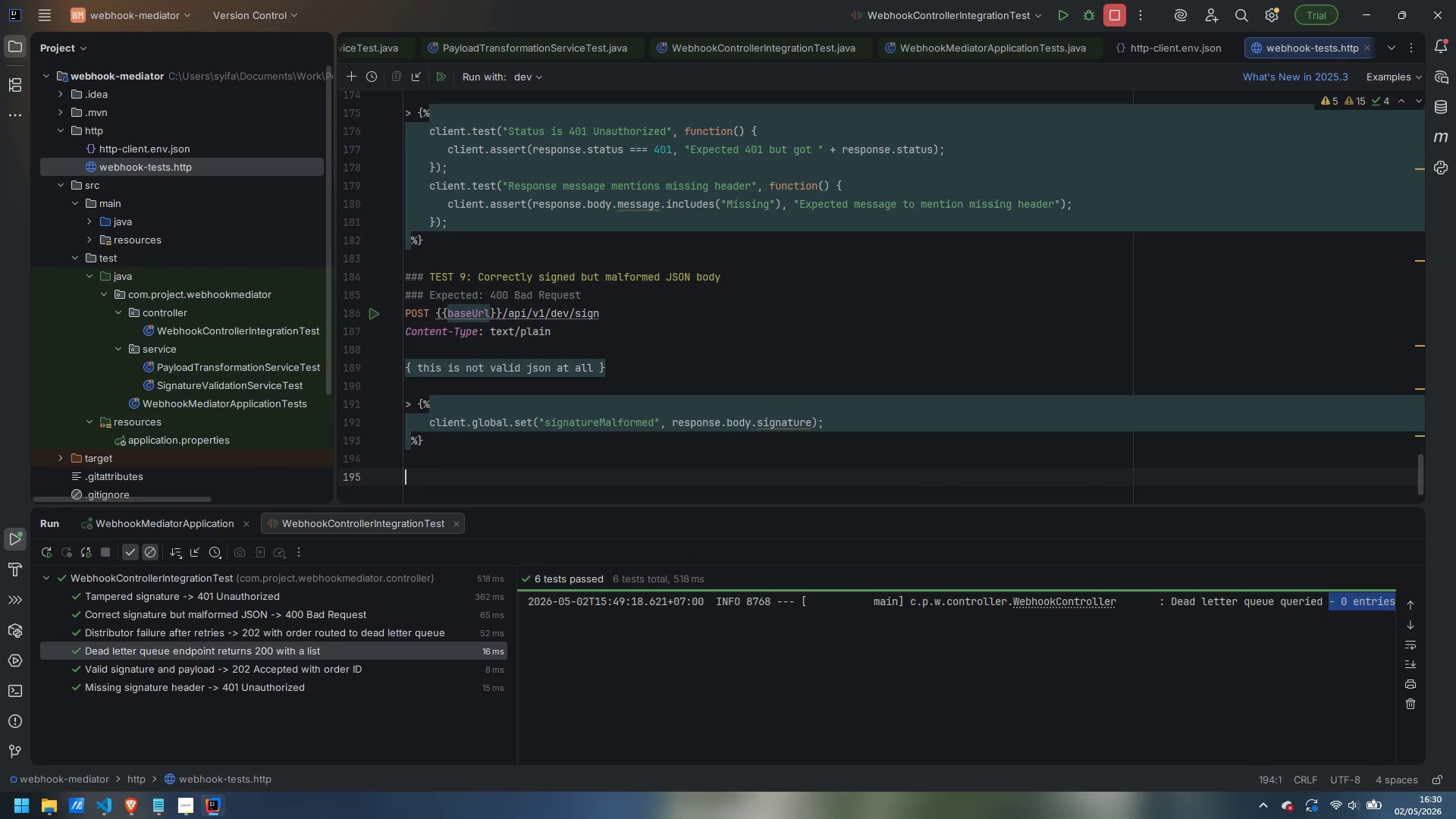 
key(Enter)
 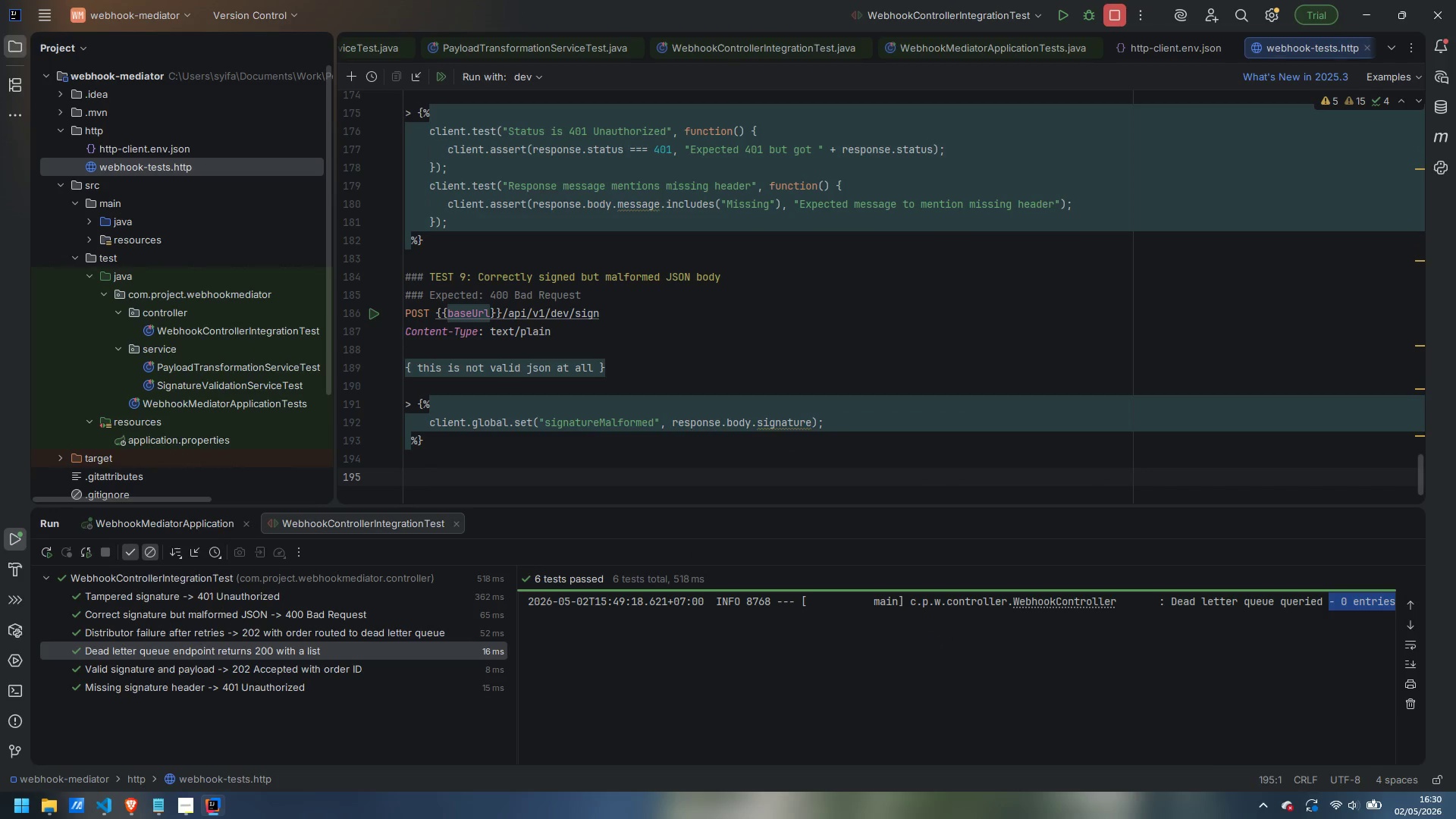 
type(### )
 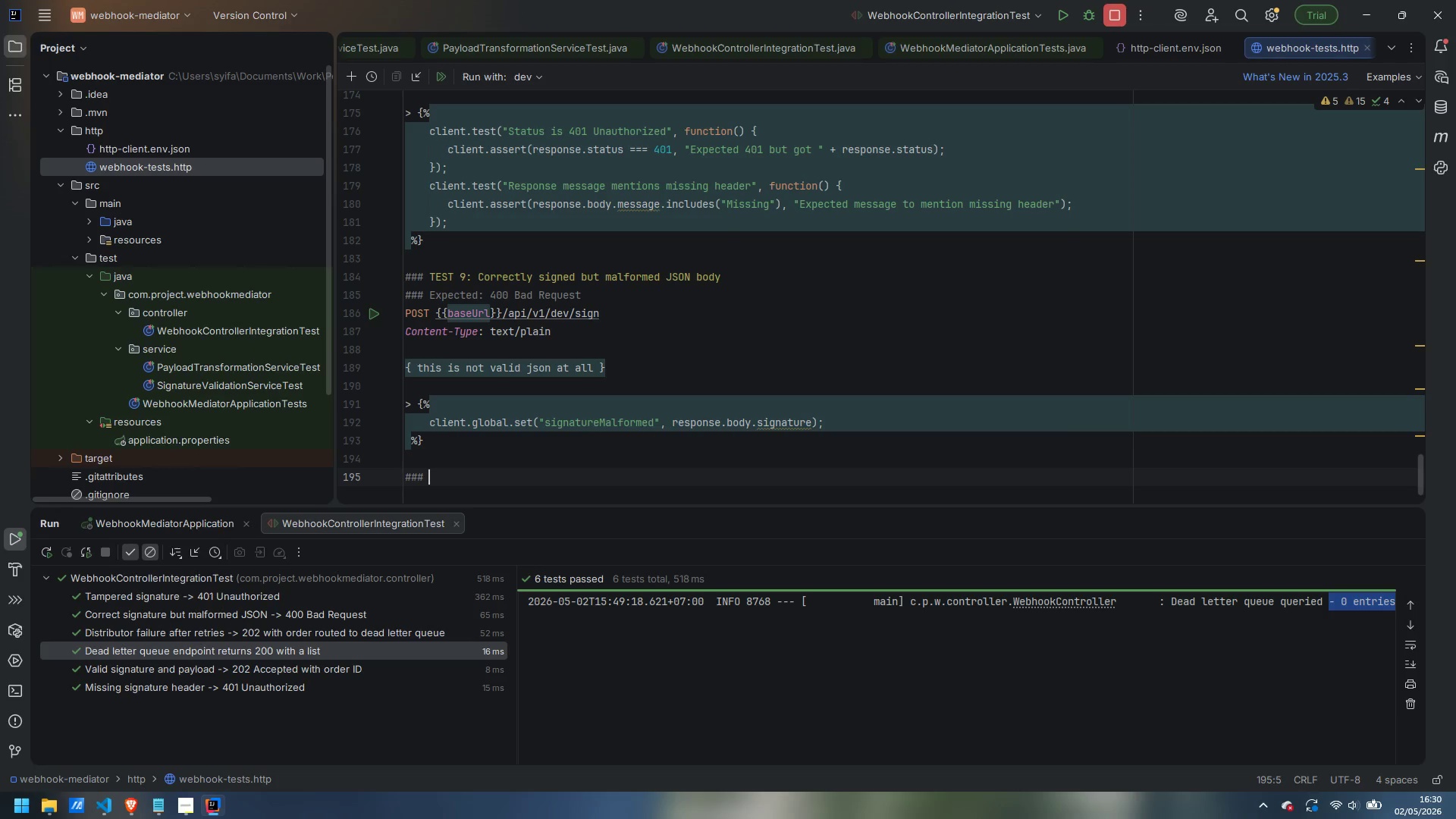 
wait(10.52)
 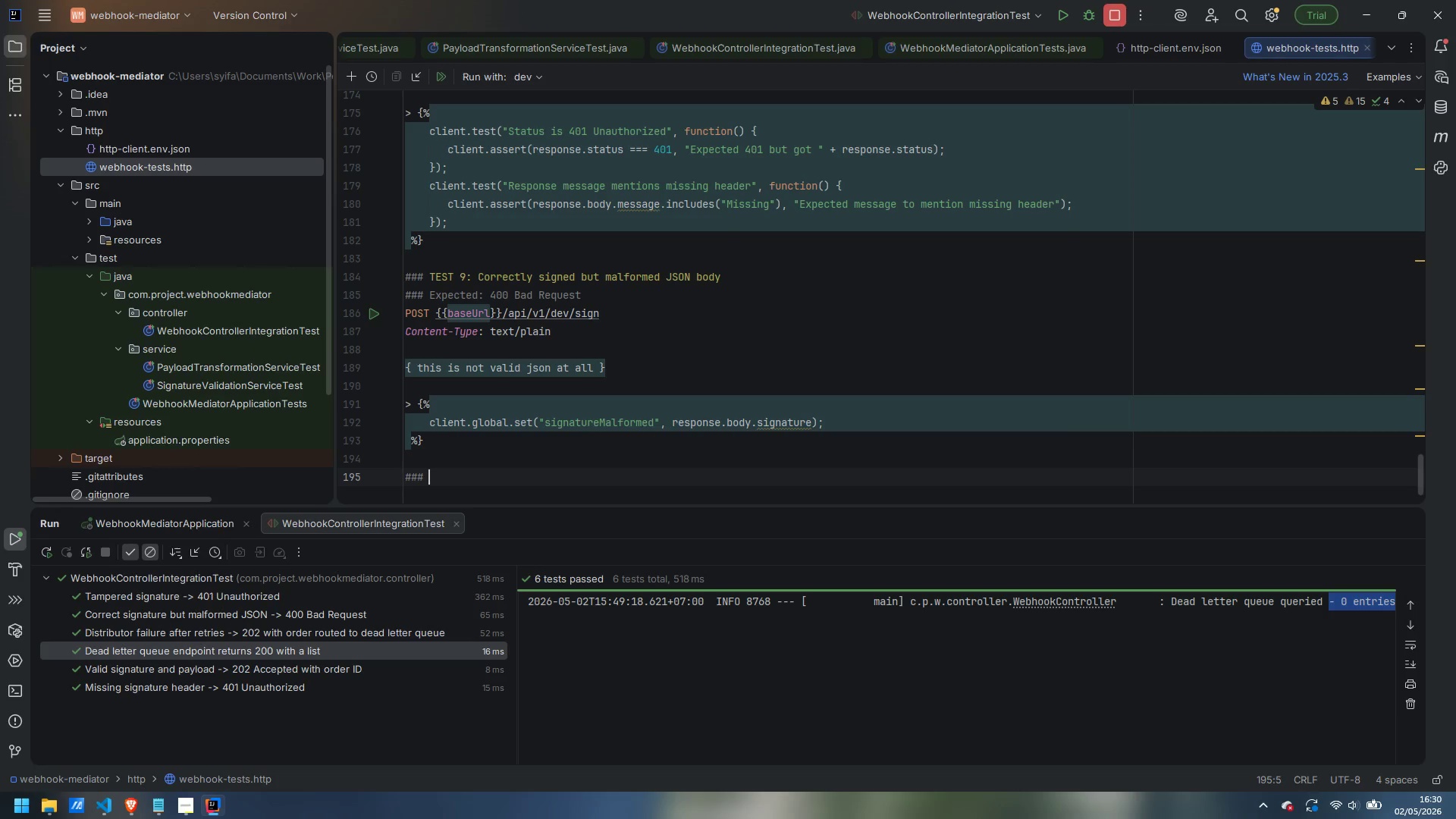 
key(BracketLeft)
 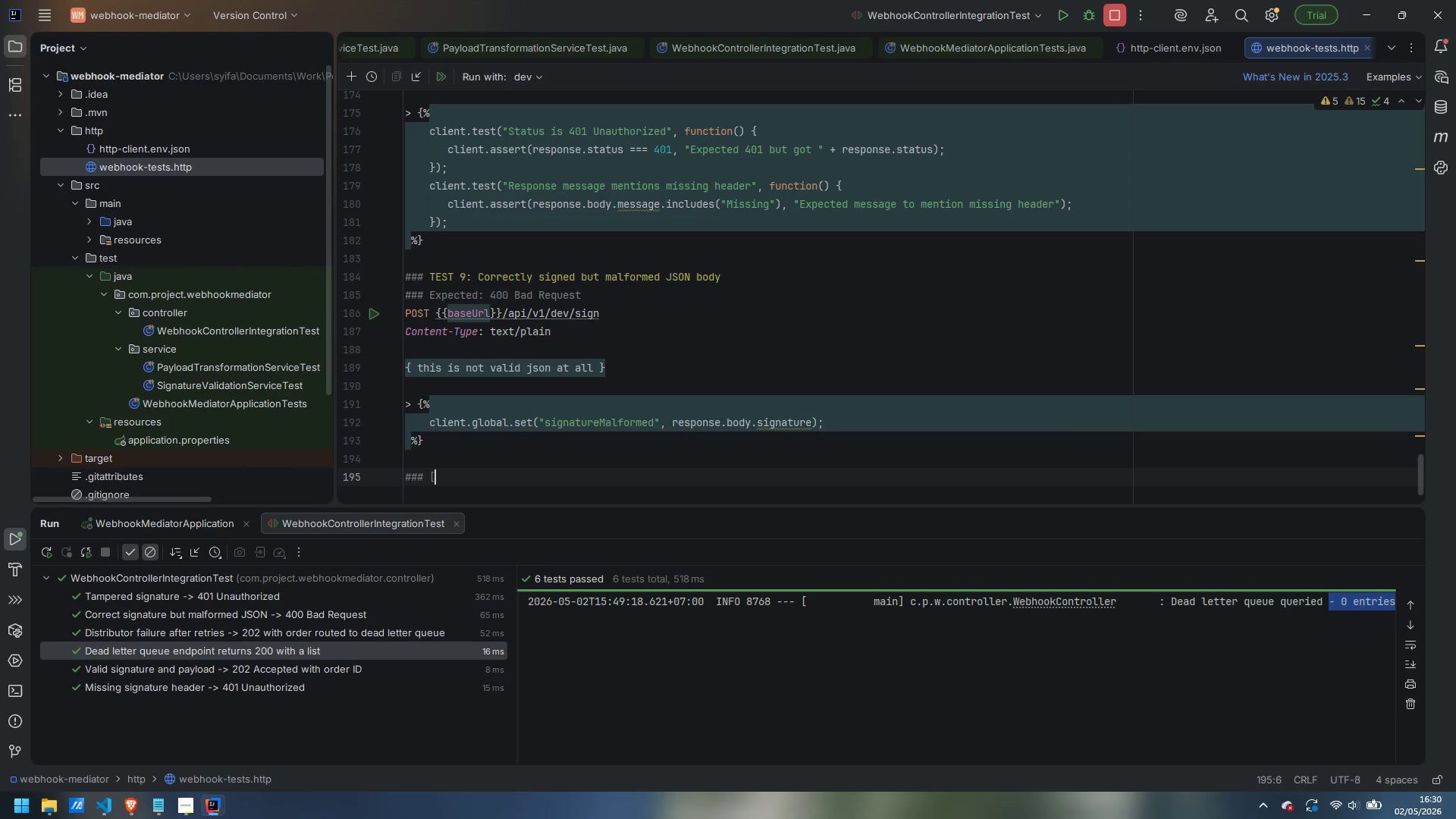 
hold_key(key=ShiftLeft, duration=0.55)
 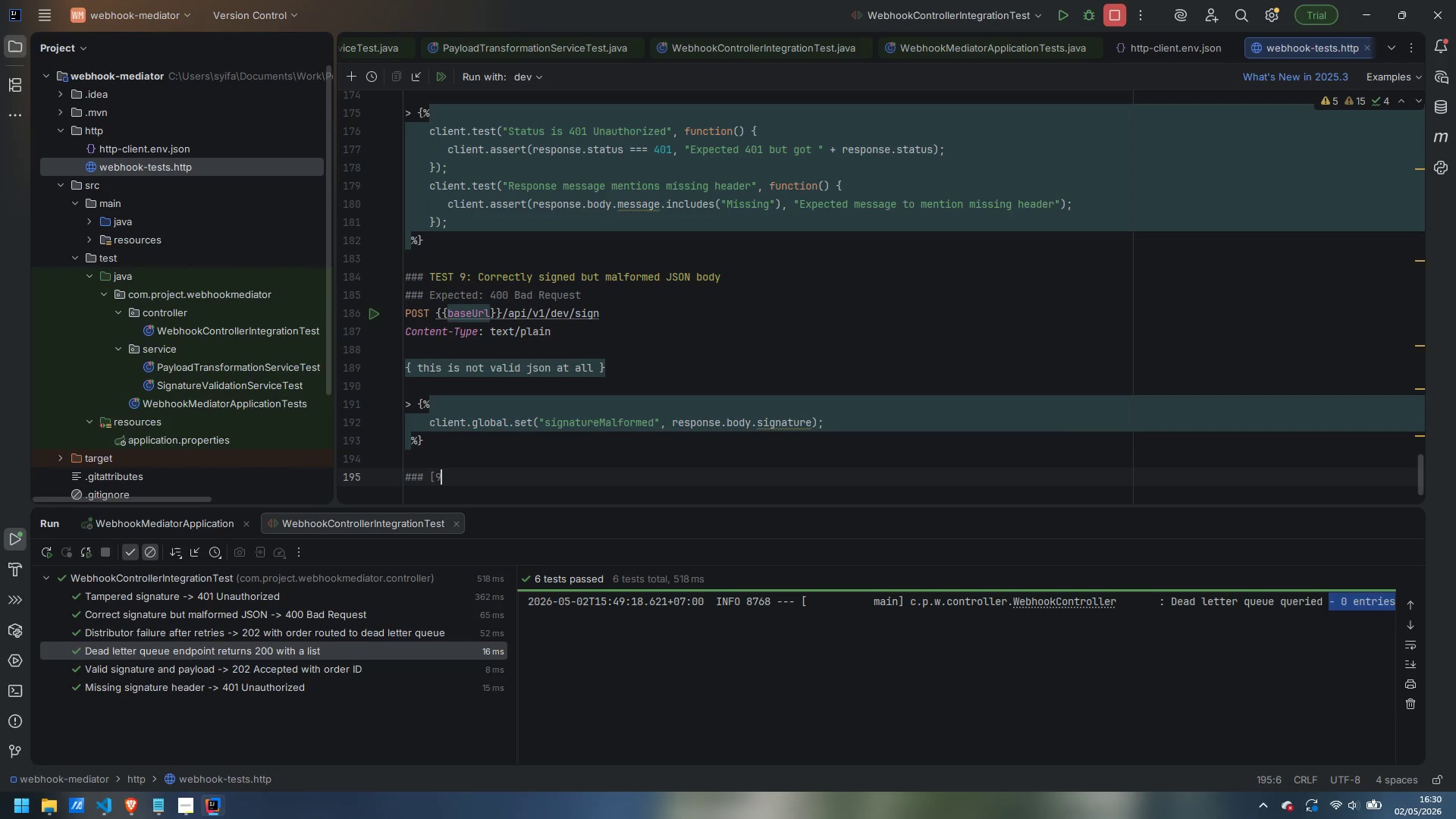 
key(9)
 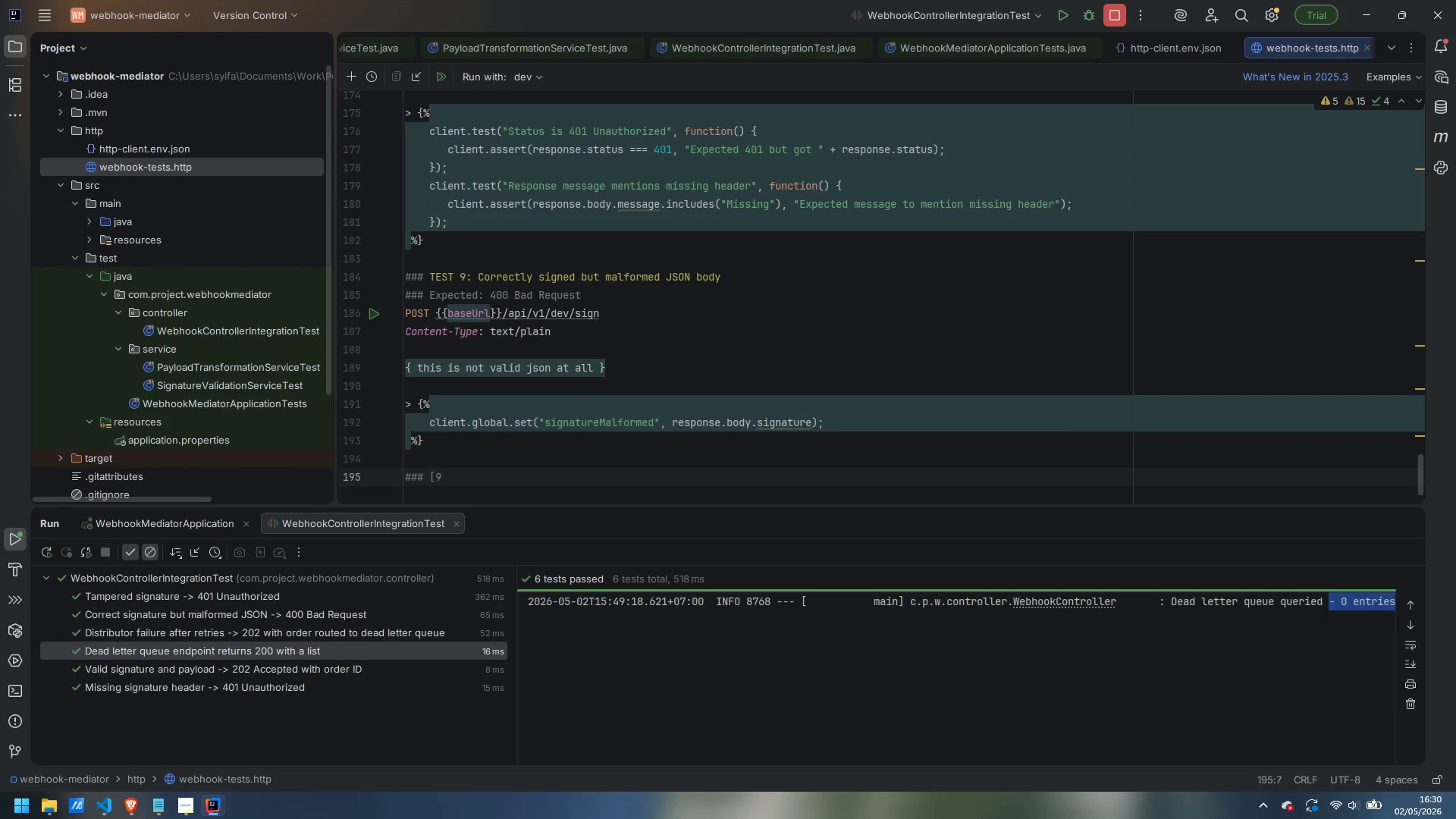 
type(b] Malformed JSON - 400 Bad Request)
 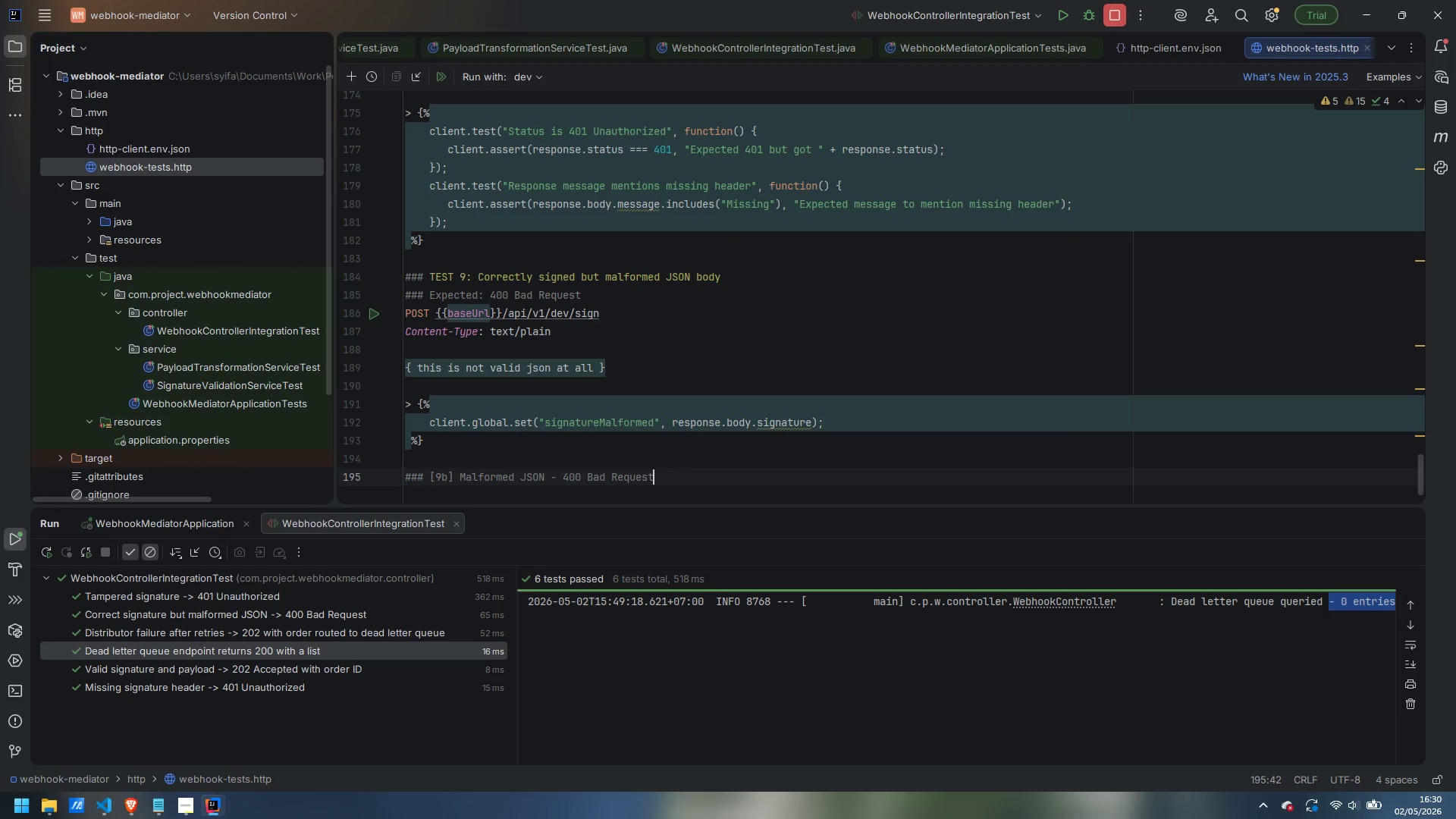 
key(Enter)
 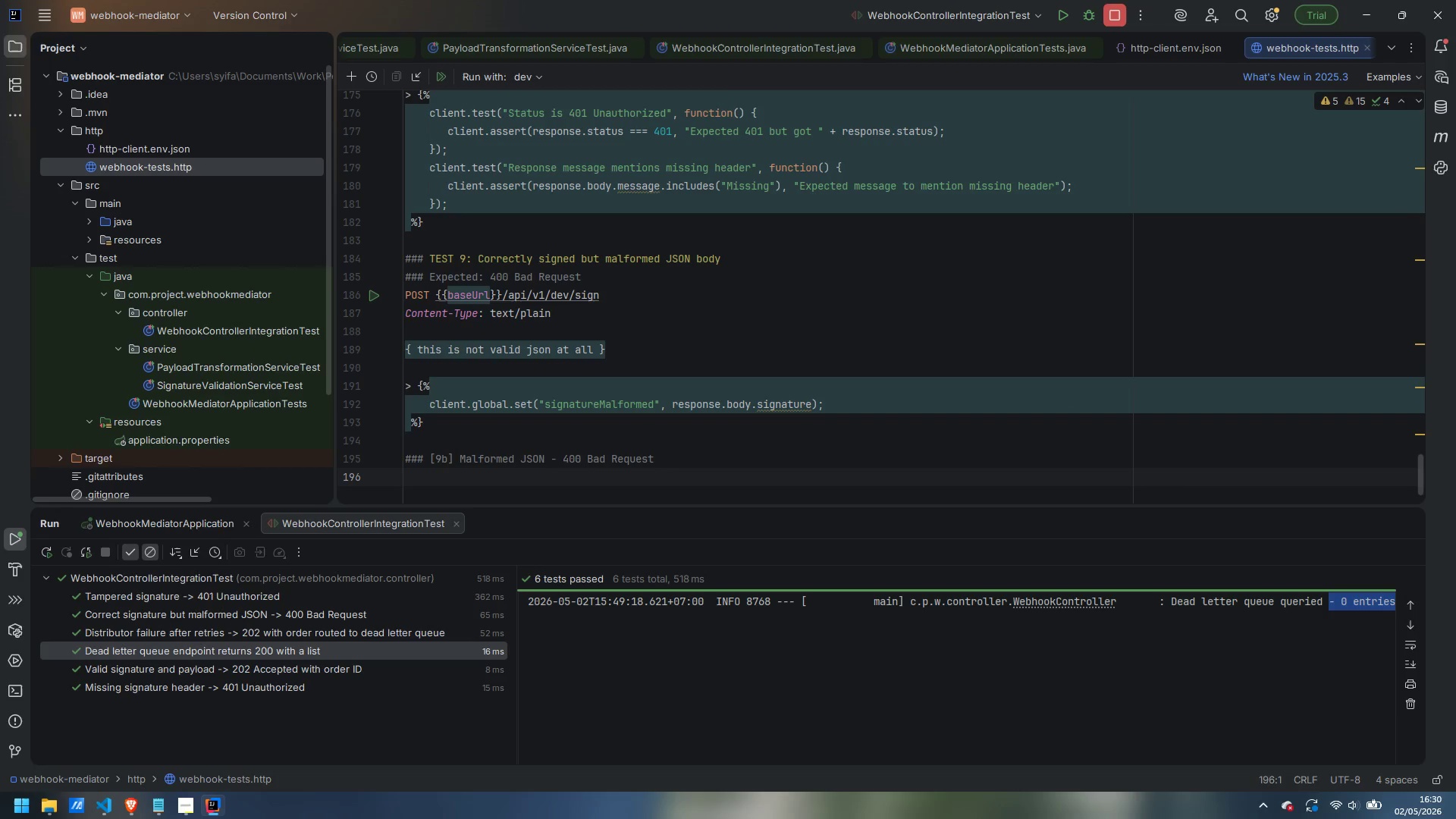 
type(POST {{baseUrl)
 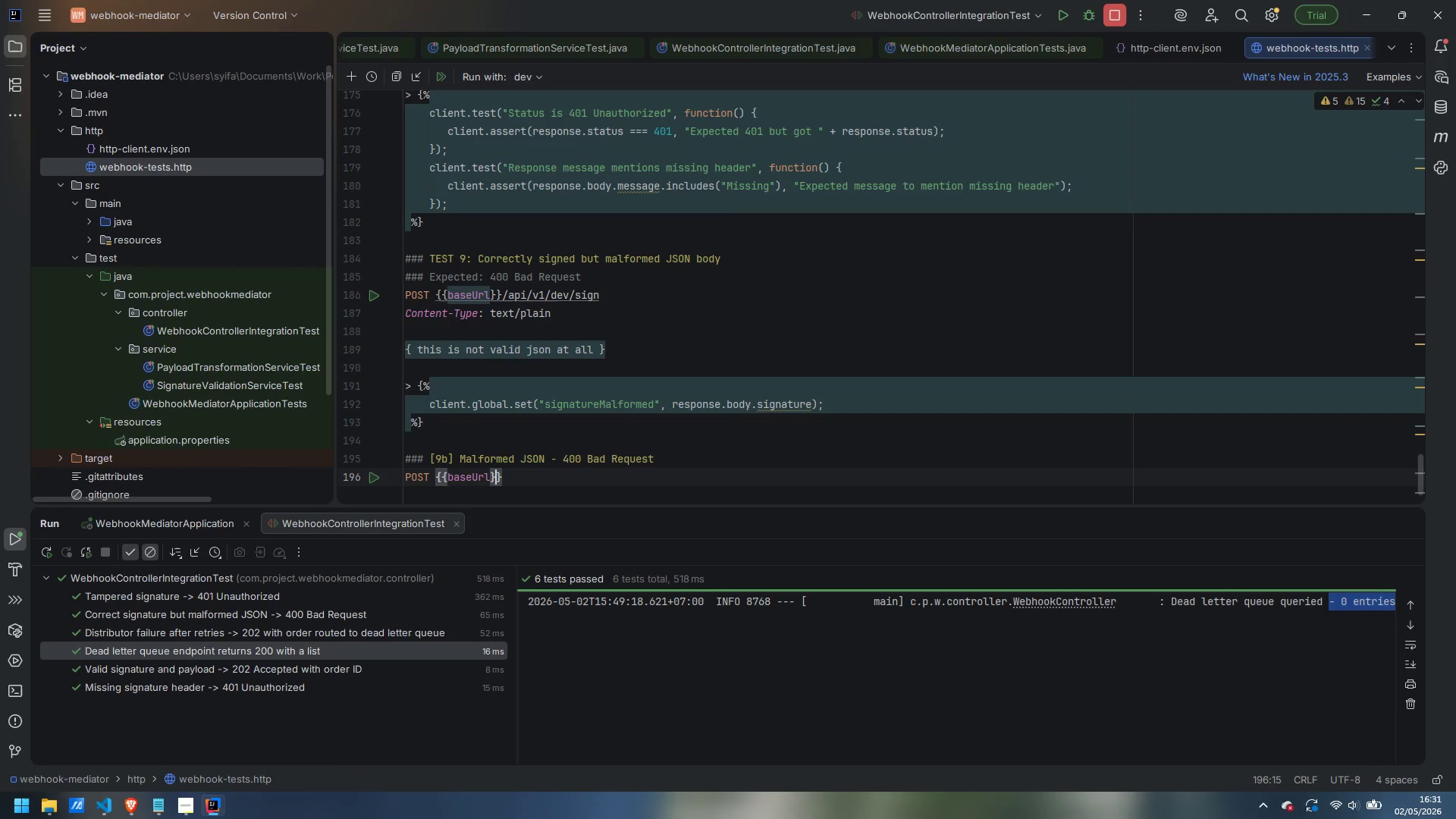 
key(ArrowRight)
 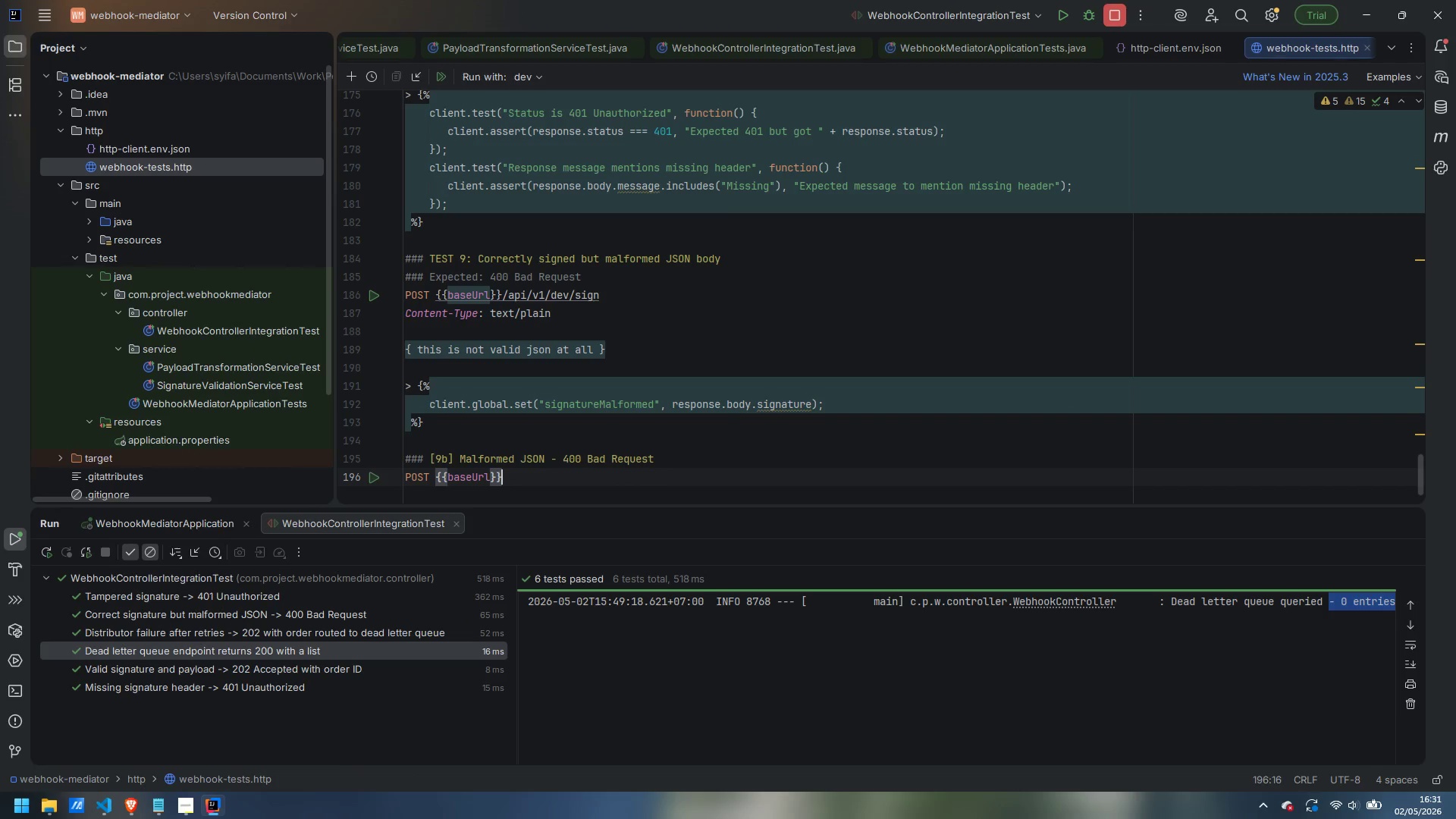 
key(ArrowRight)
 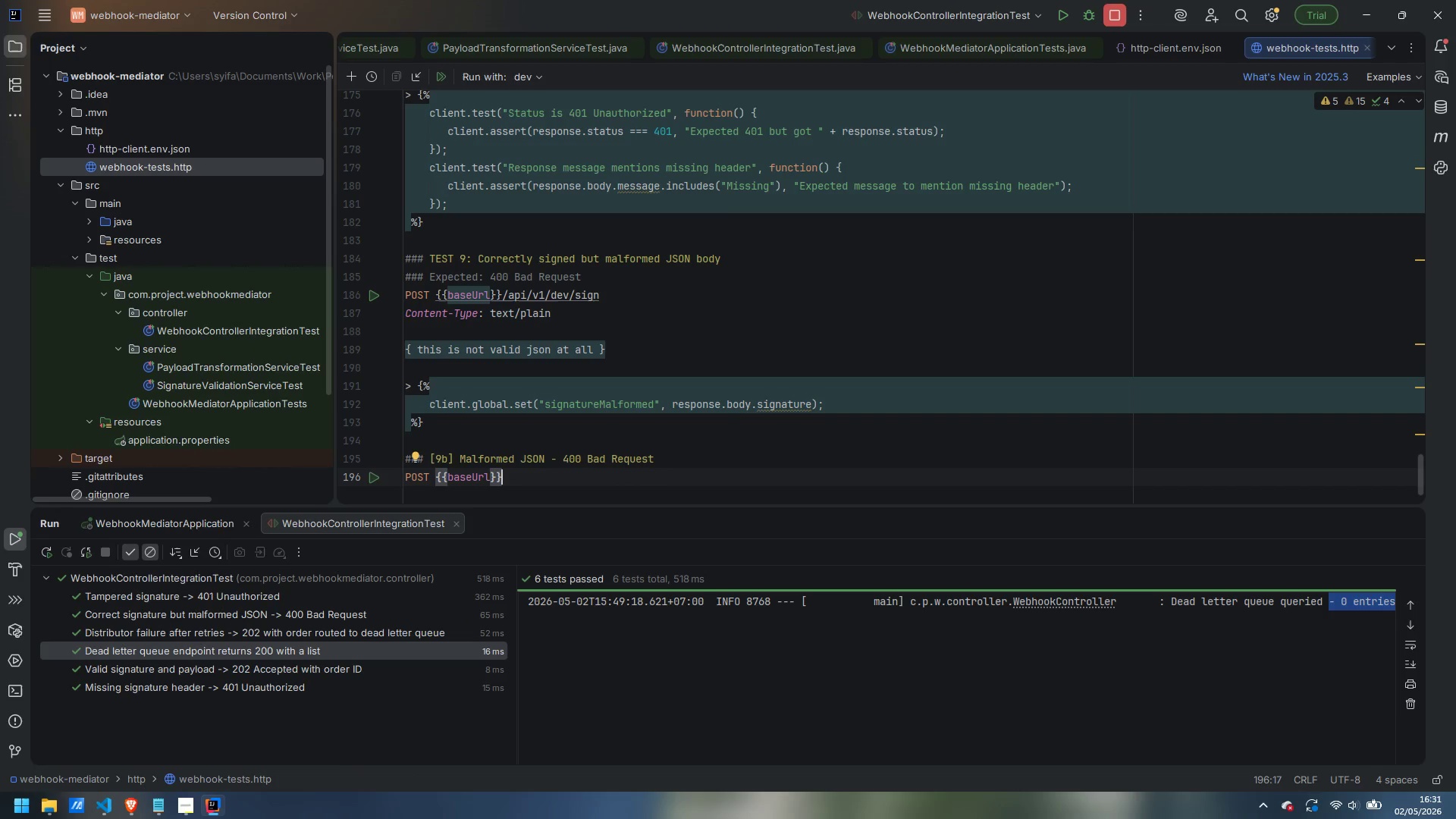 
wait(7.06)
 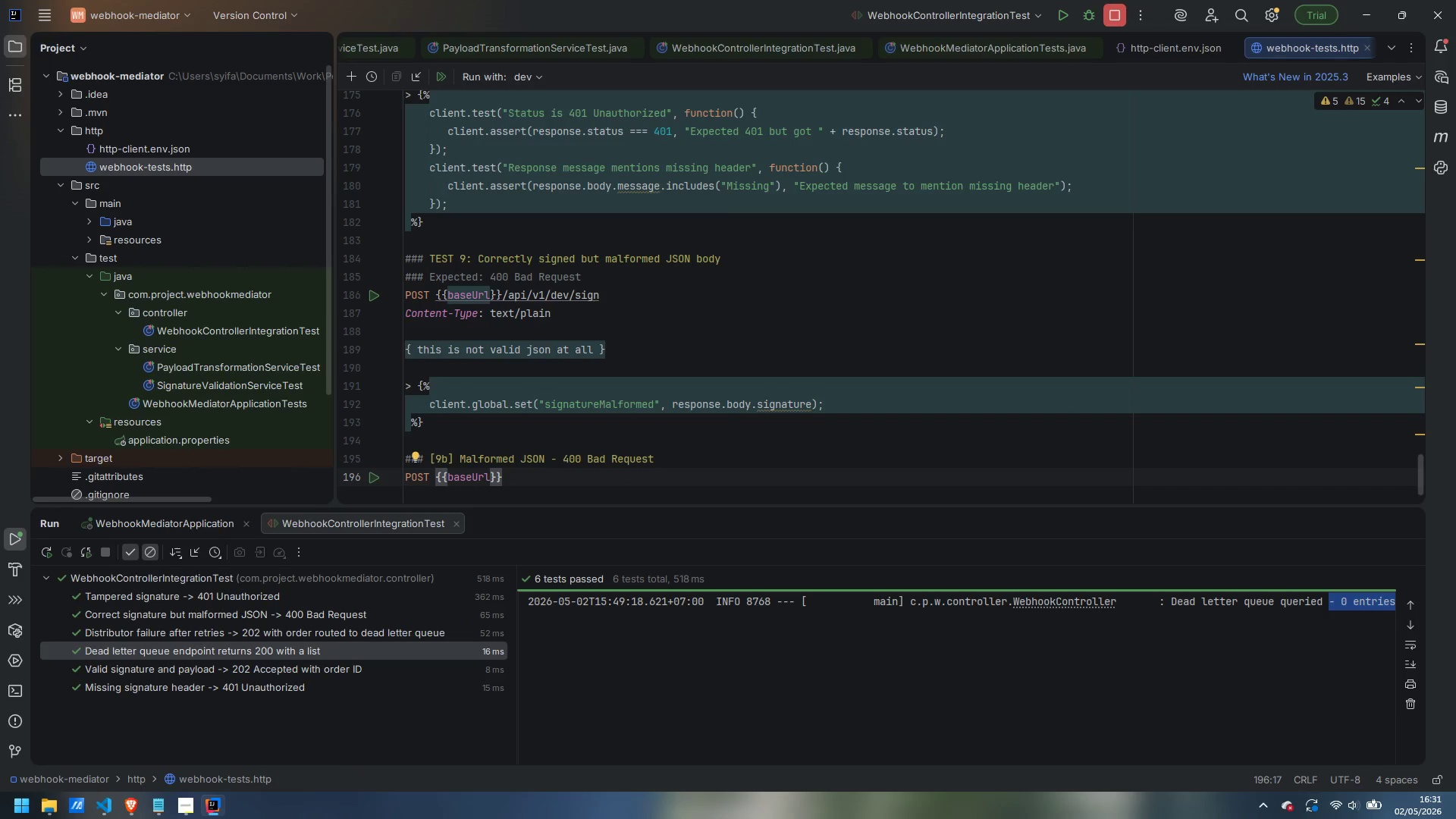 
type(/api/v1/webhook/inventory)
 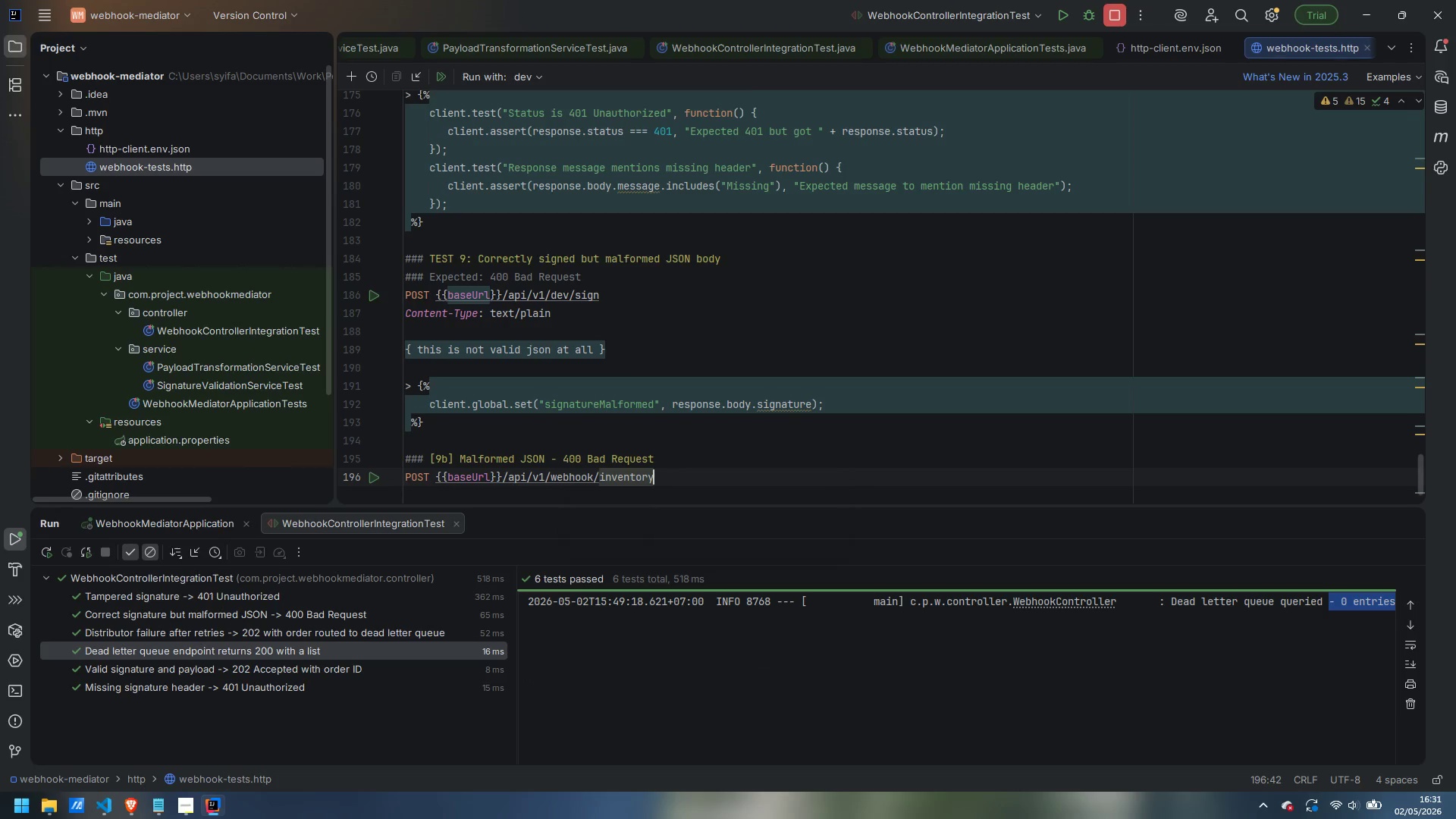 
key(Enter)
 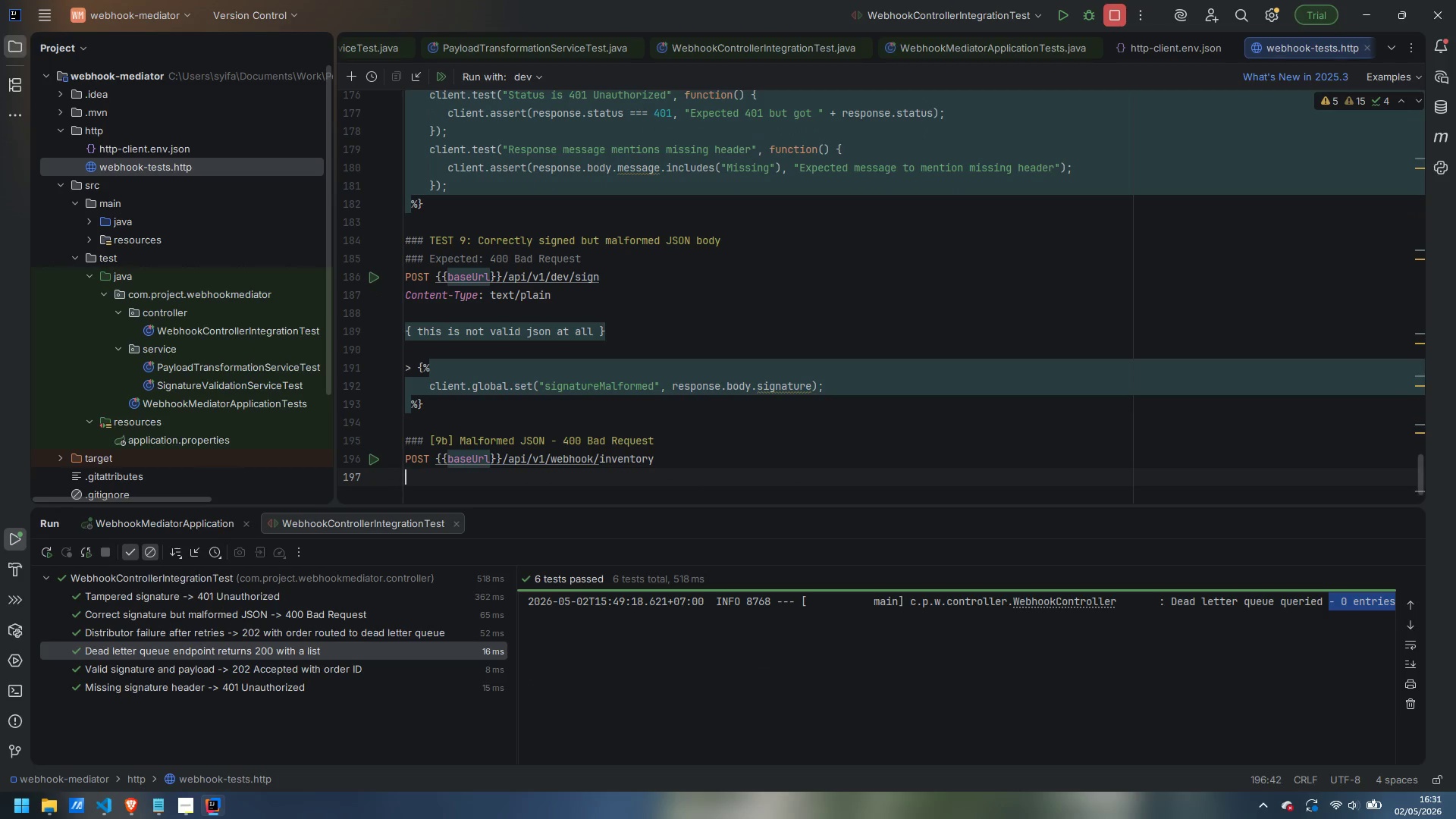 
key(Enter)
 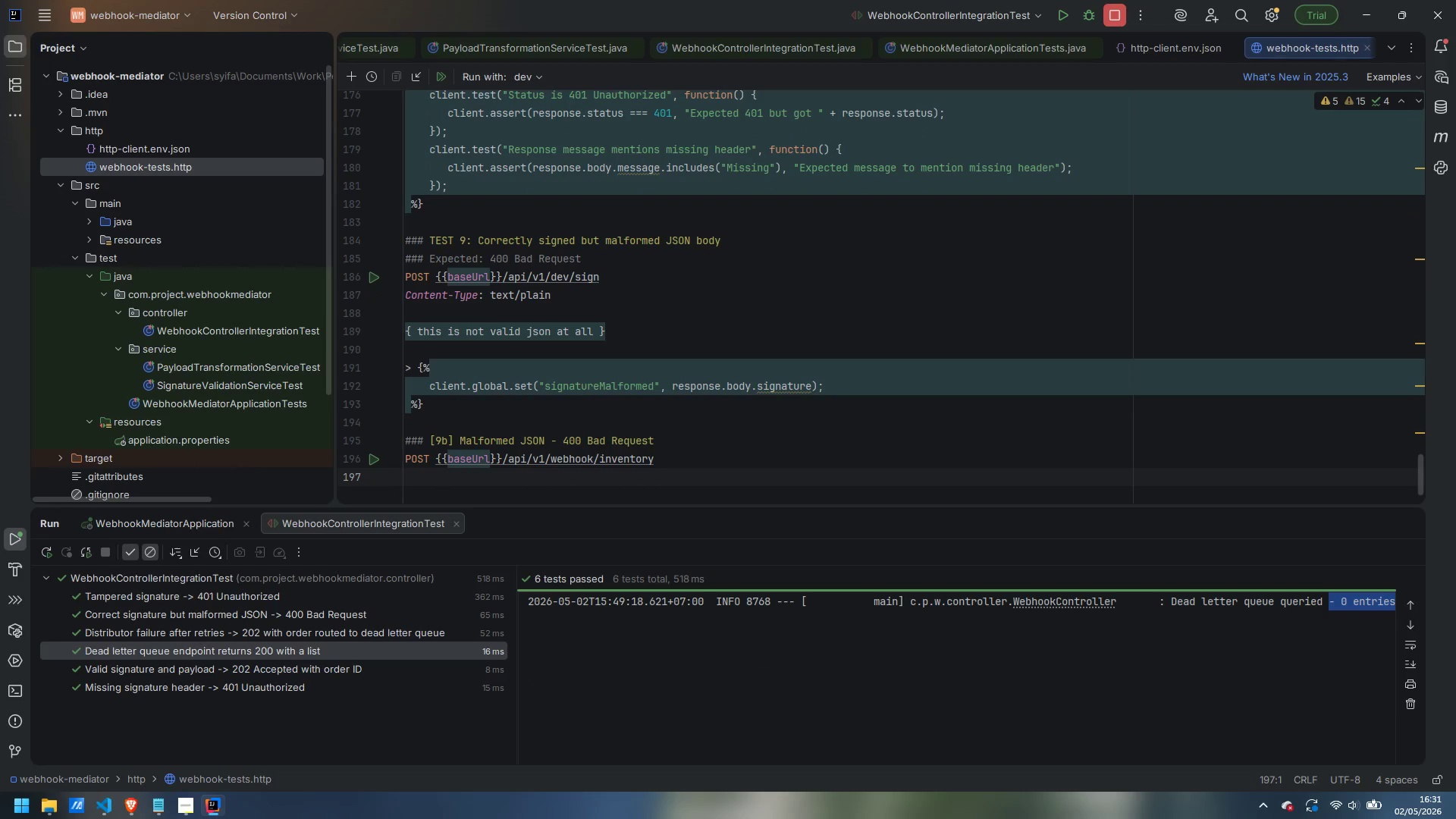 
type(Content-Type: application/json)
 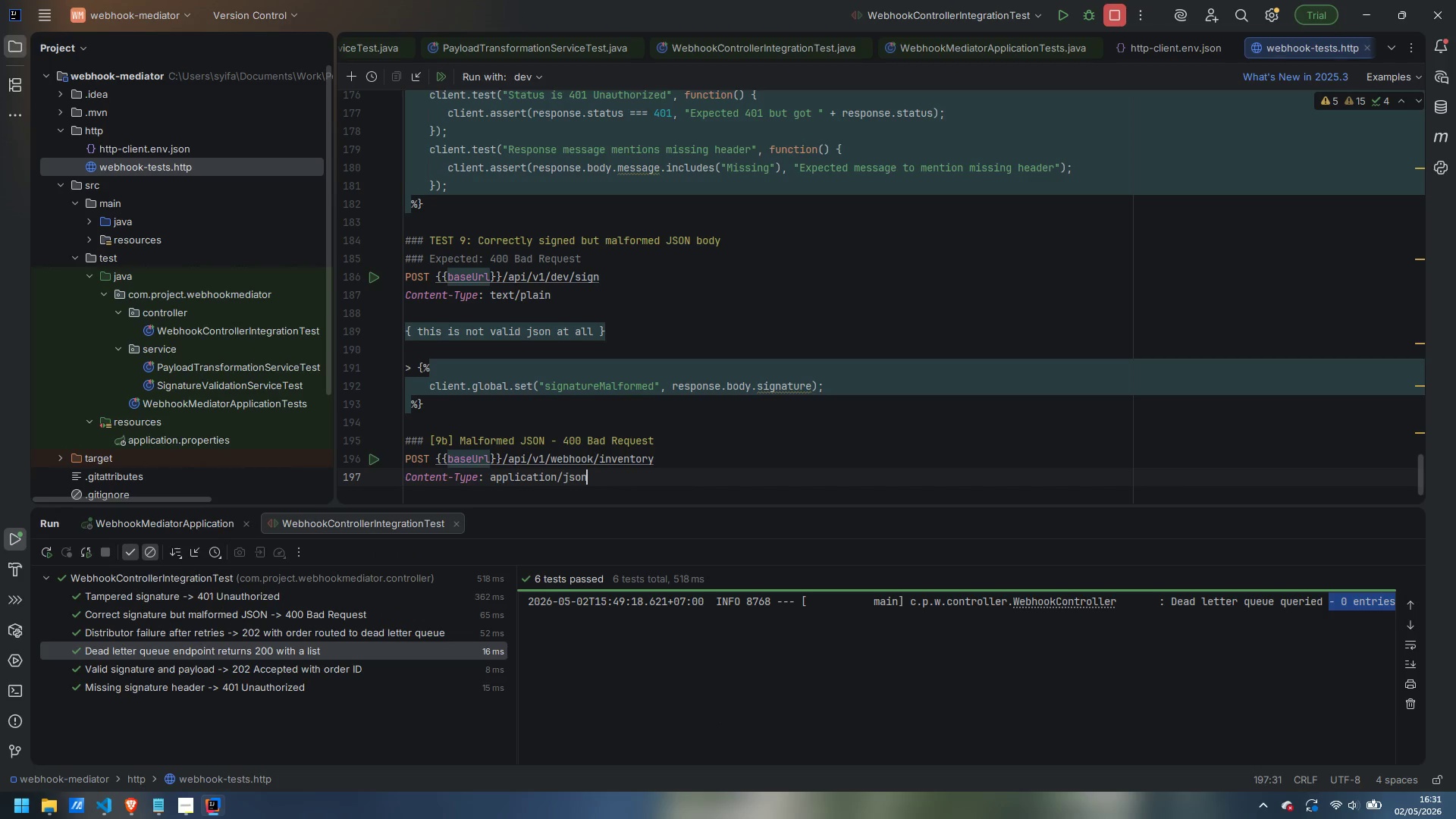 
 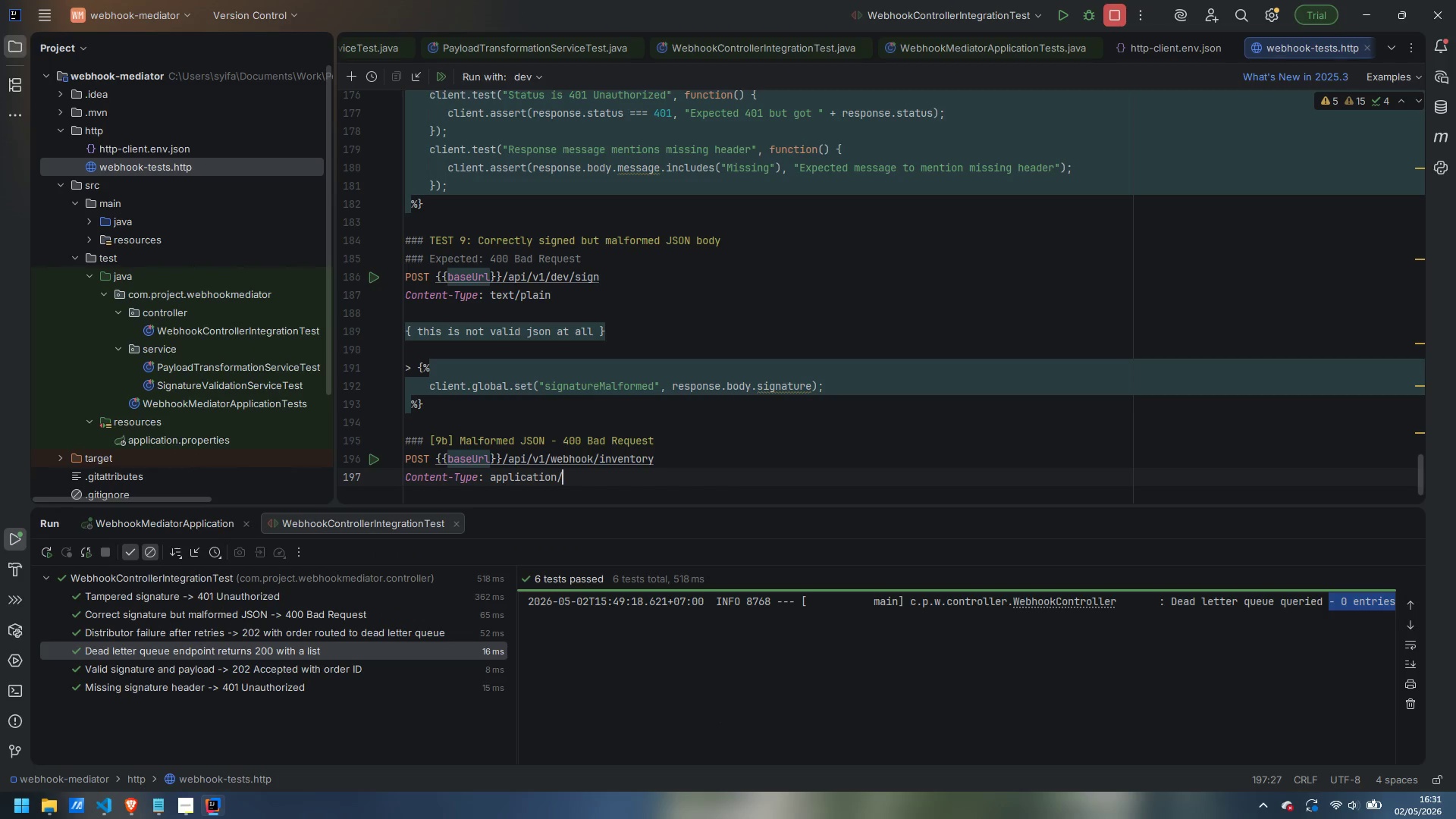 
key(Enter)
 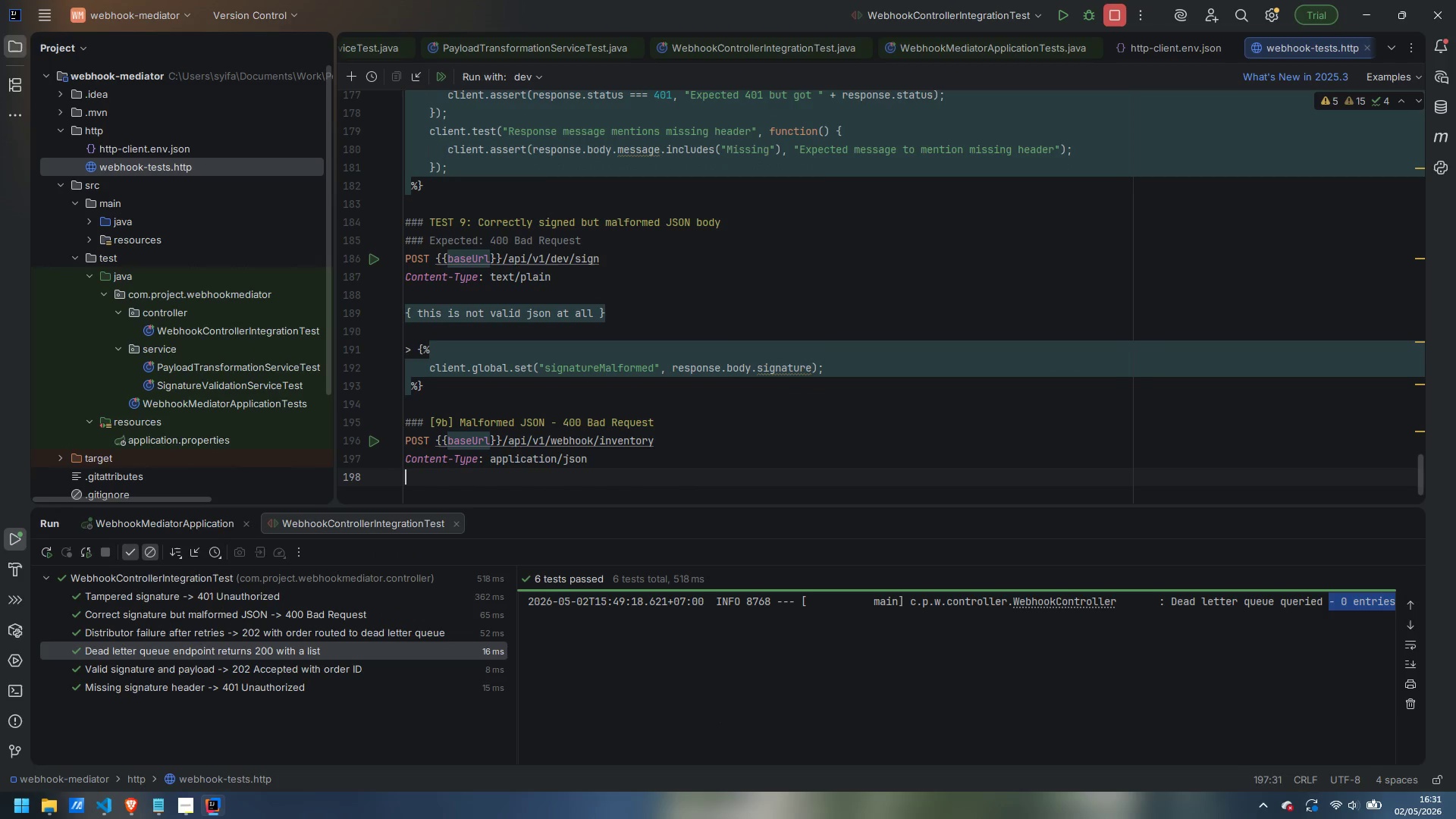 
key(Enter)
 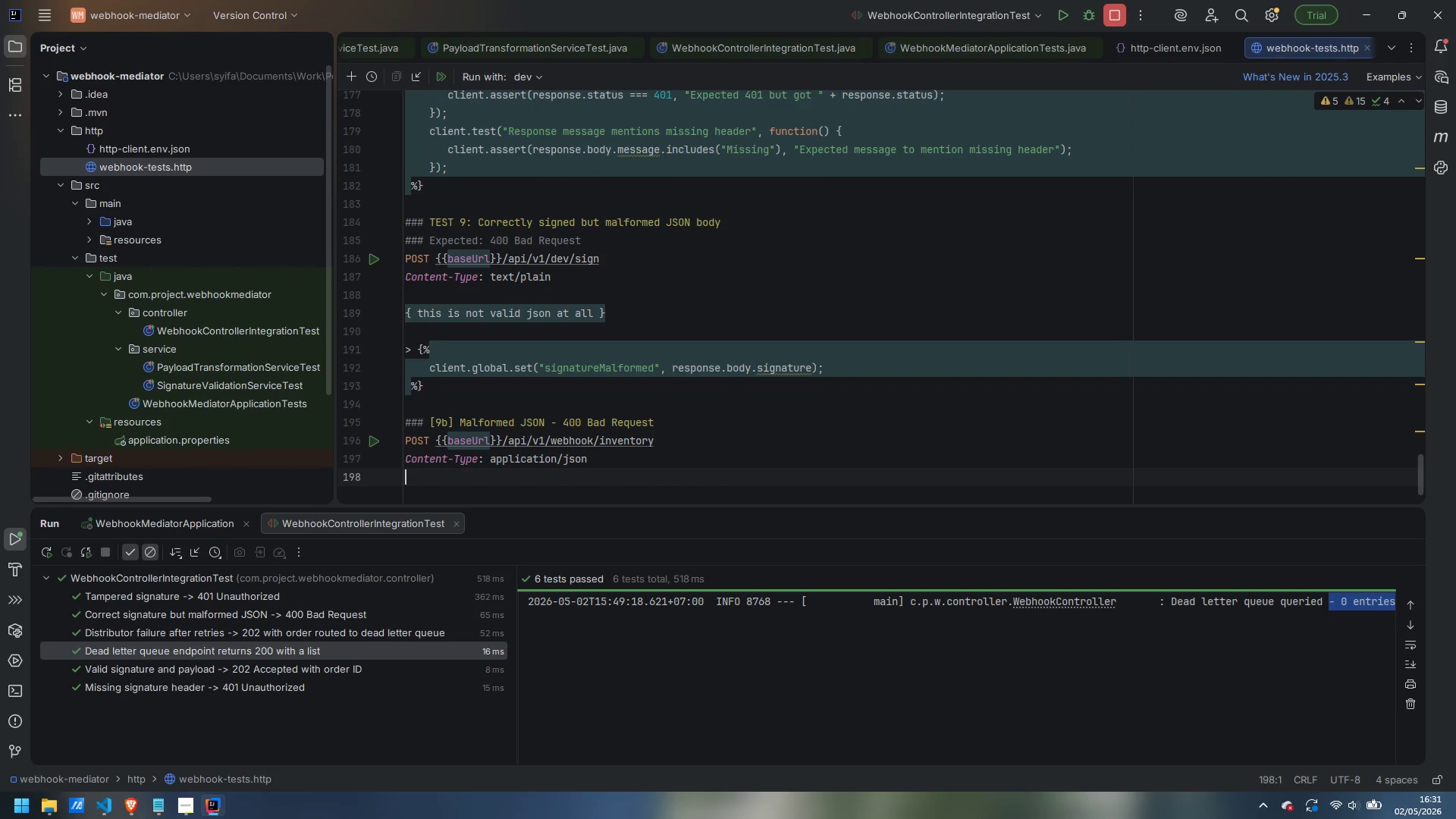 
type(X-Luxe)
 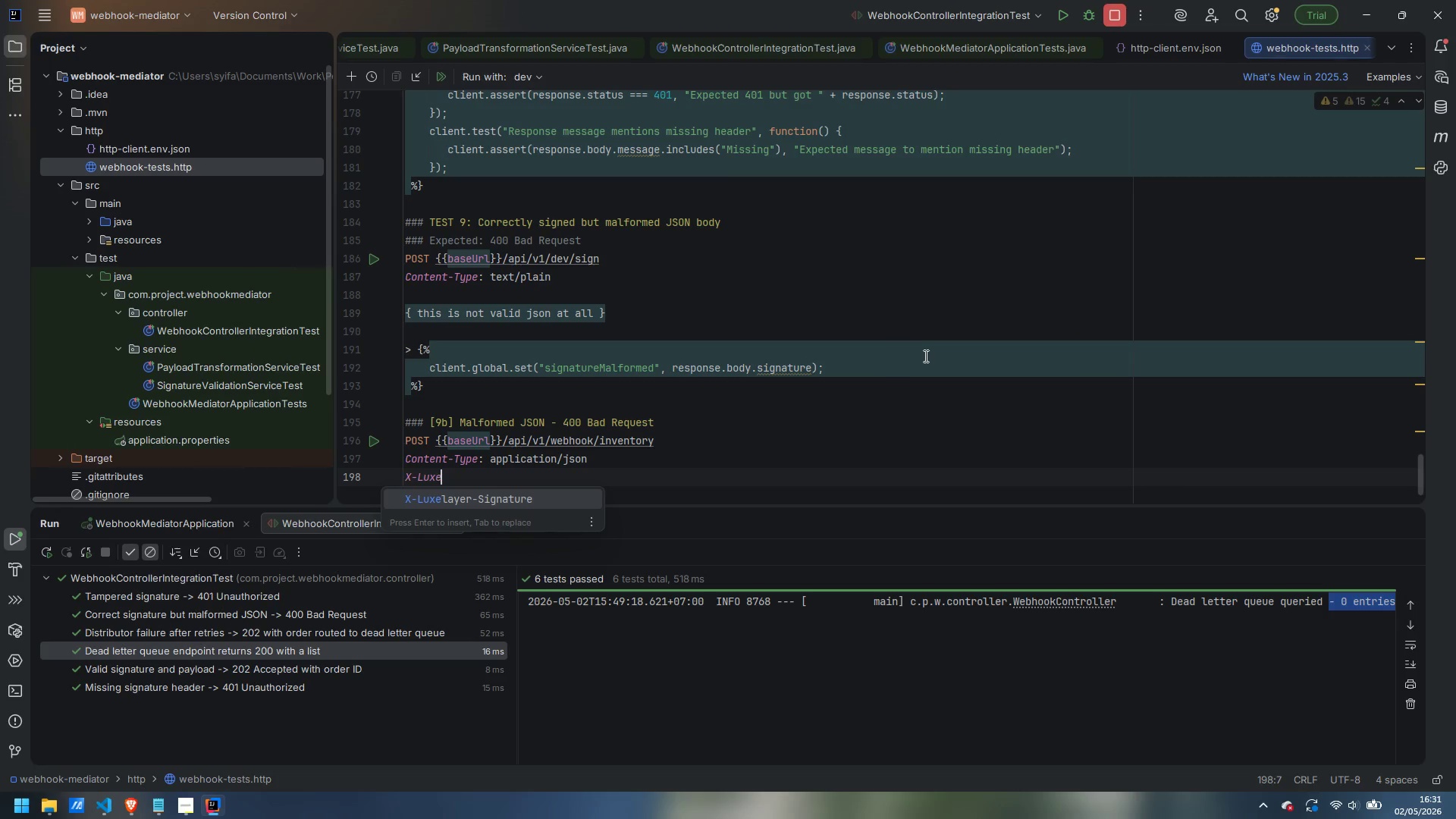 
scroll: coordinate [522, 472], scroll_direction: up, amount: 34.0
 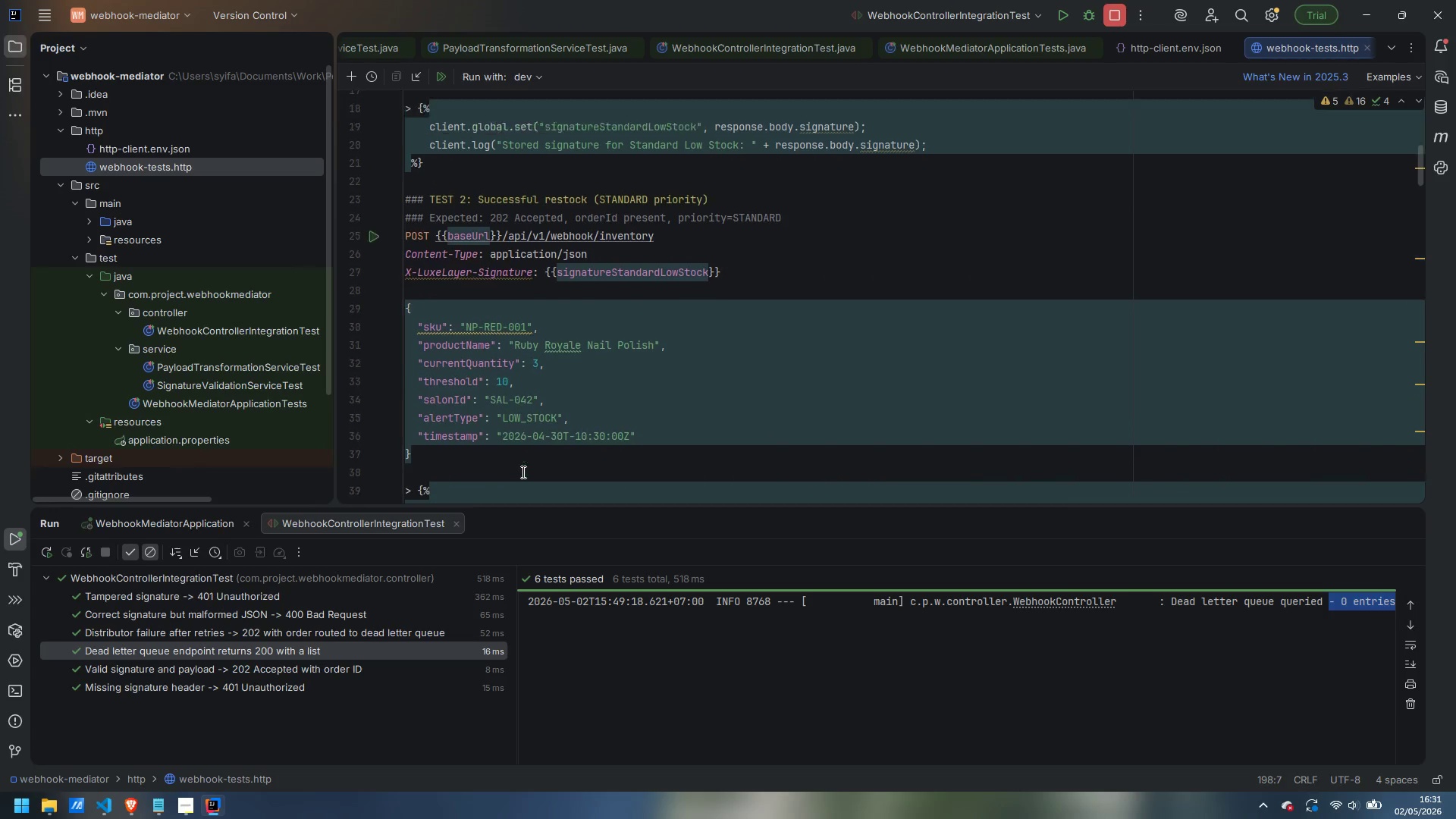 
scroll: coordinate [547, 472], scroll_direction: down, amount: 11.0
 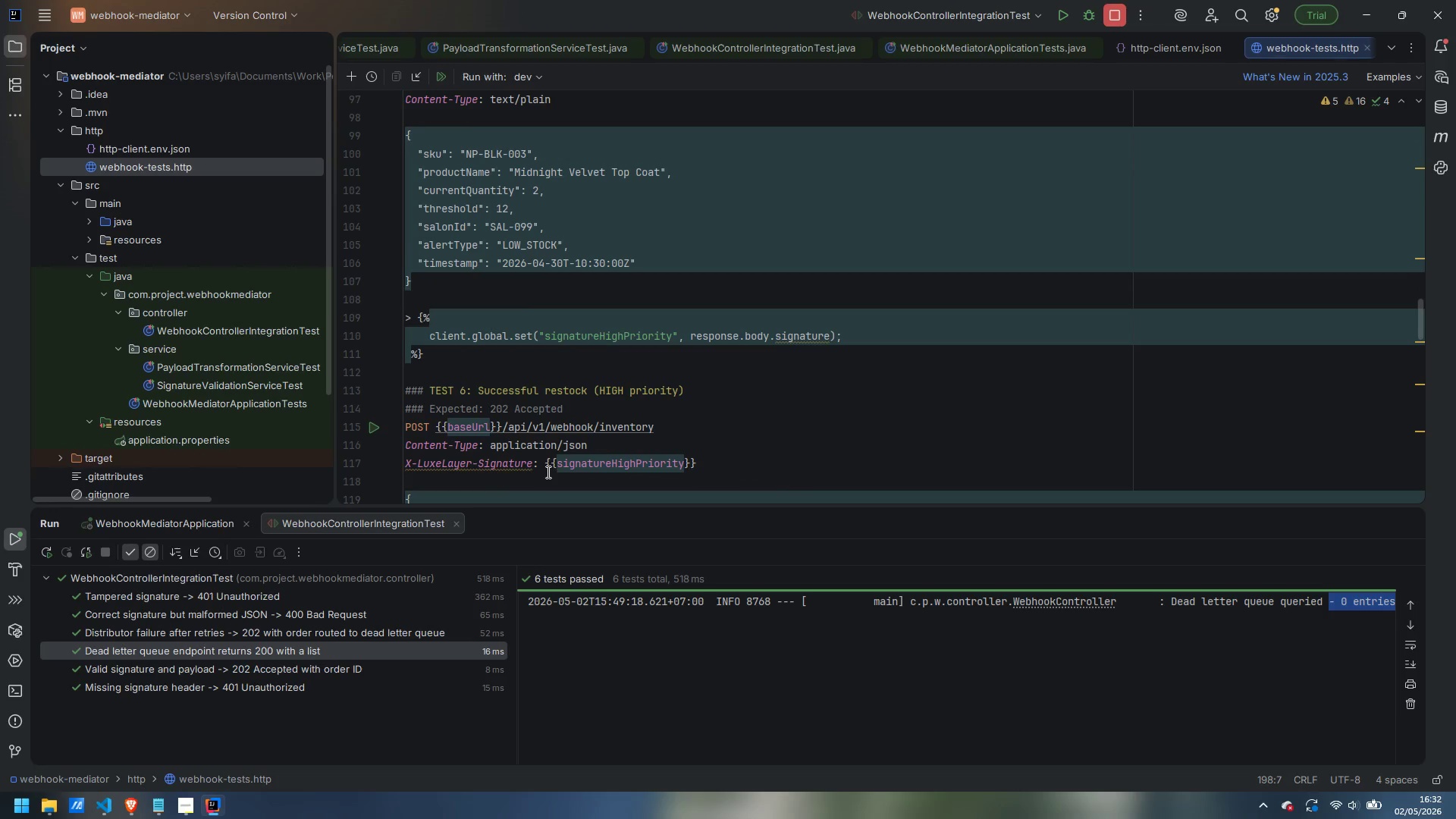 
scroll: coordinate [547, 472], scroll_direction: down, amount: 9.0
 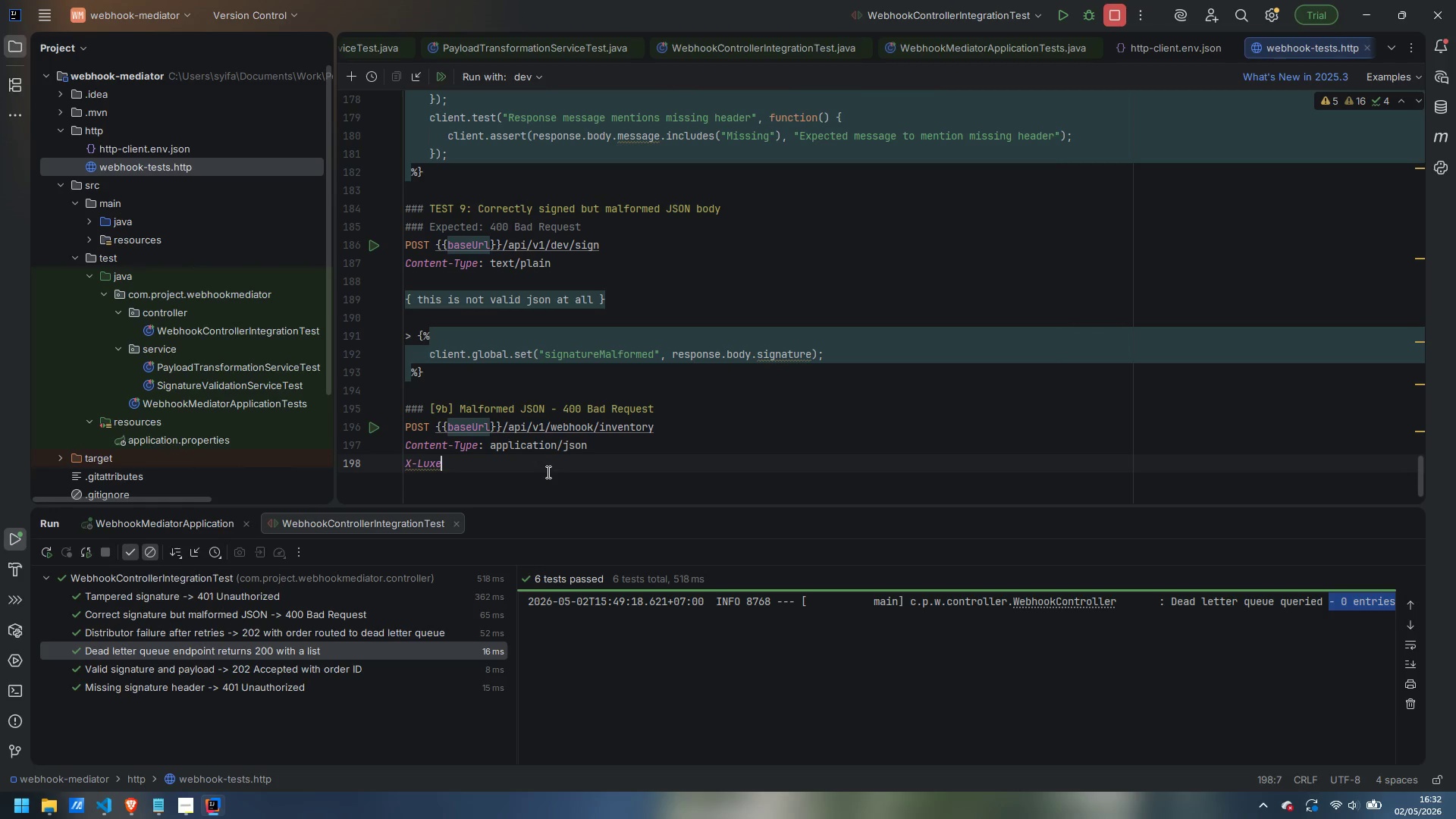 
type(Layewr)
key(Backspace)
key(Backspace)
type(r-Signature)
 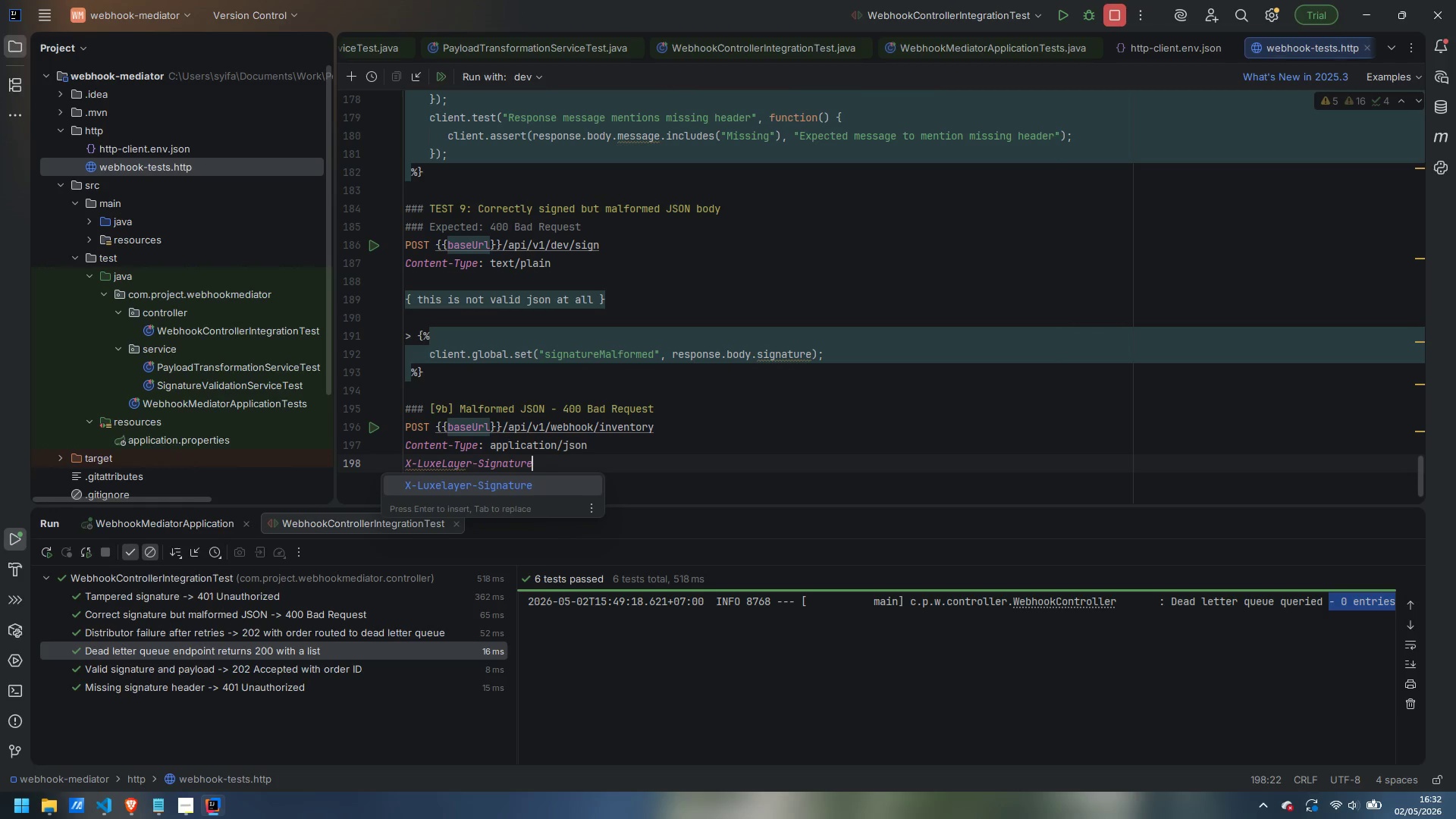 
key(Shift+Semicolon)
 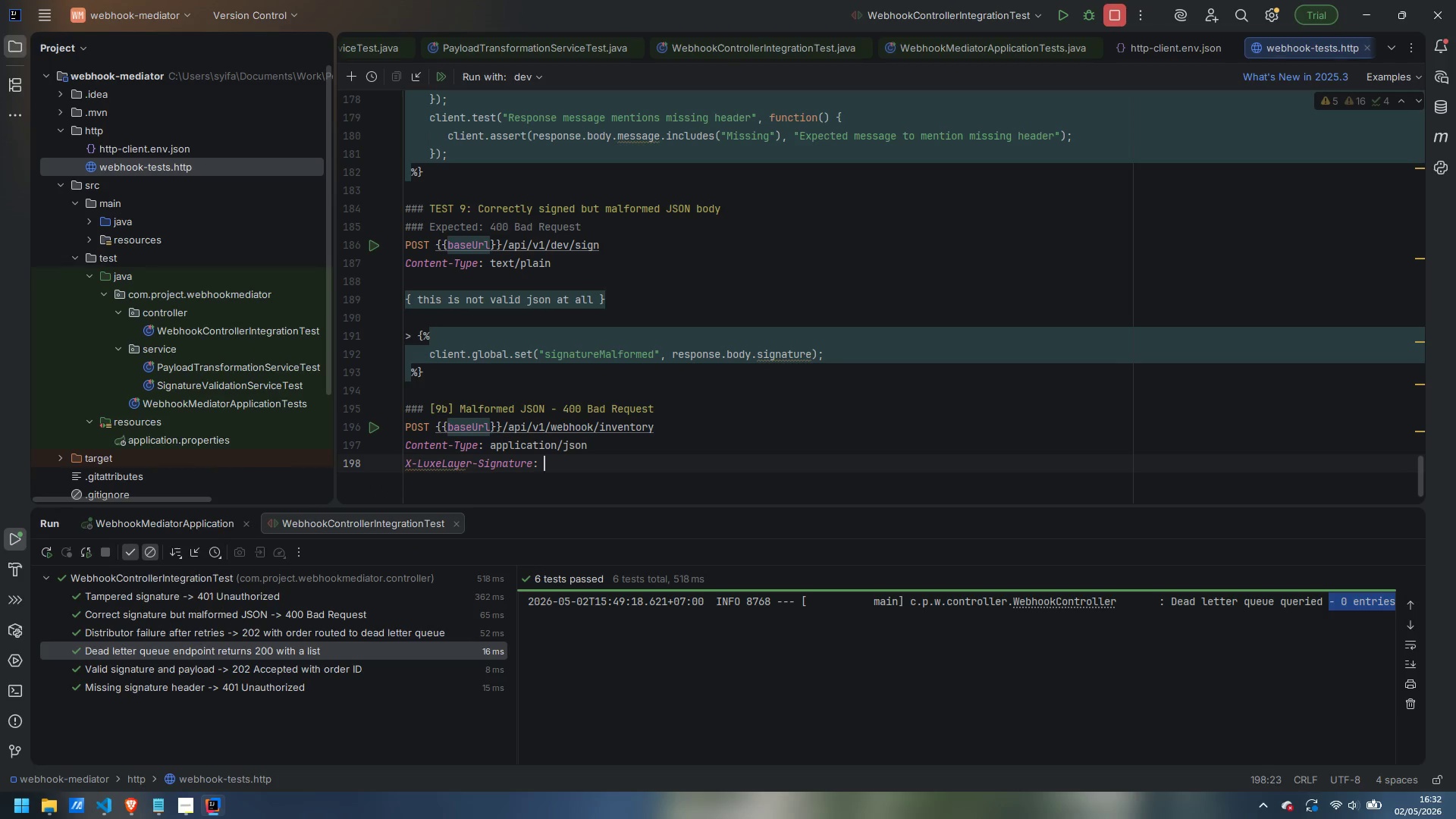 
key(Shift+Space)
 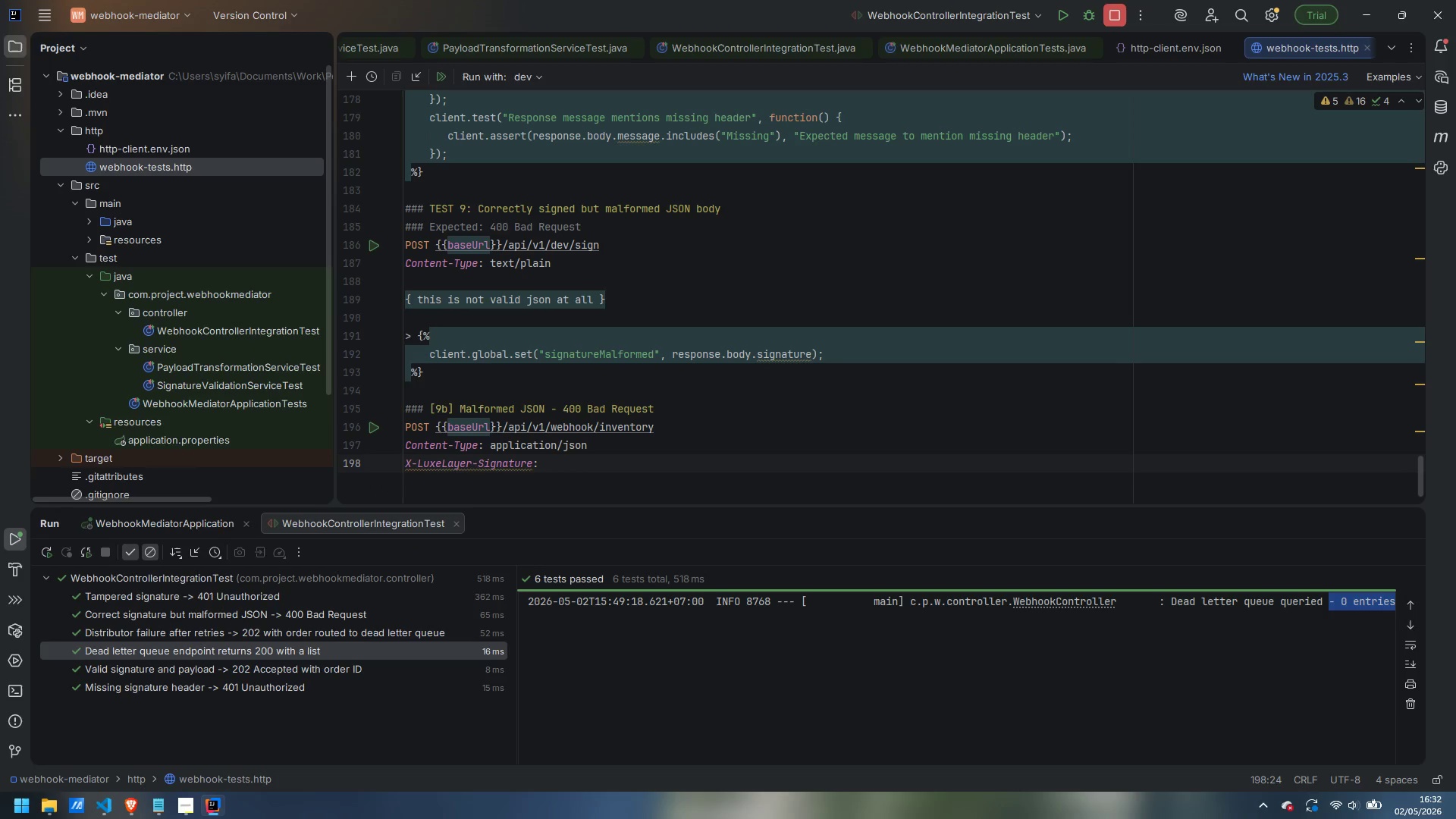 
type({{signatureMalformed)
 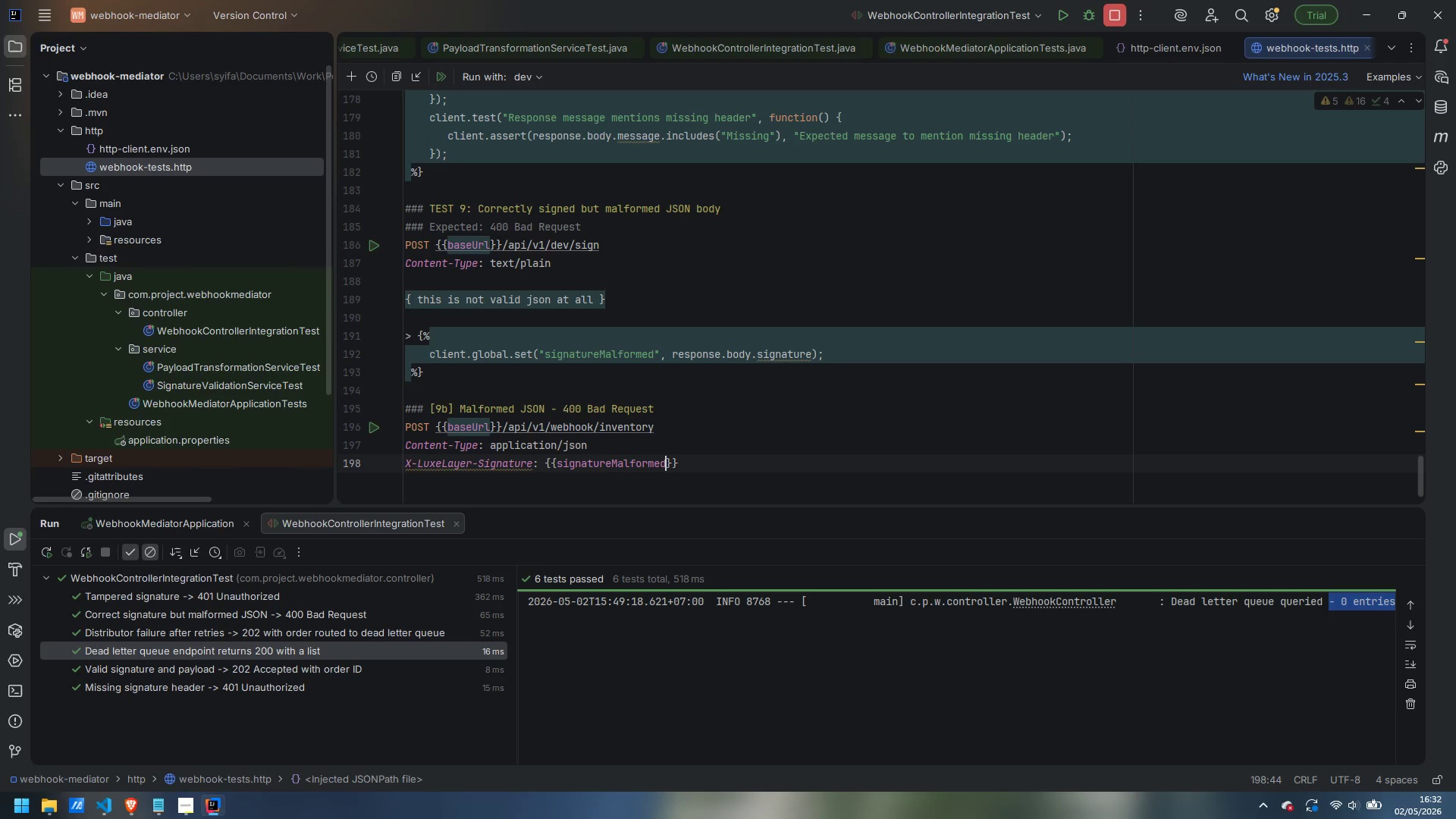 
key(ArrowRight)
 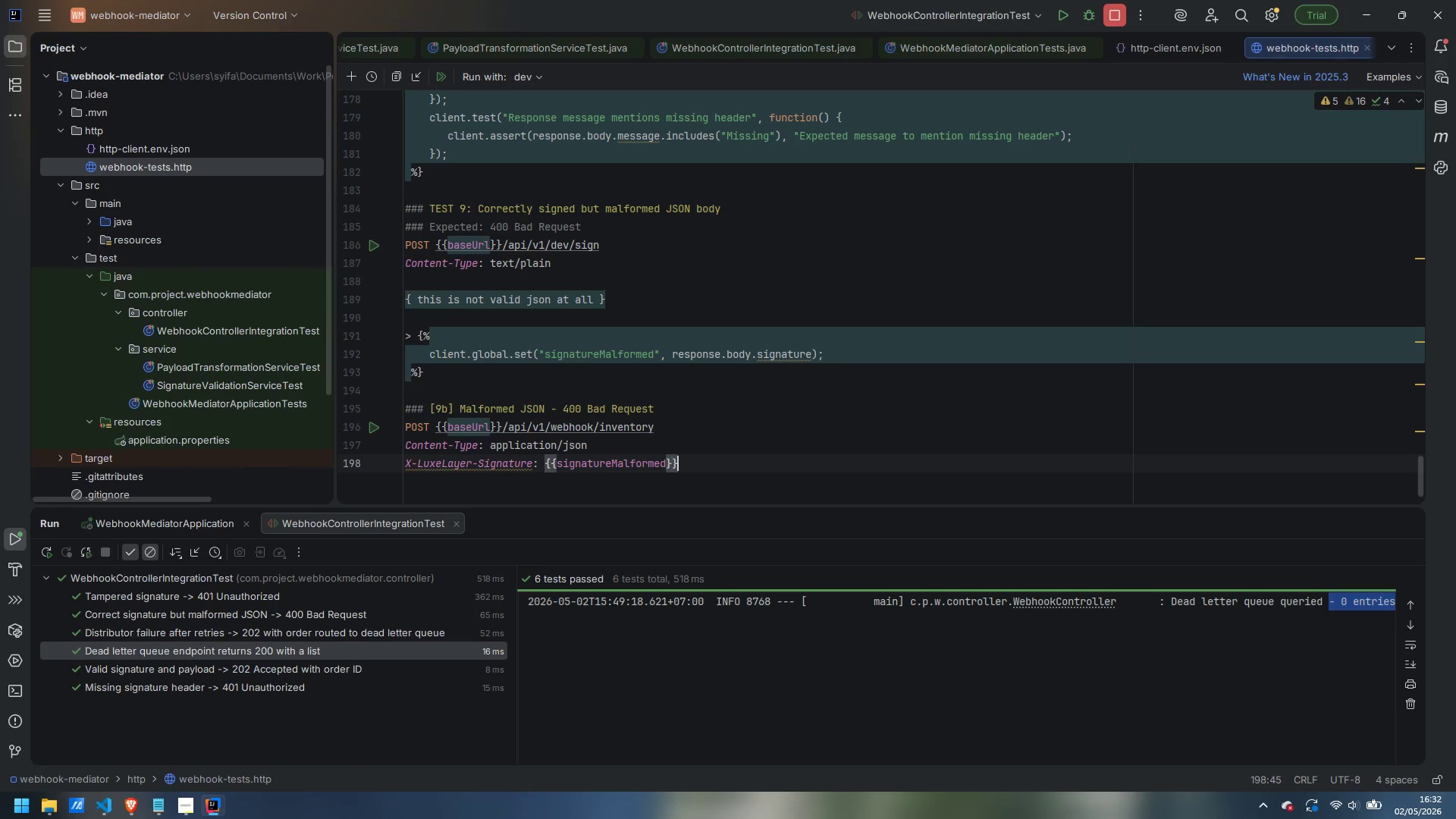 
key(ArrowRight)
 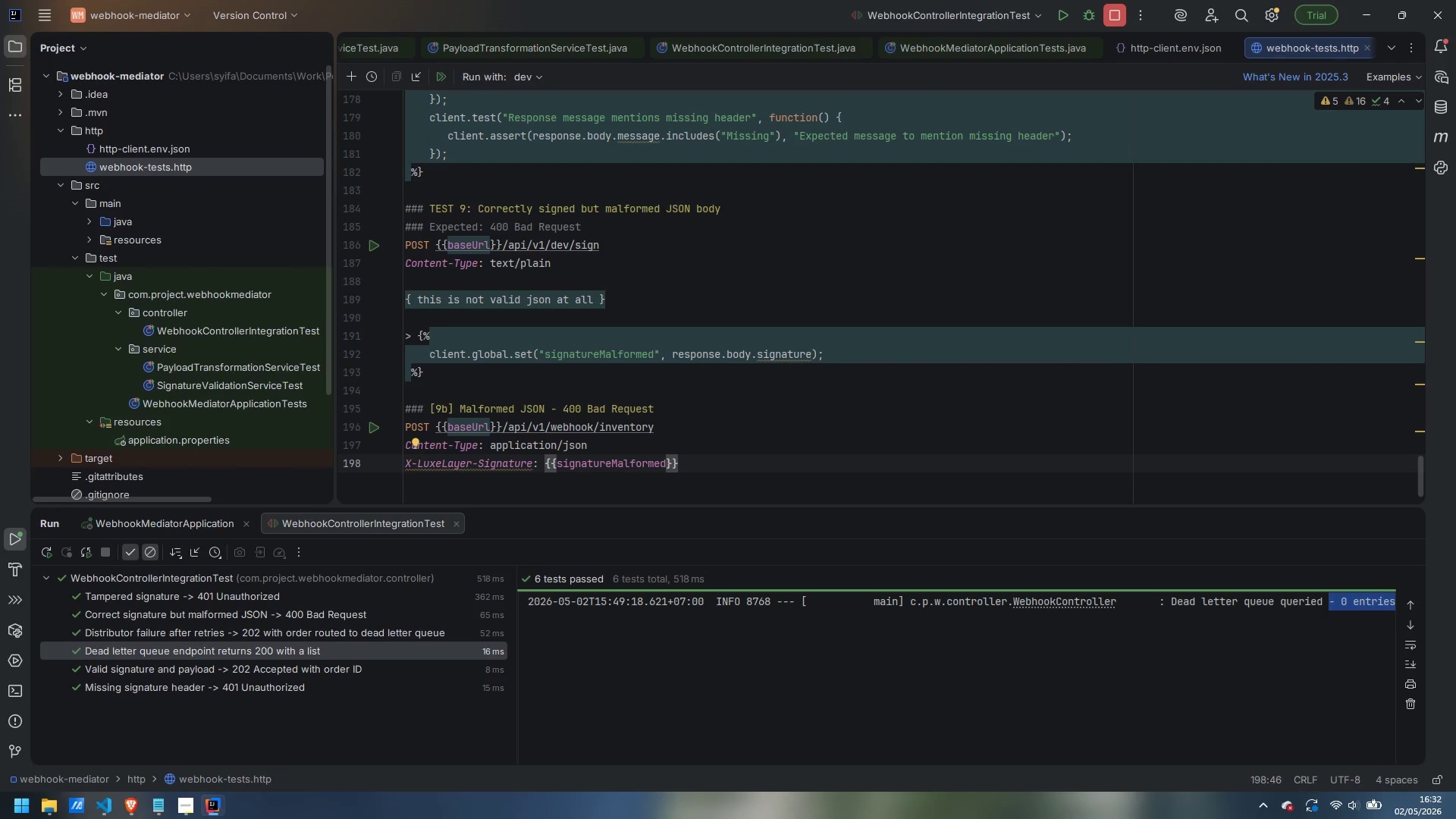 
key(Enter)
 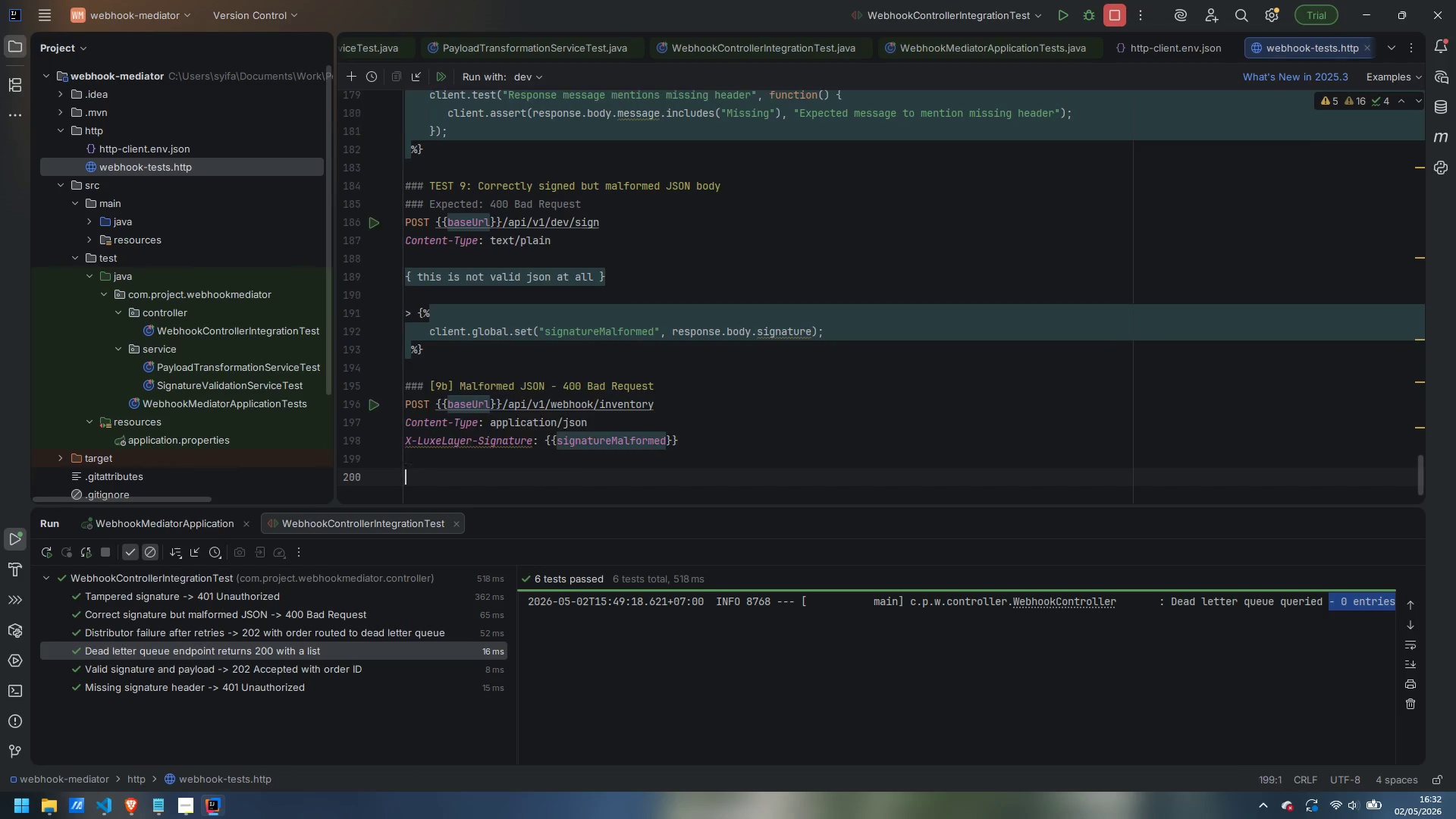 
key(Enter)
 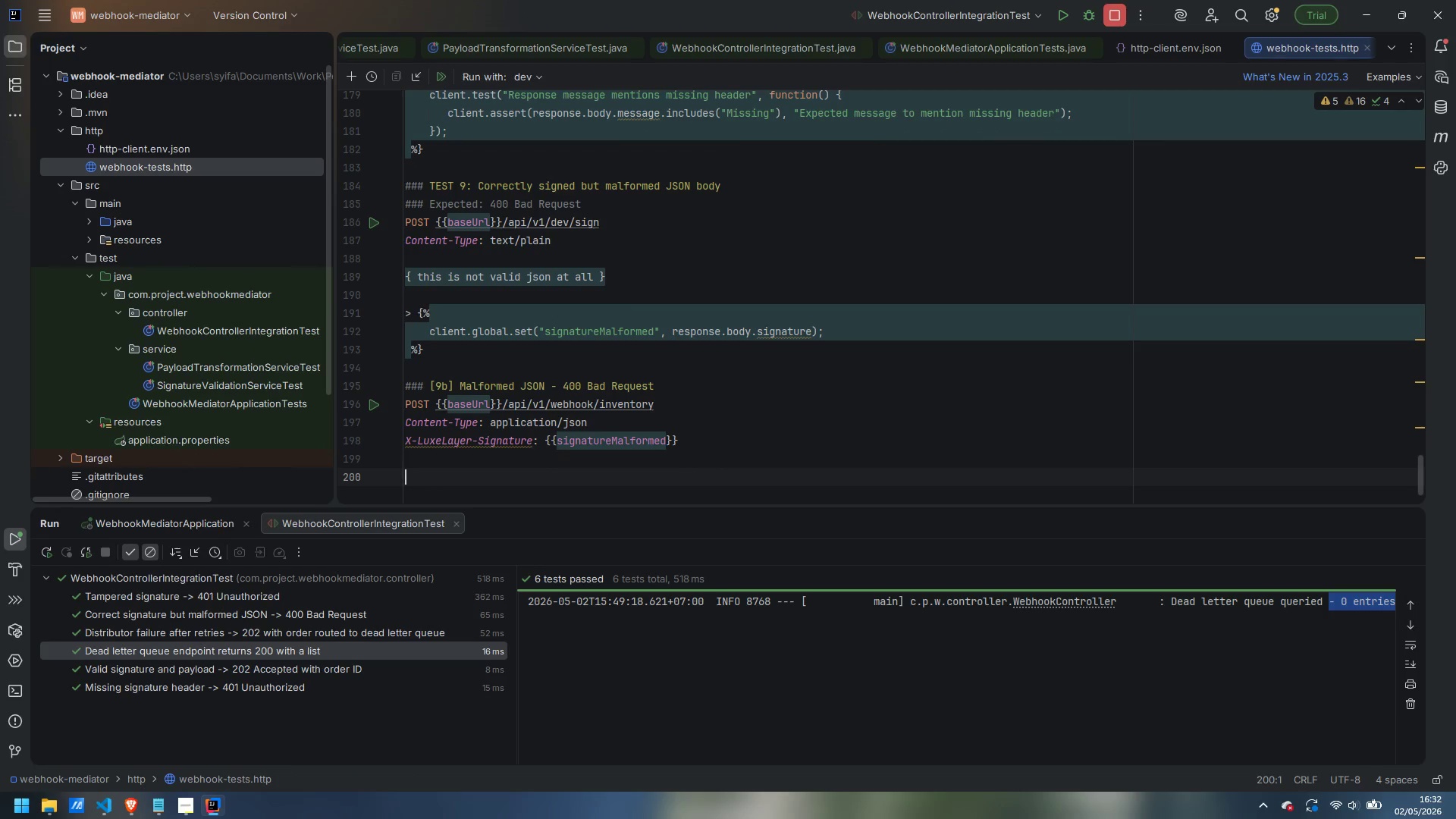 
key(Shift+BracketLeft)
 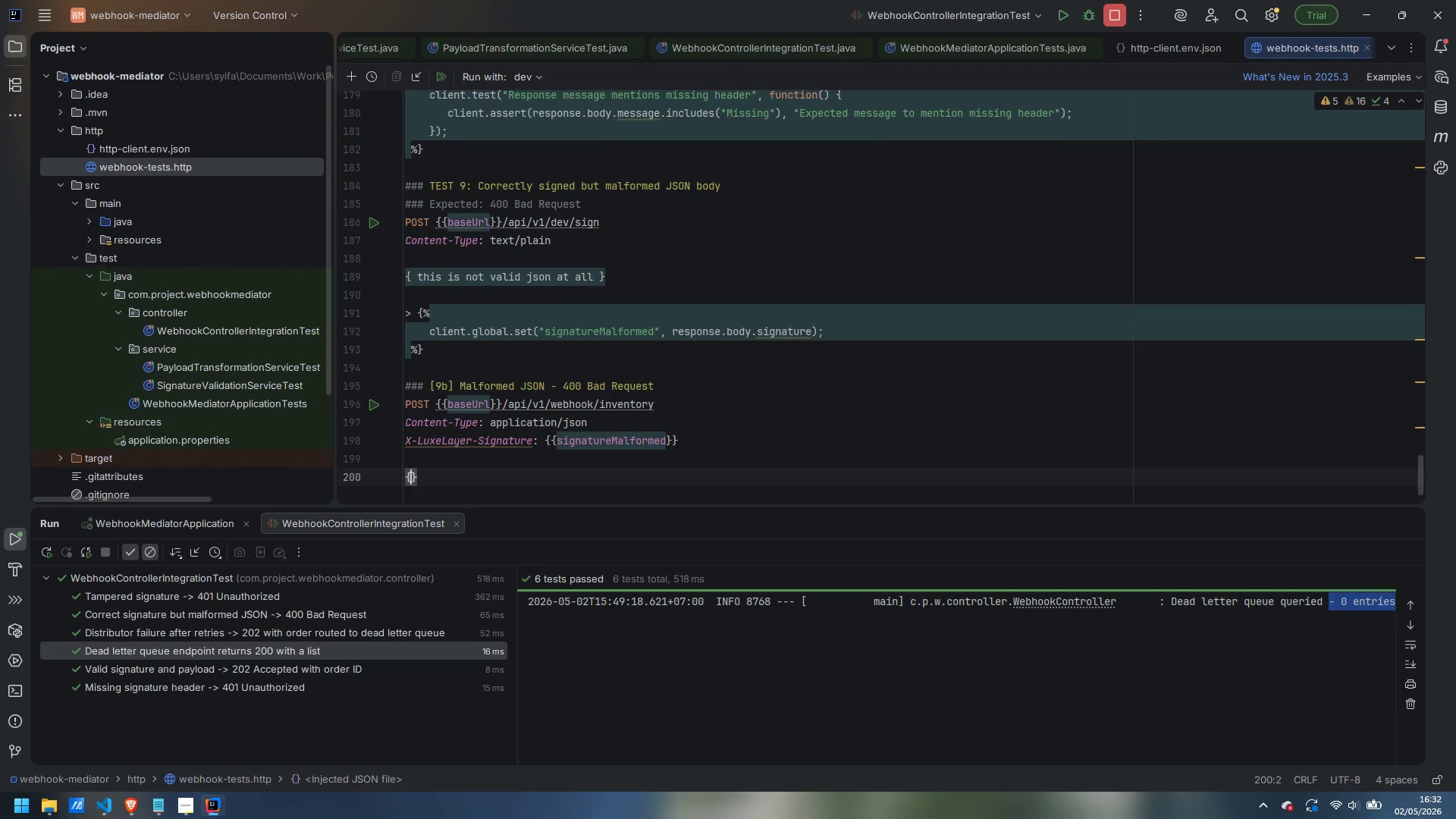 
key(Space)
 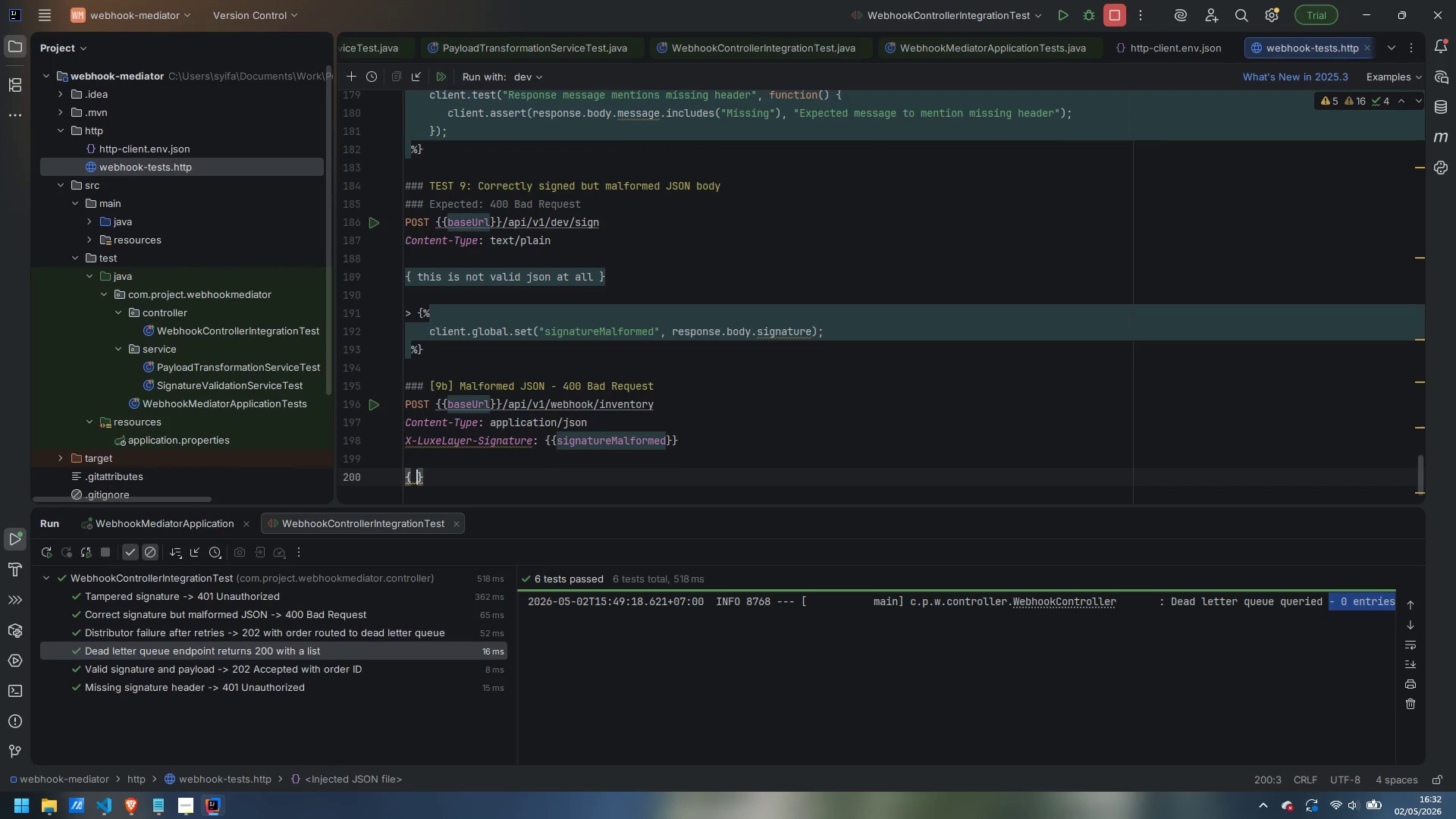 
key(Space)
 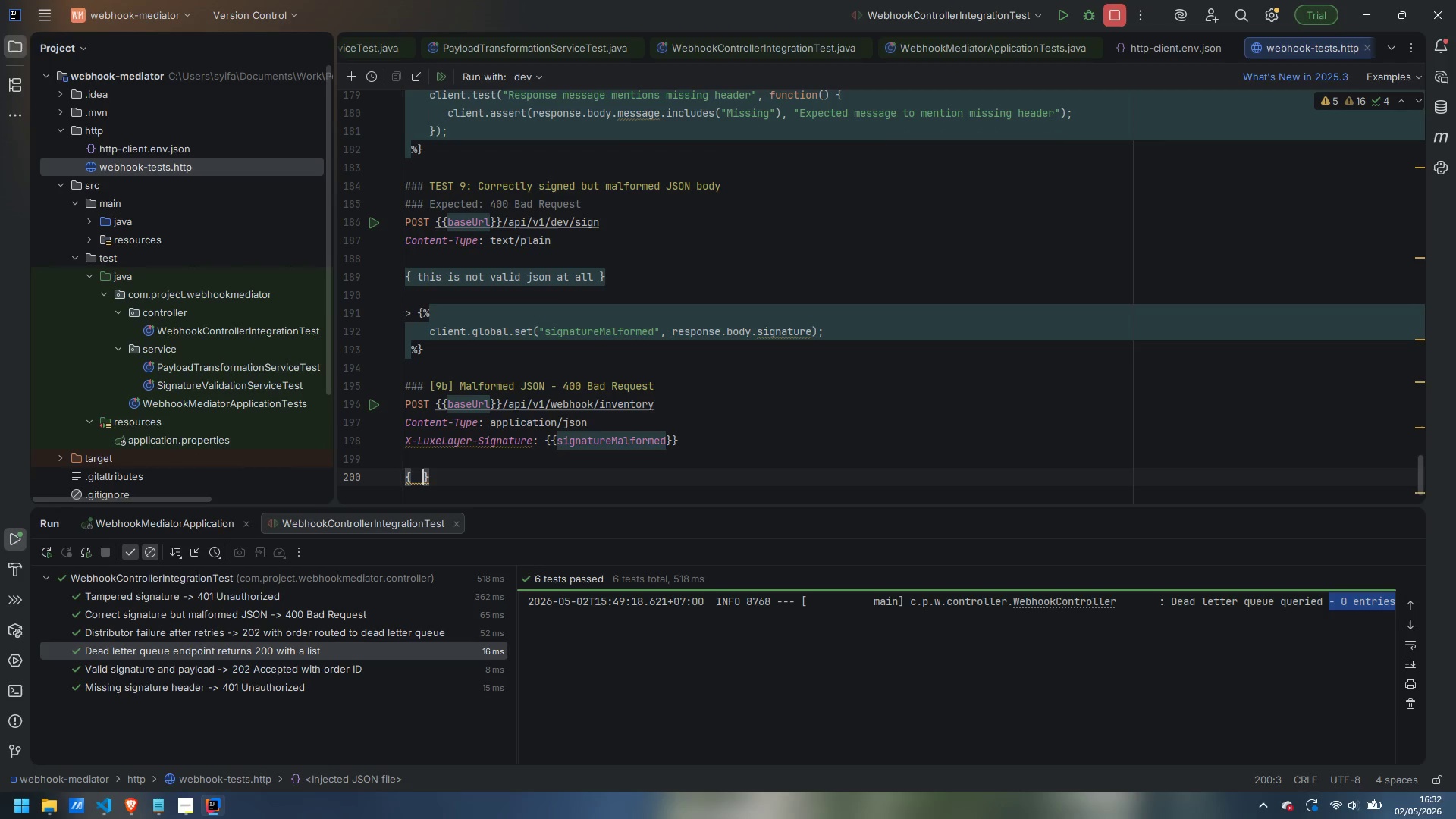 
key(ArrowLeft)
 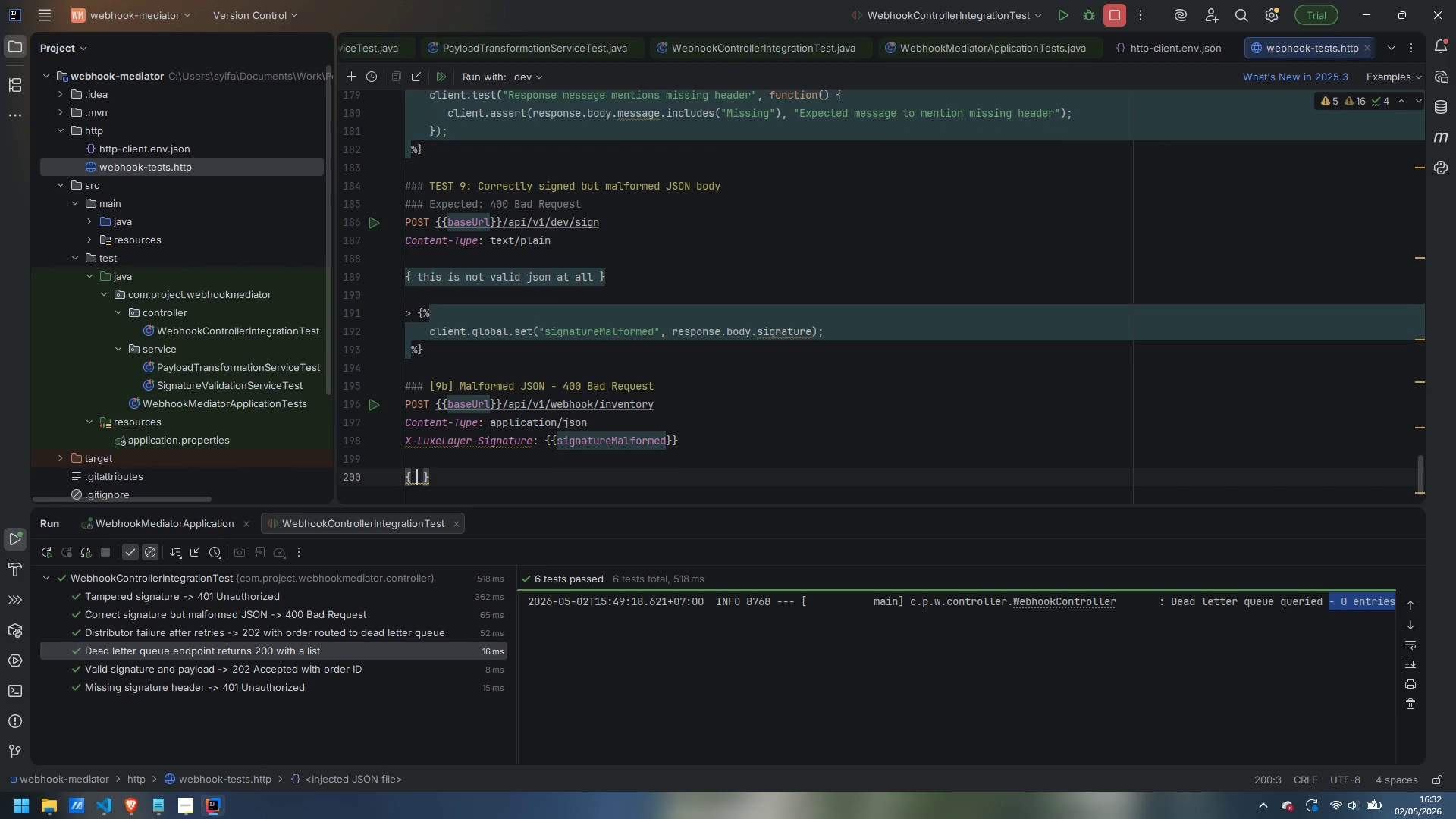 
type(this is not valid jsoin )
key(Backspace)
key(Backspace)
key(Backspace)
type(n at all)
 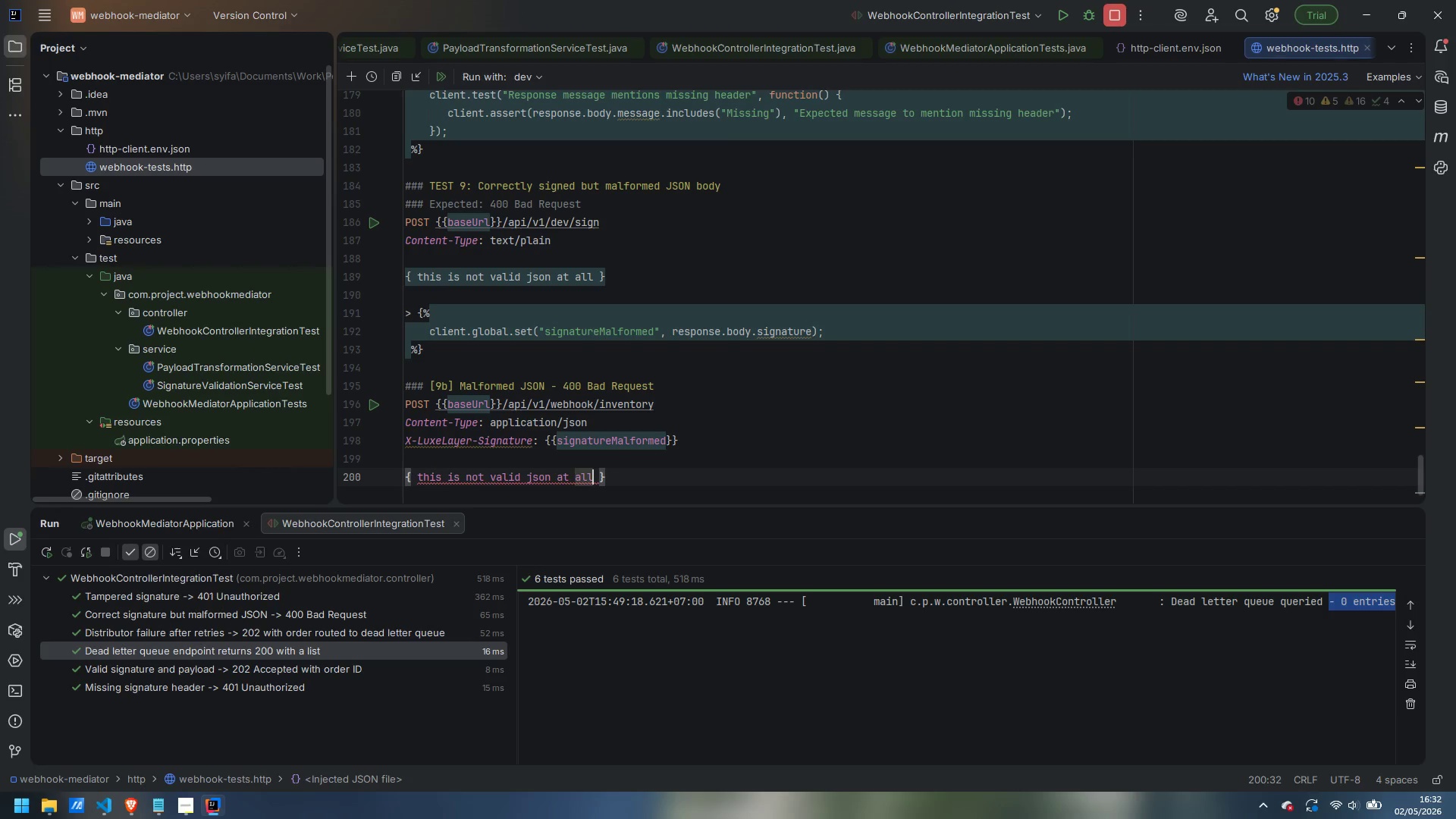 
key(ArrowRight)
 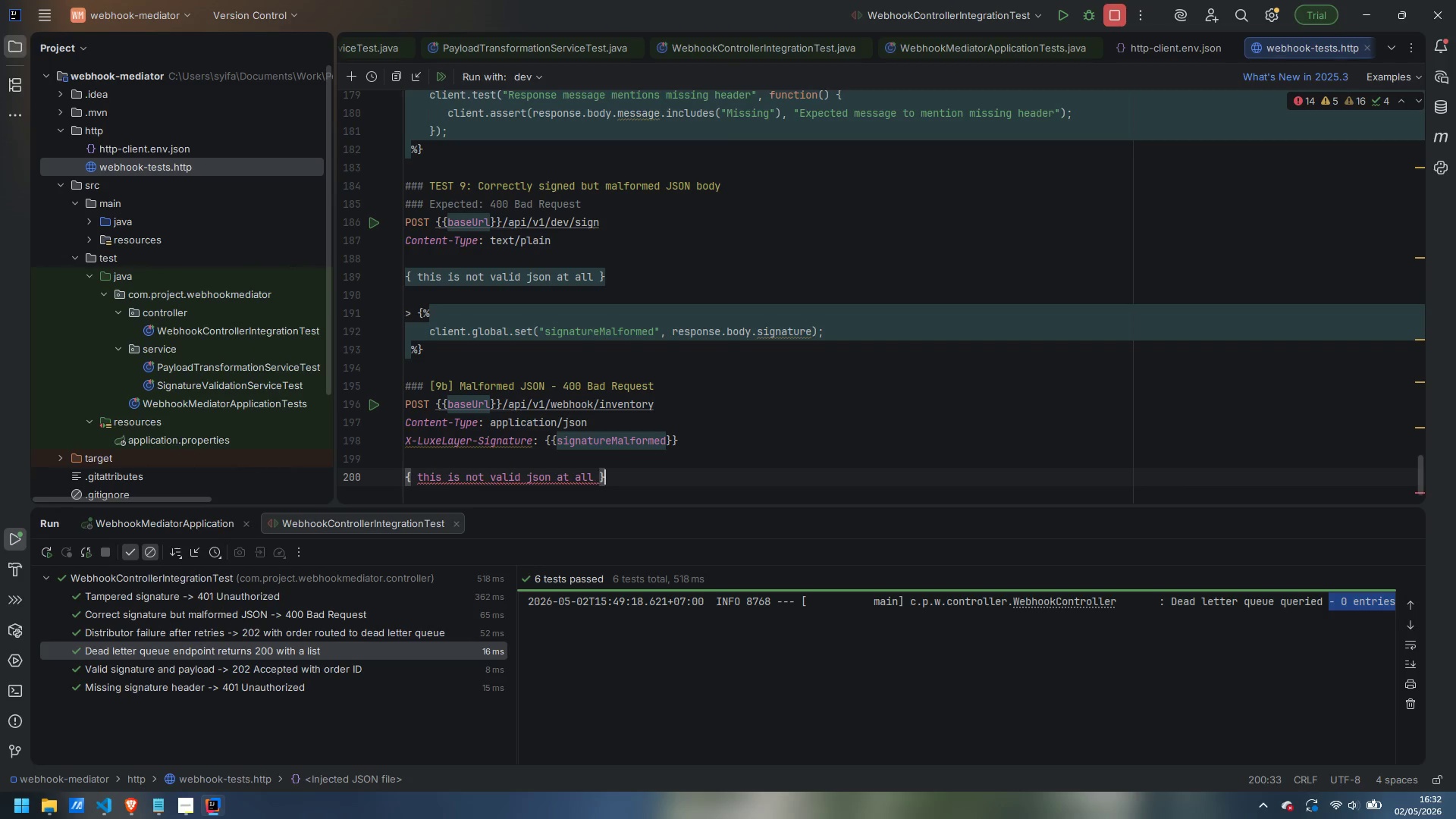 
key(ArrowRight)
 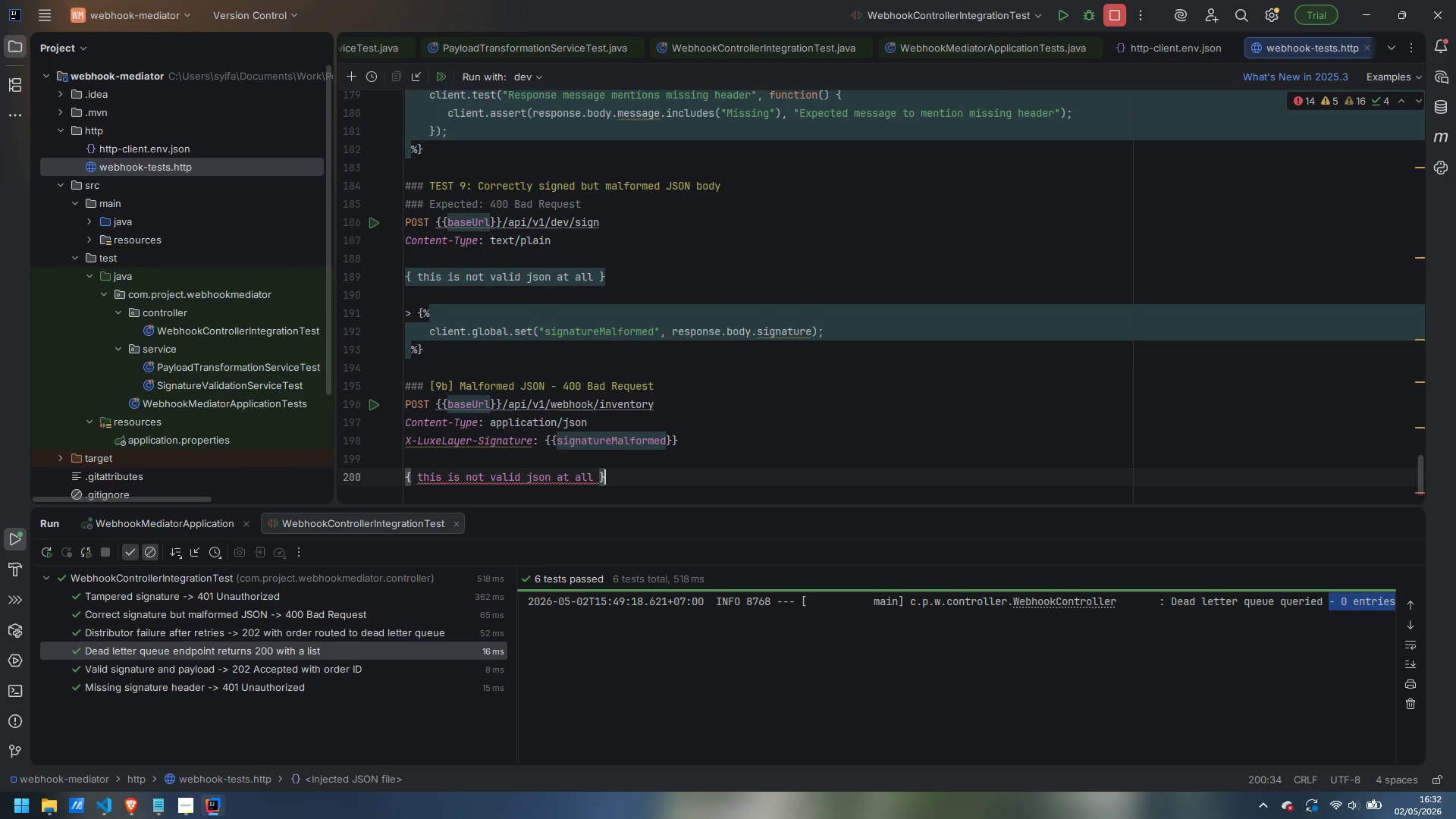 
key(Enter)
 